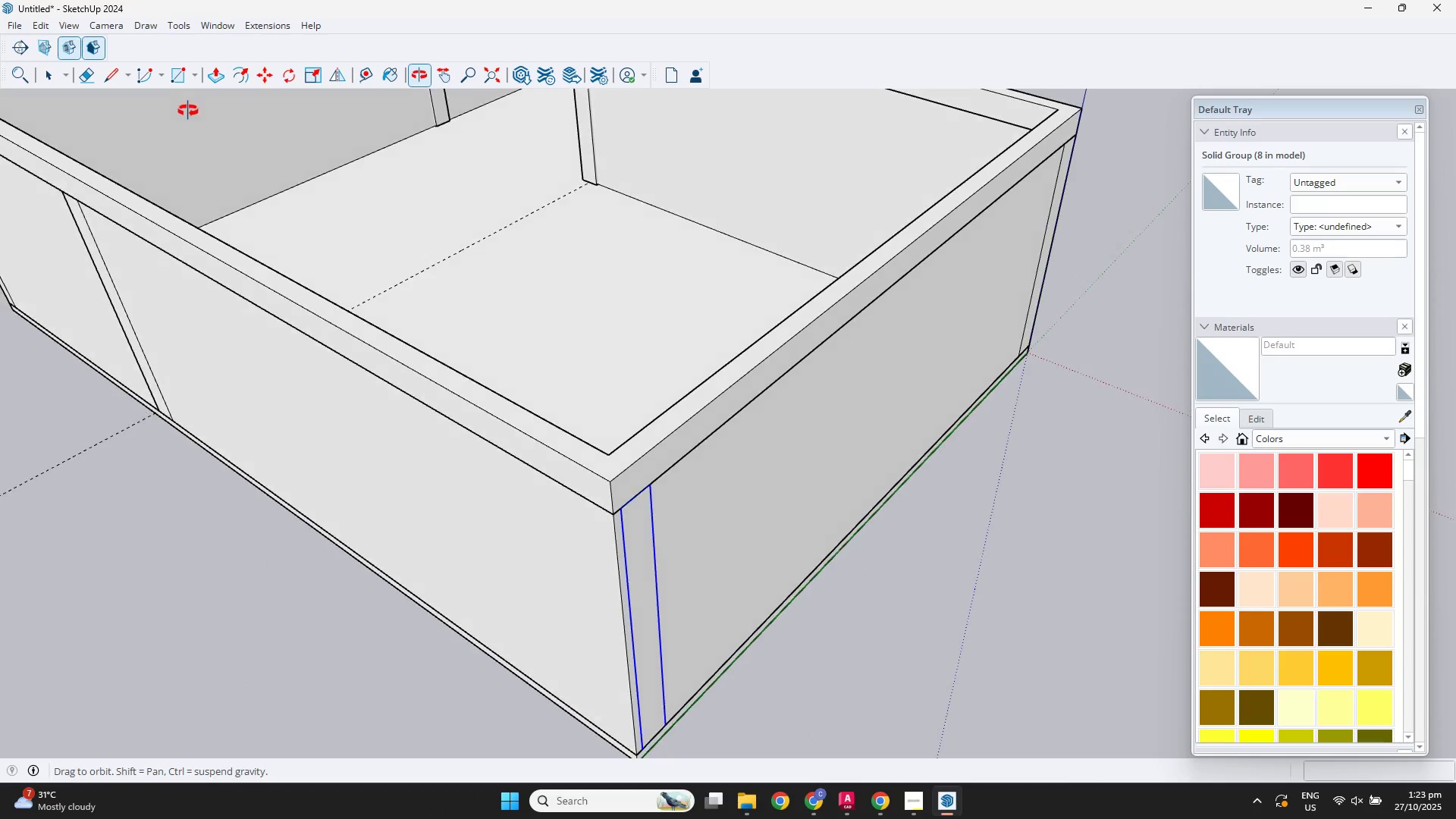 
scroll: coordinate [584, 672], scroll_direction: up, amount: 3.0
 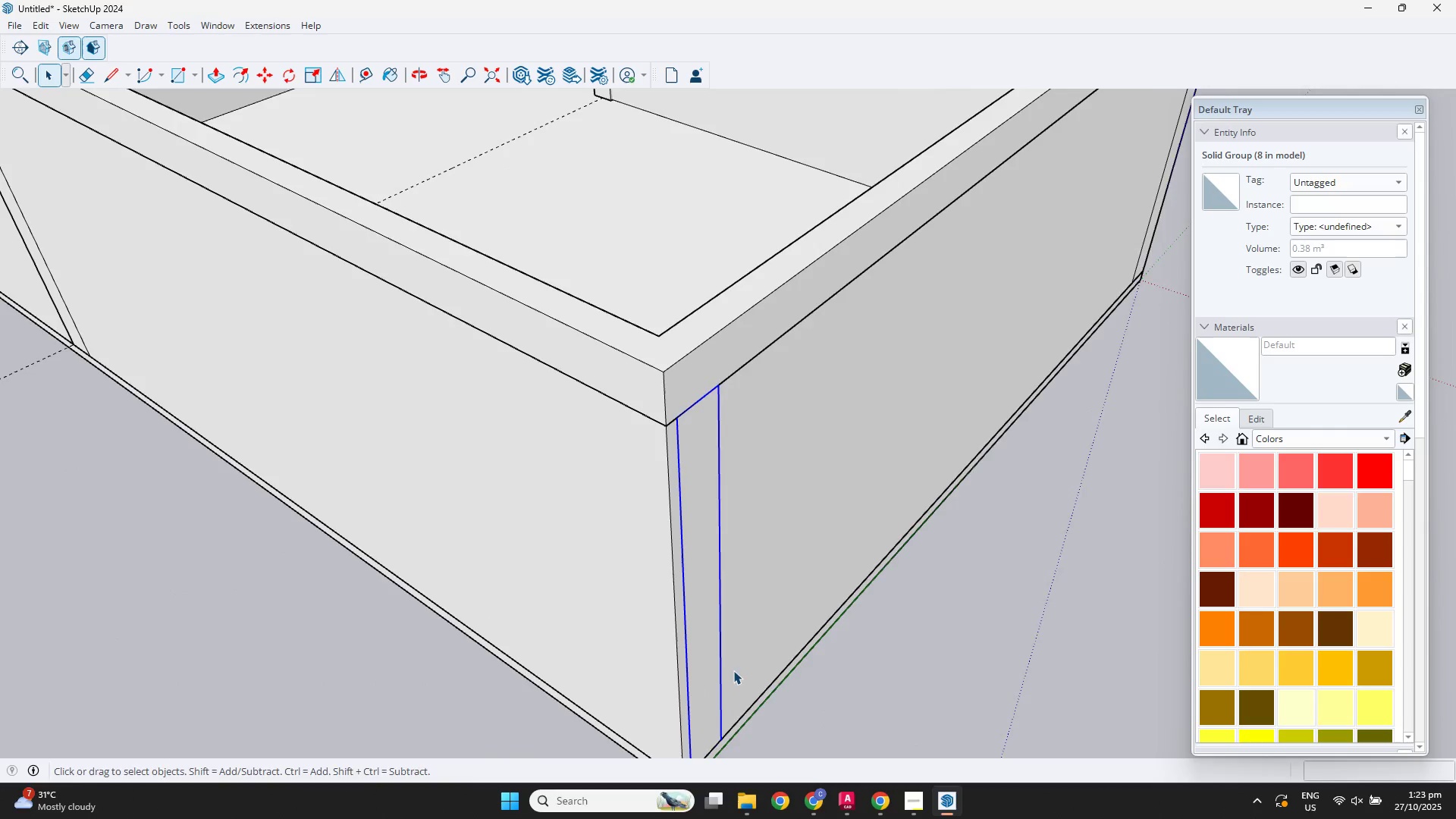 
hold_key(key=ShiftLeft, duration=0.34)
 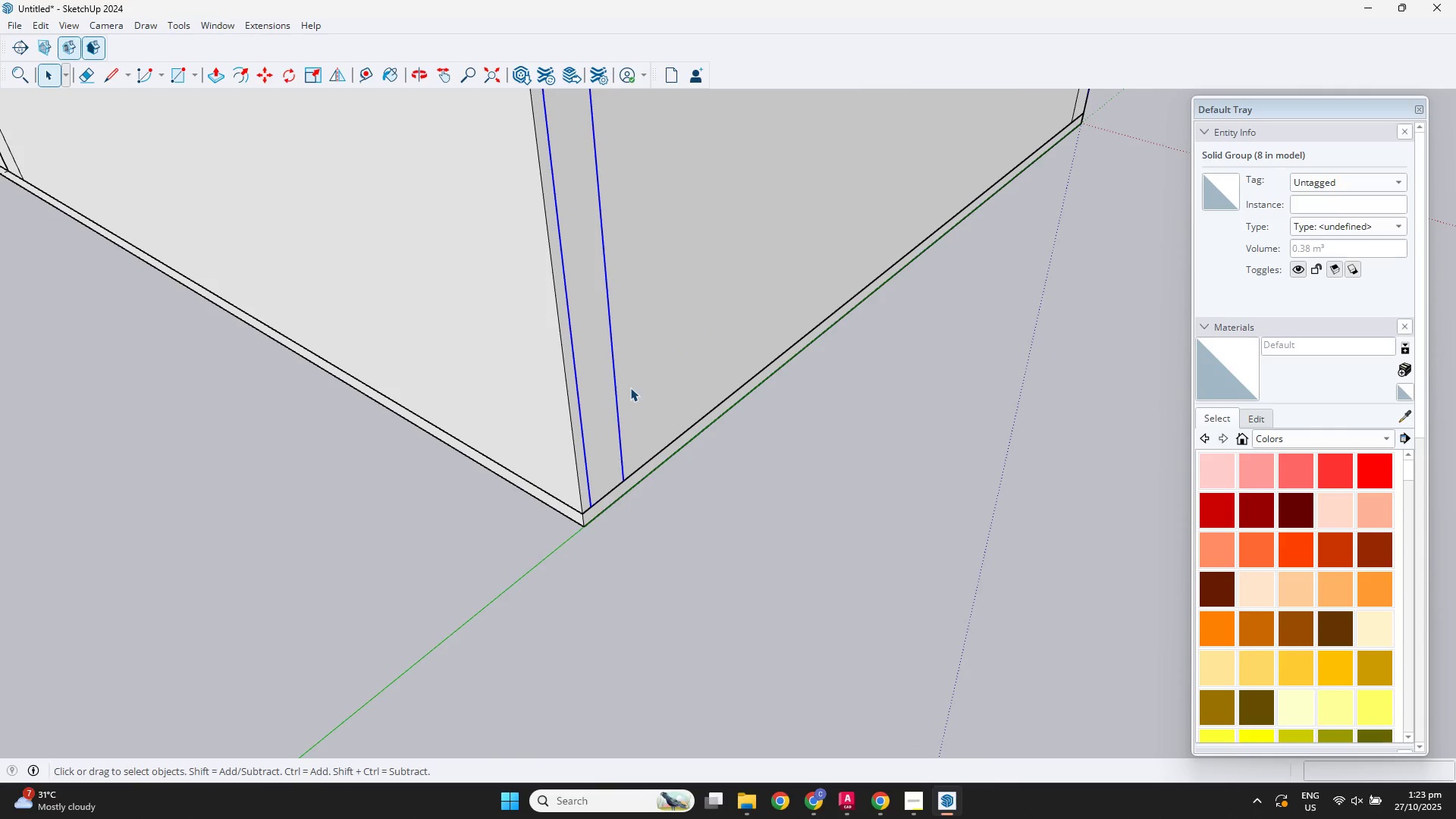 
key(M)
 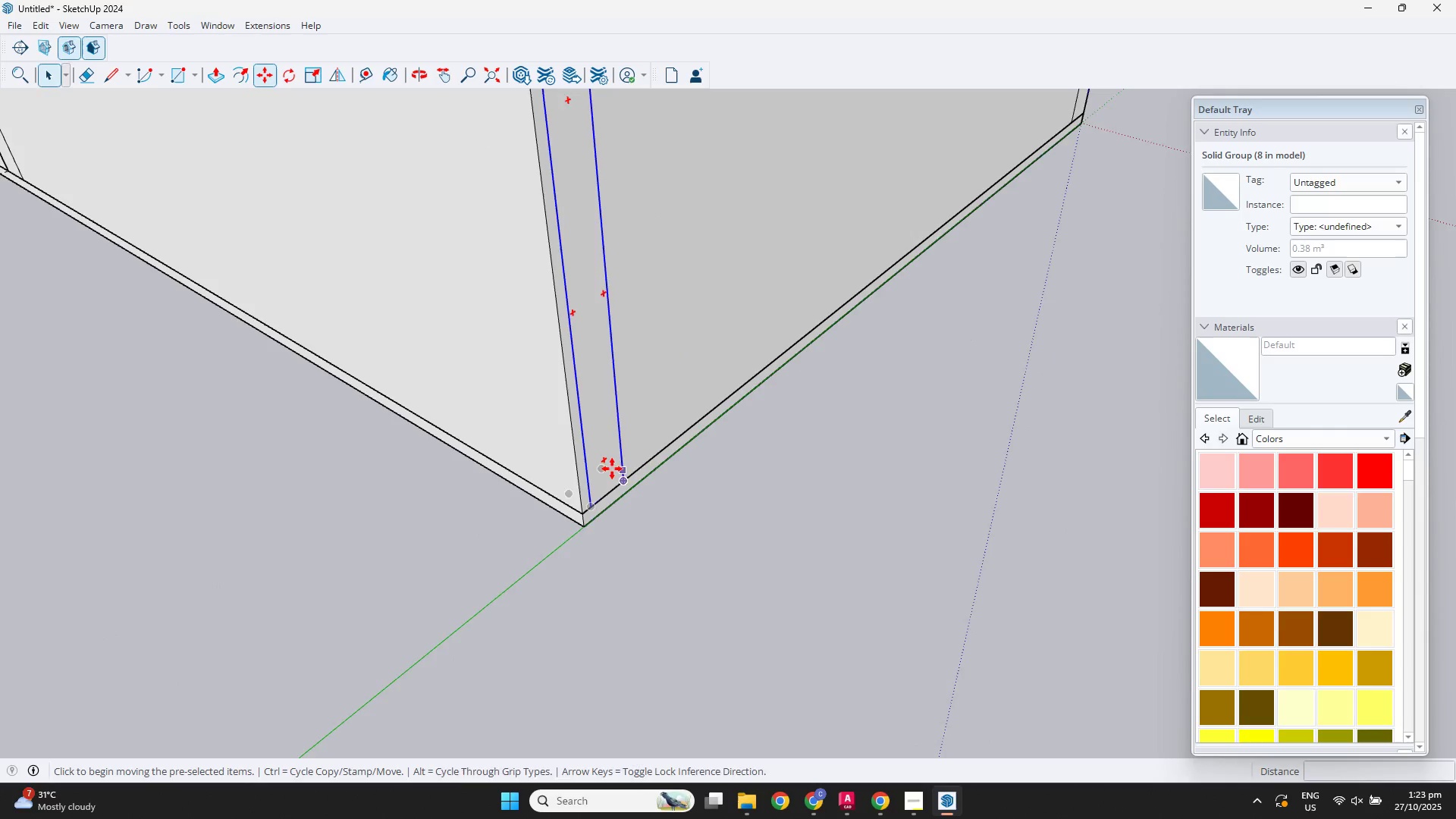 
scroll: coordinate [589, 501], scroll_direction: up, amount: 3.0
 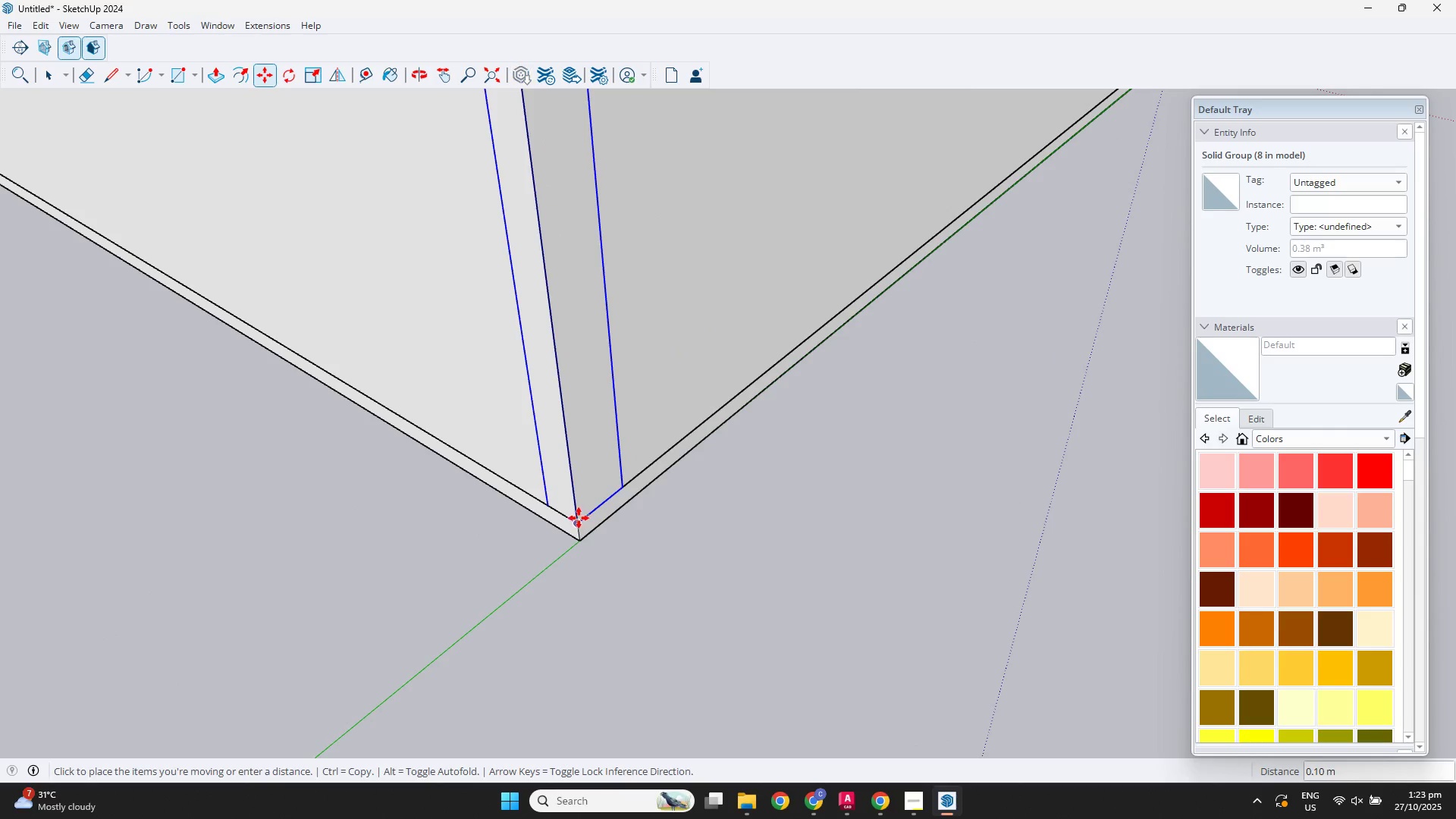 
double_click([579, 518])
 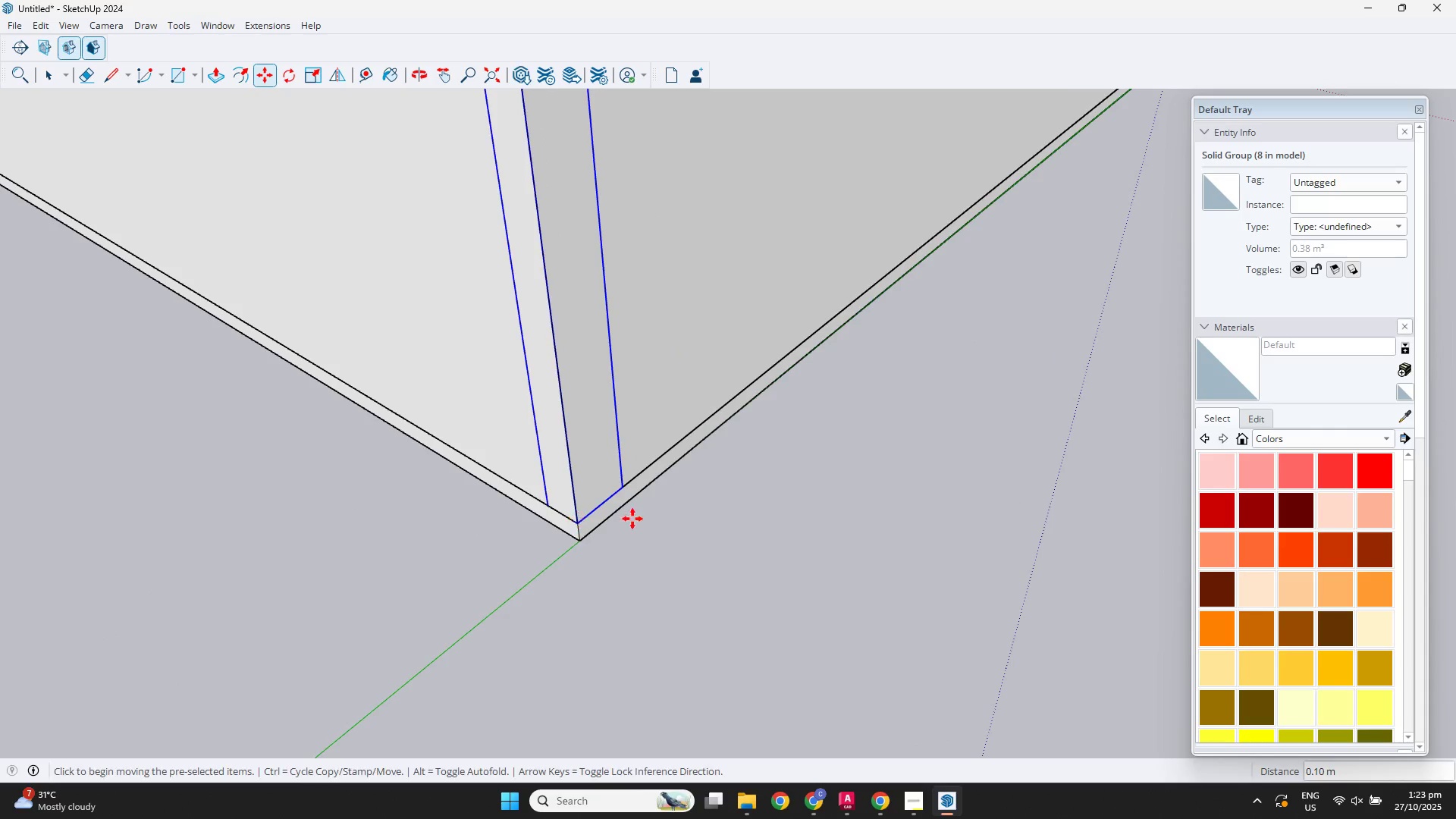 
scroll: coordinate [773, 535], scroll_direction: down, amount: 4.0
 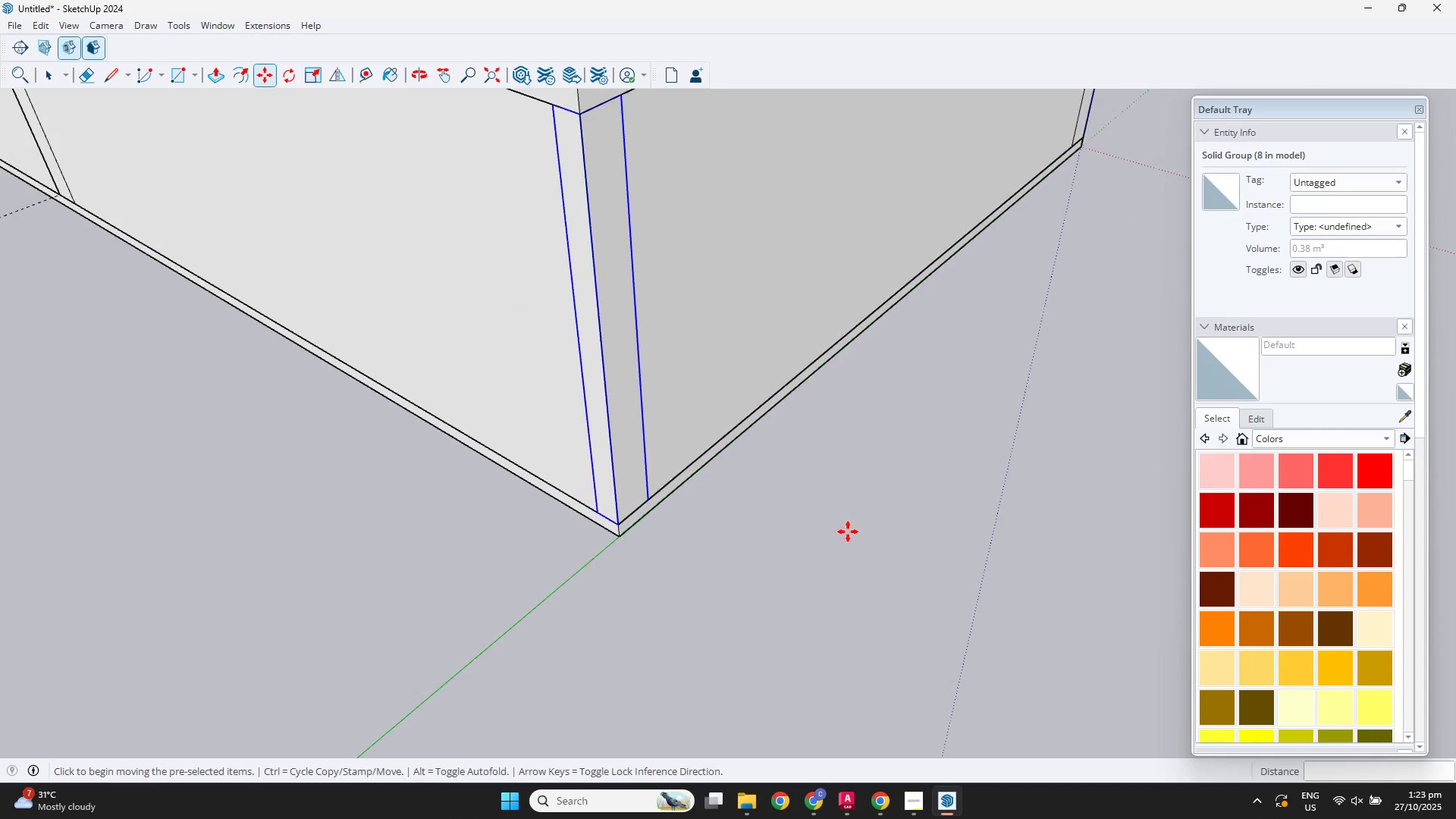 
key(Space)
 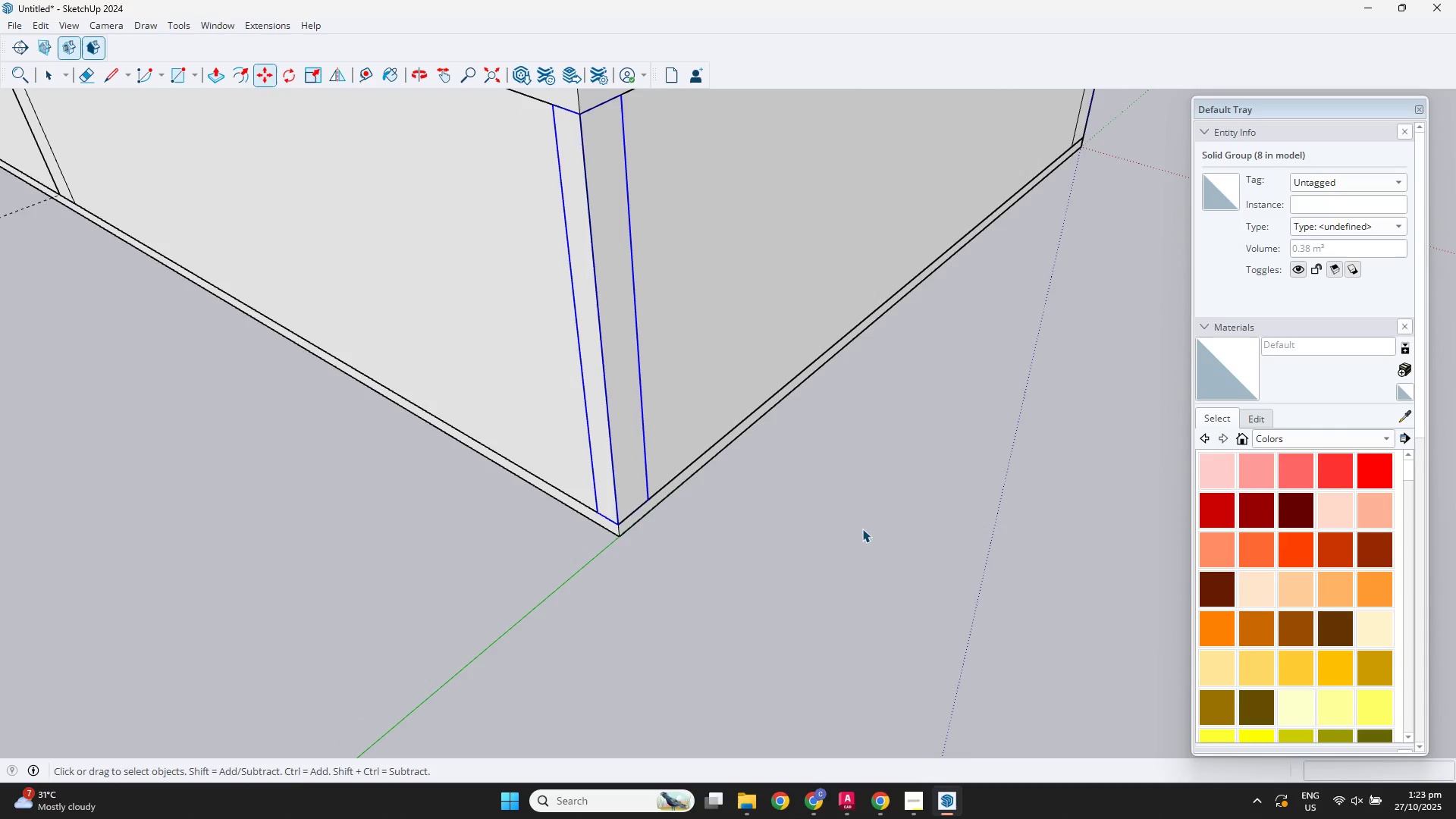 
left_click([862, 529])
 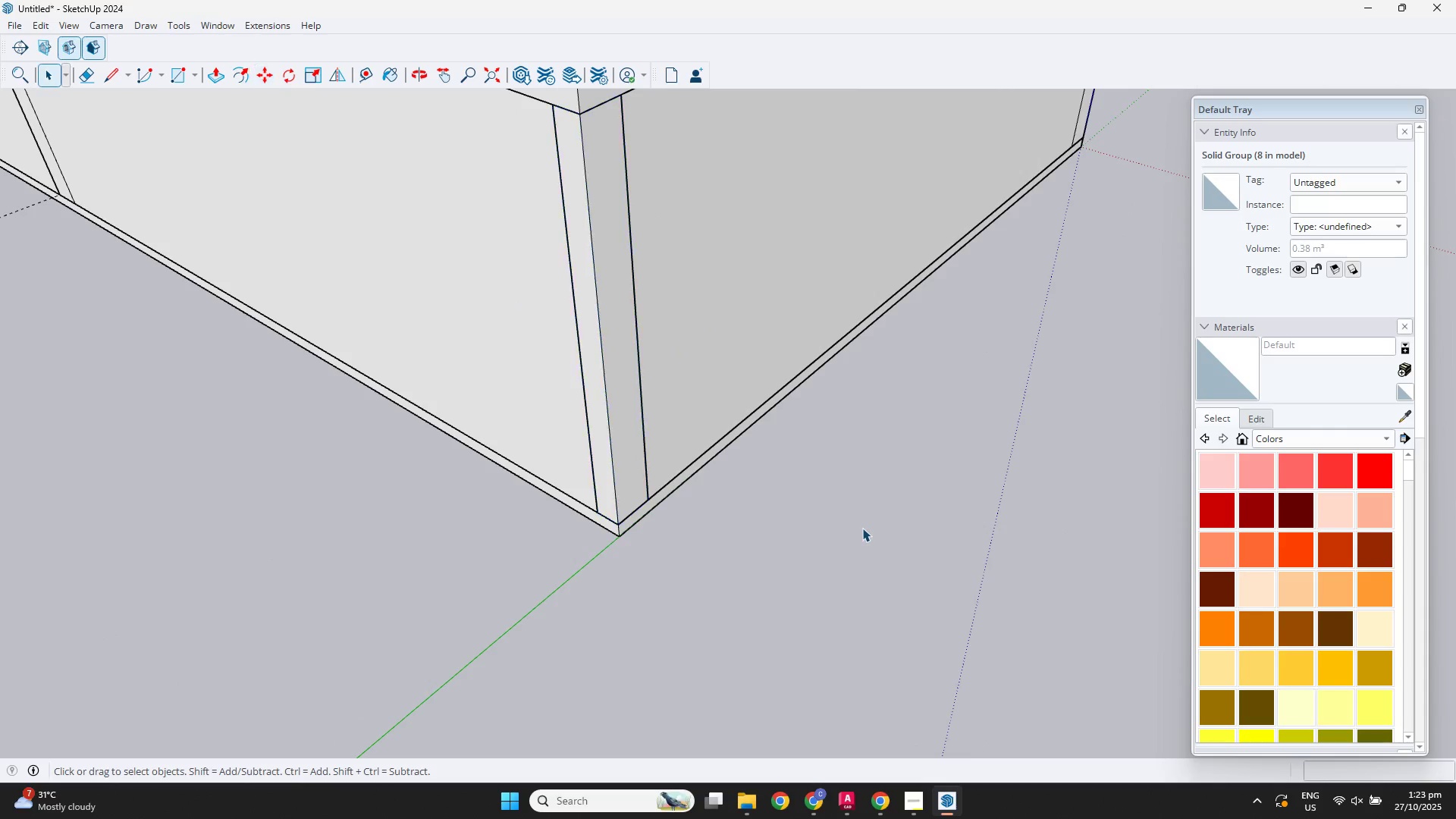 
scroll: coordinate [818, 462], scroll_direction: down, amount: 5.0
 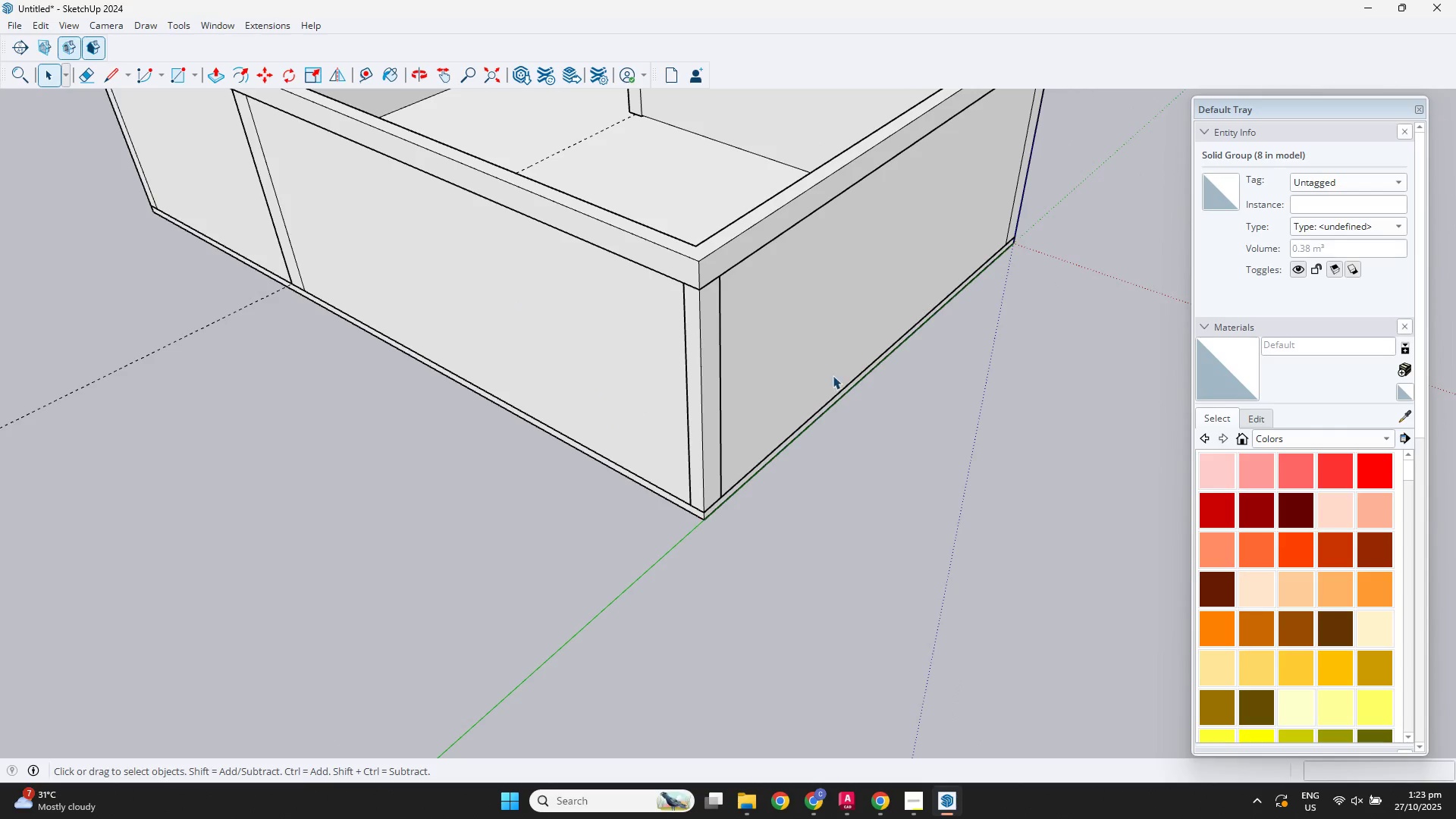 
hold_key(key=ShiftLeft, duration=0.35)
 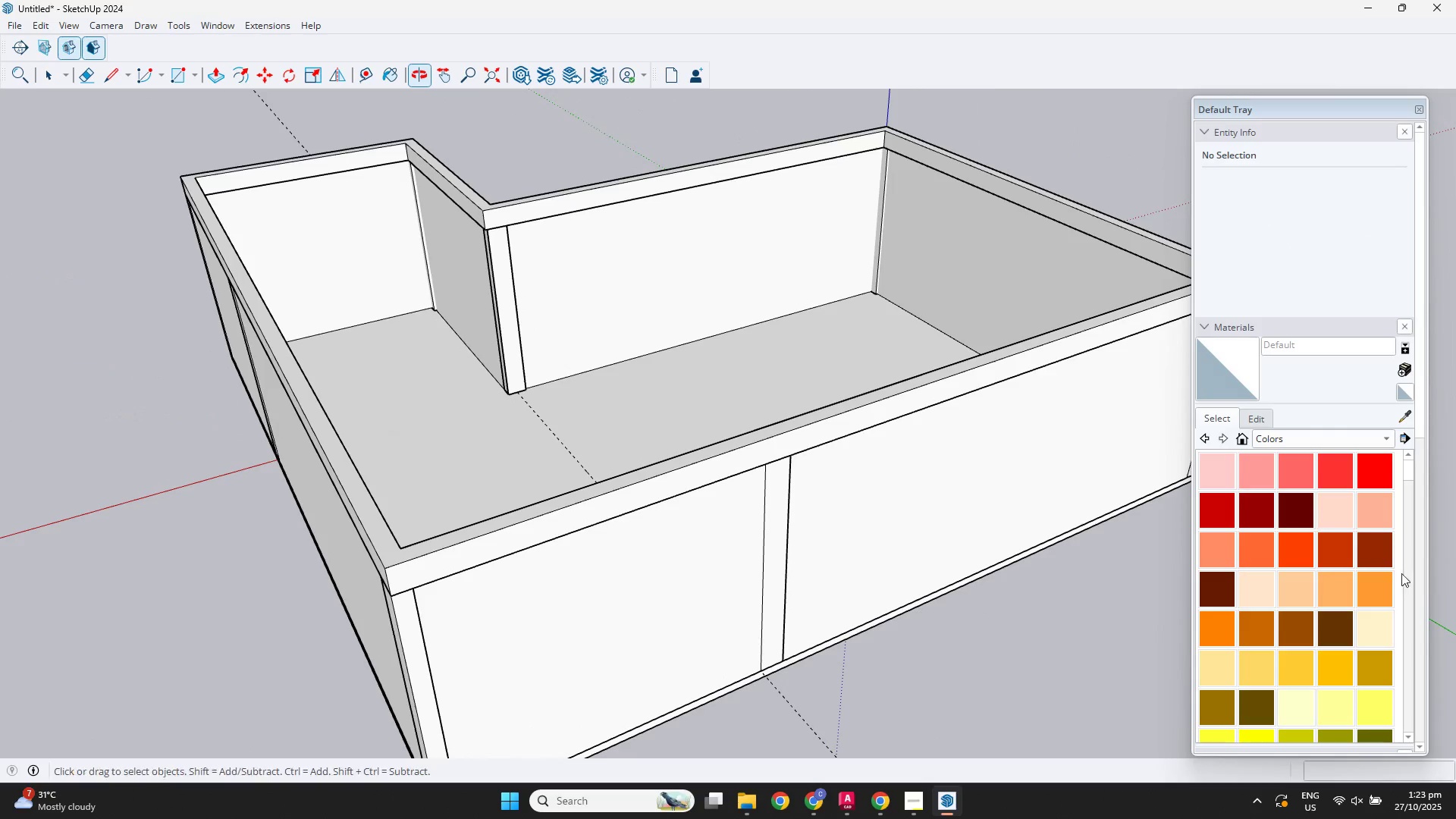 
scroll: coordinate [722, 381], scroll_direction: down, amount: 3.0
 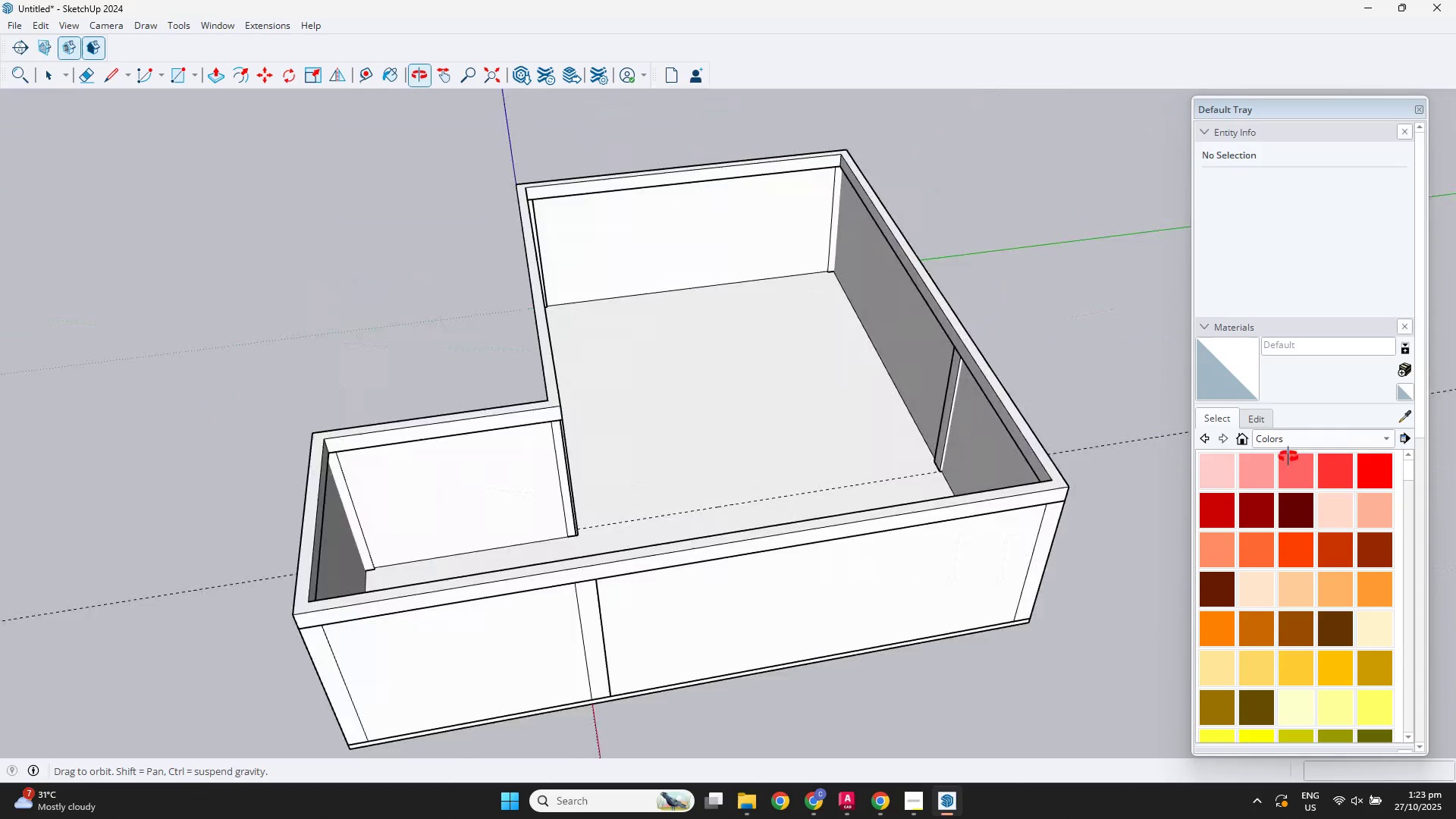 
scroll: coordinate [457, 206], scroll_direction: up, amount: 5.0
 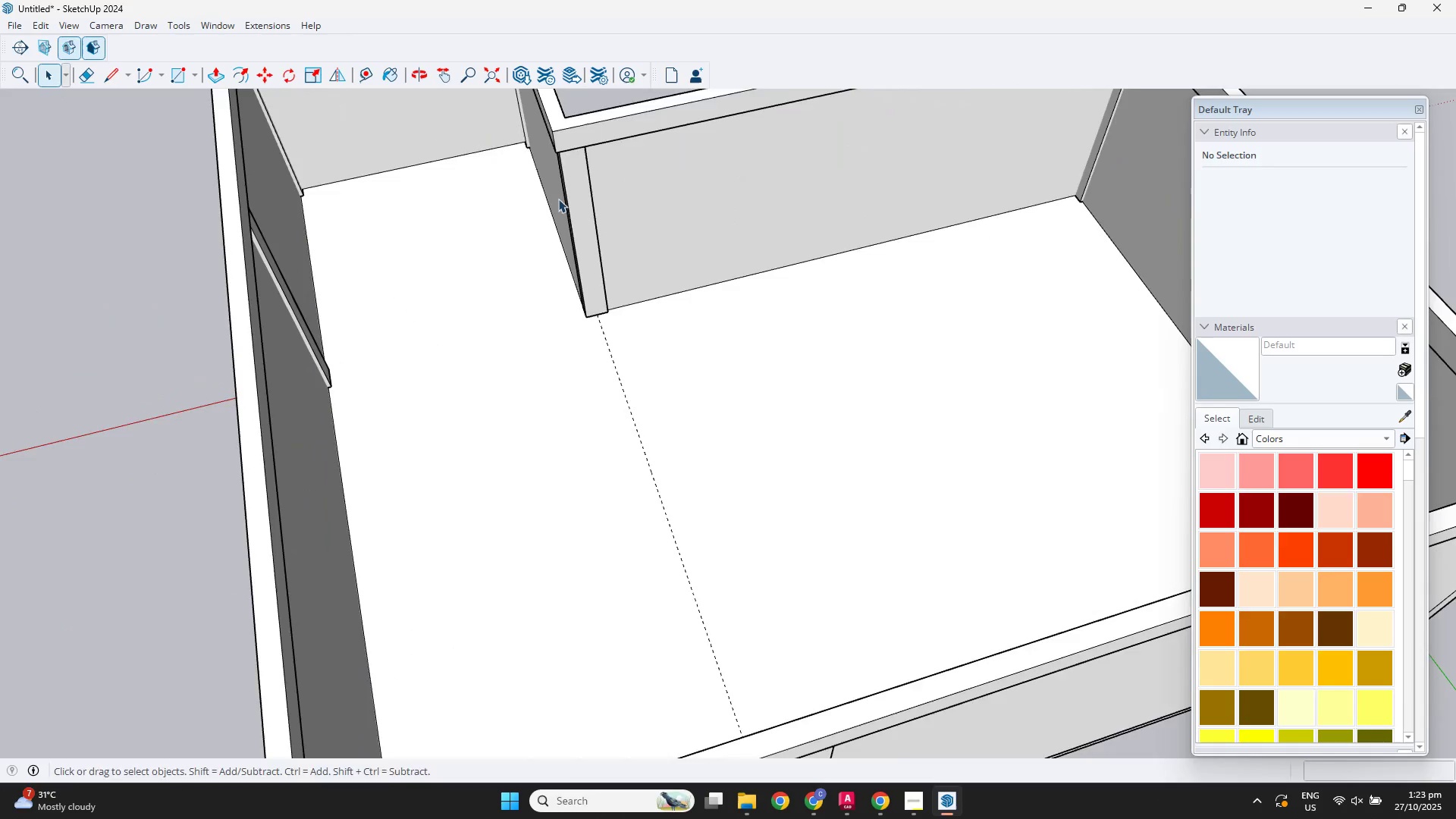 
key(Shift+ShiftLeft)
 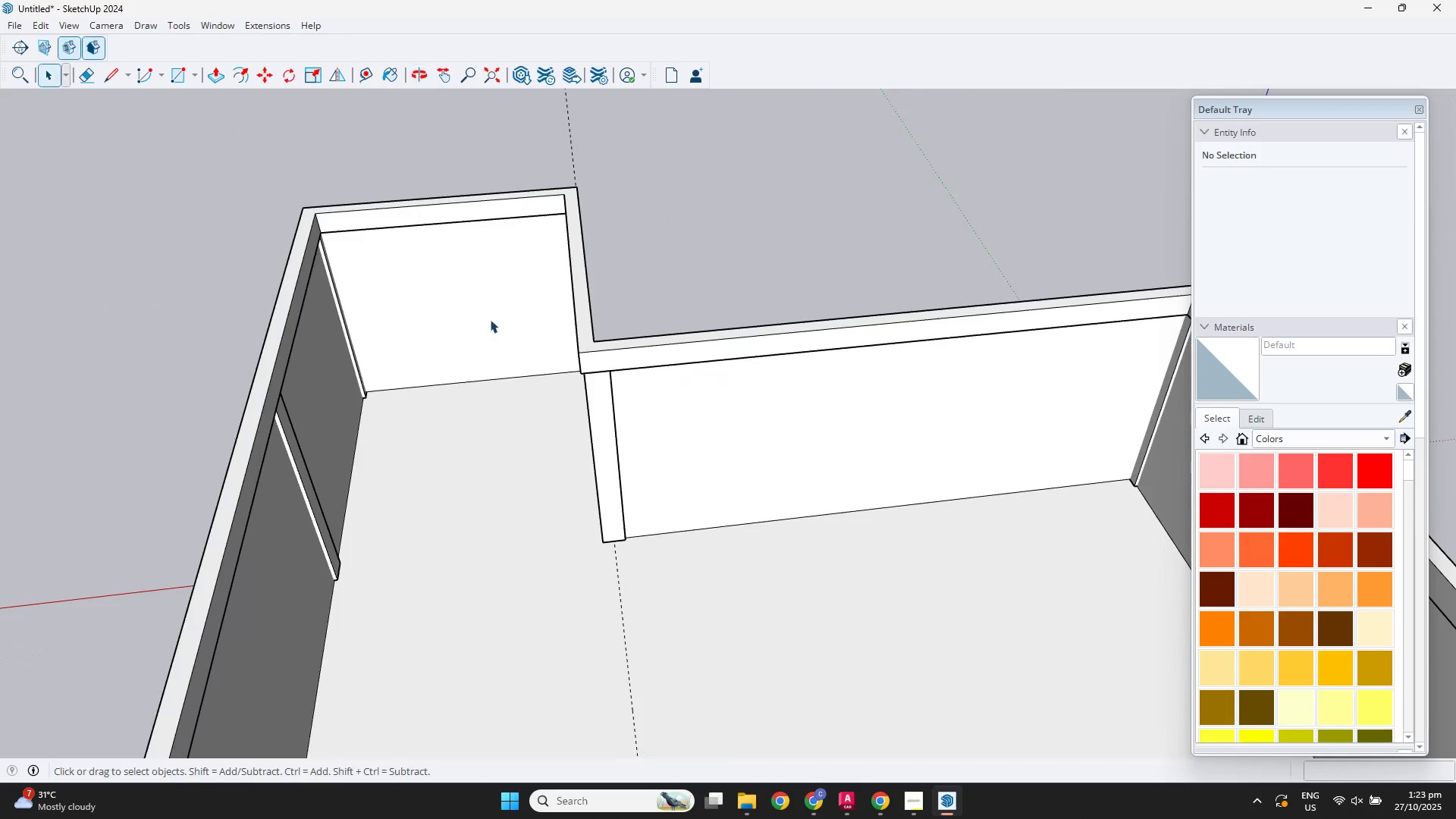 
scroll: coordinate [861, 280], scroll_direction: up, amount: 12.0
 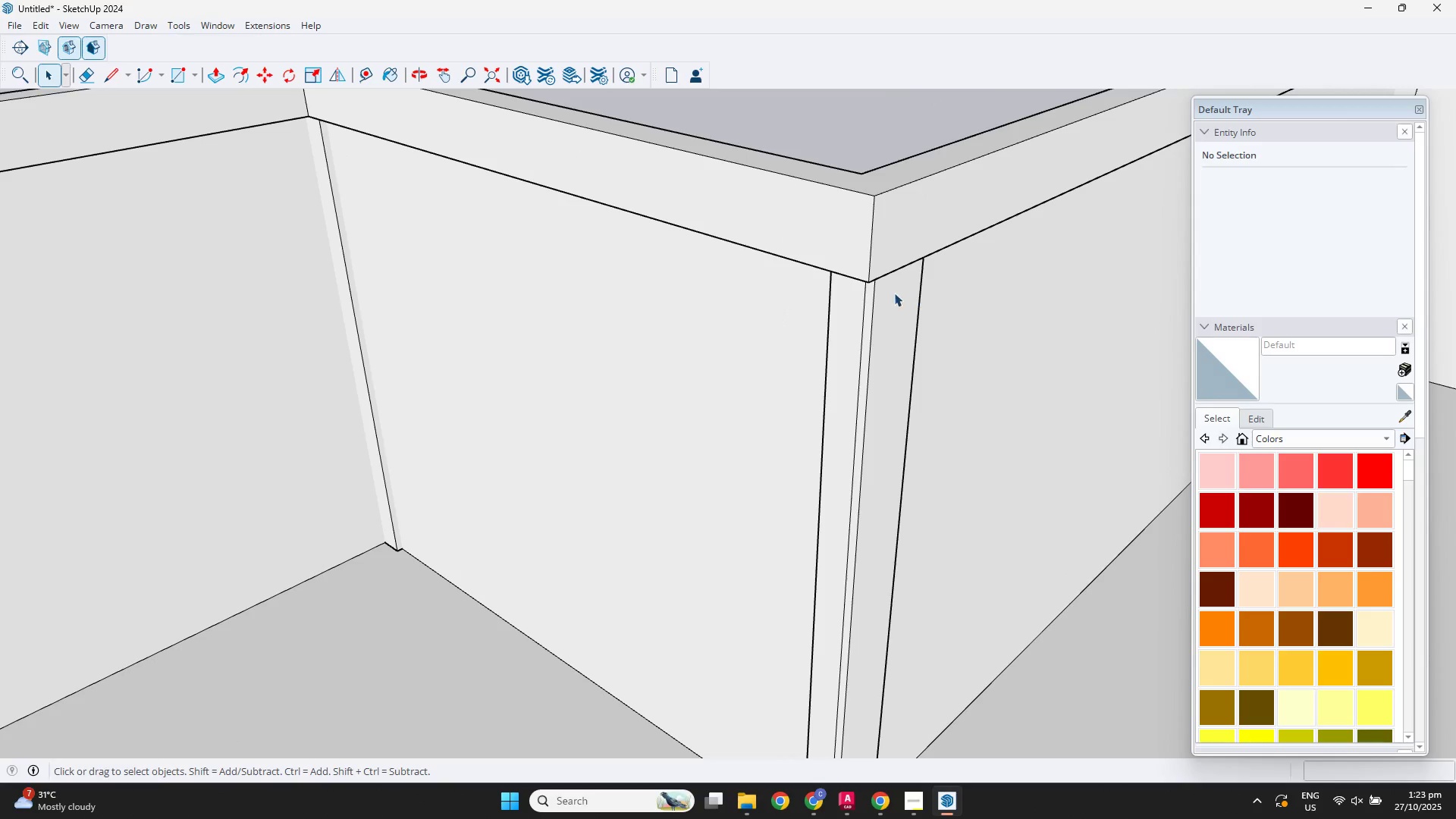 
left_click([893, 293])
 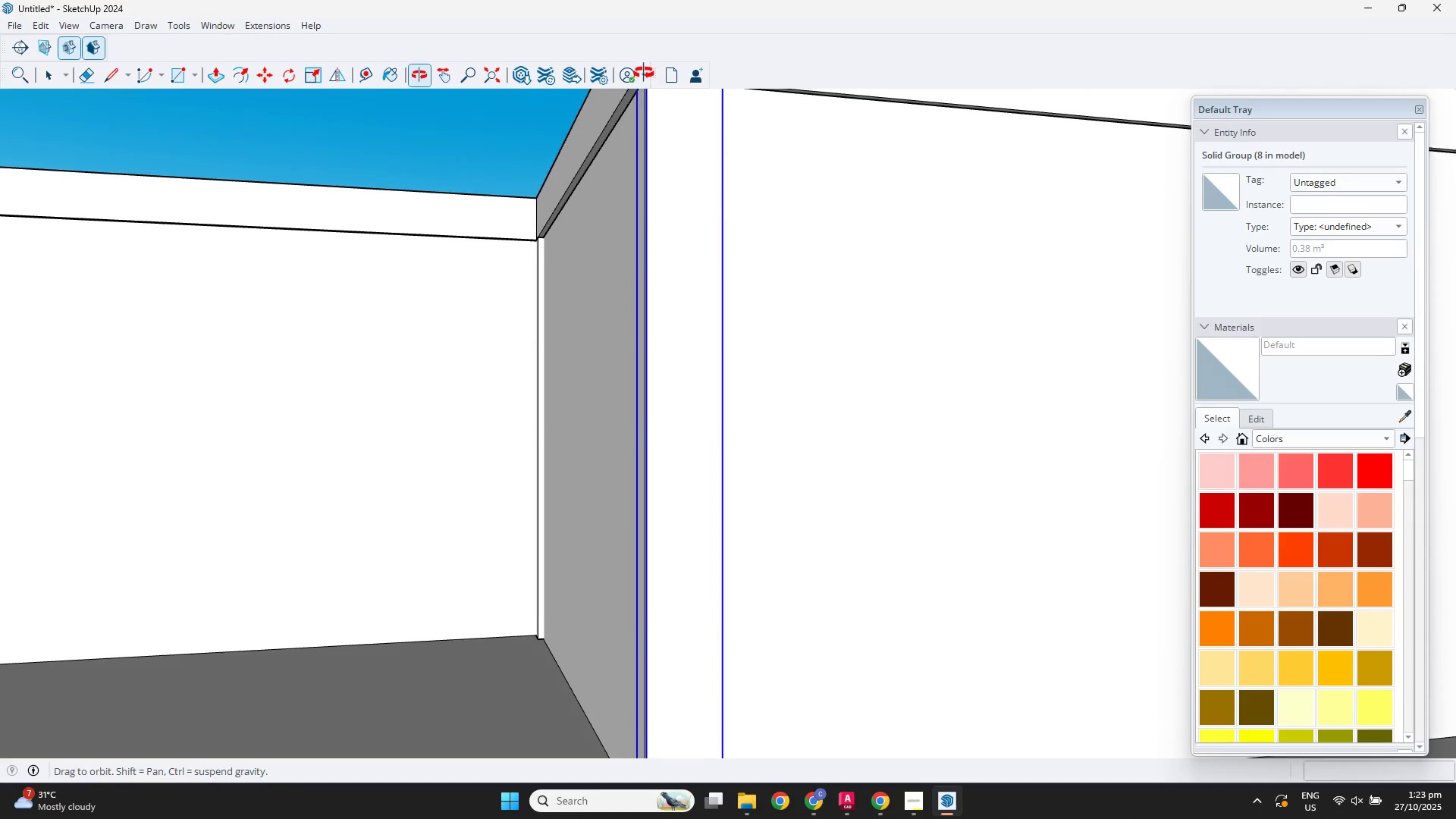 
hold_key(key=ShiftLeft, duration=0.43)
 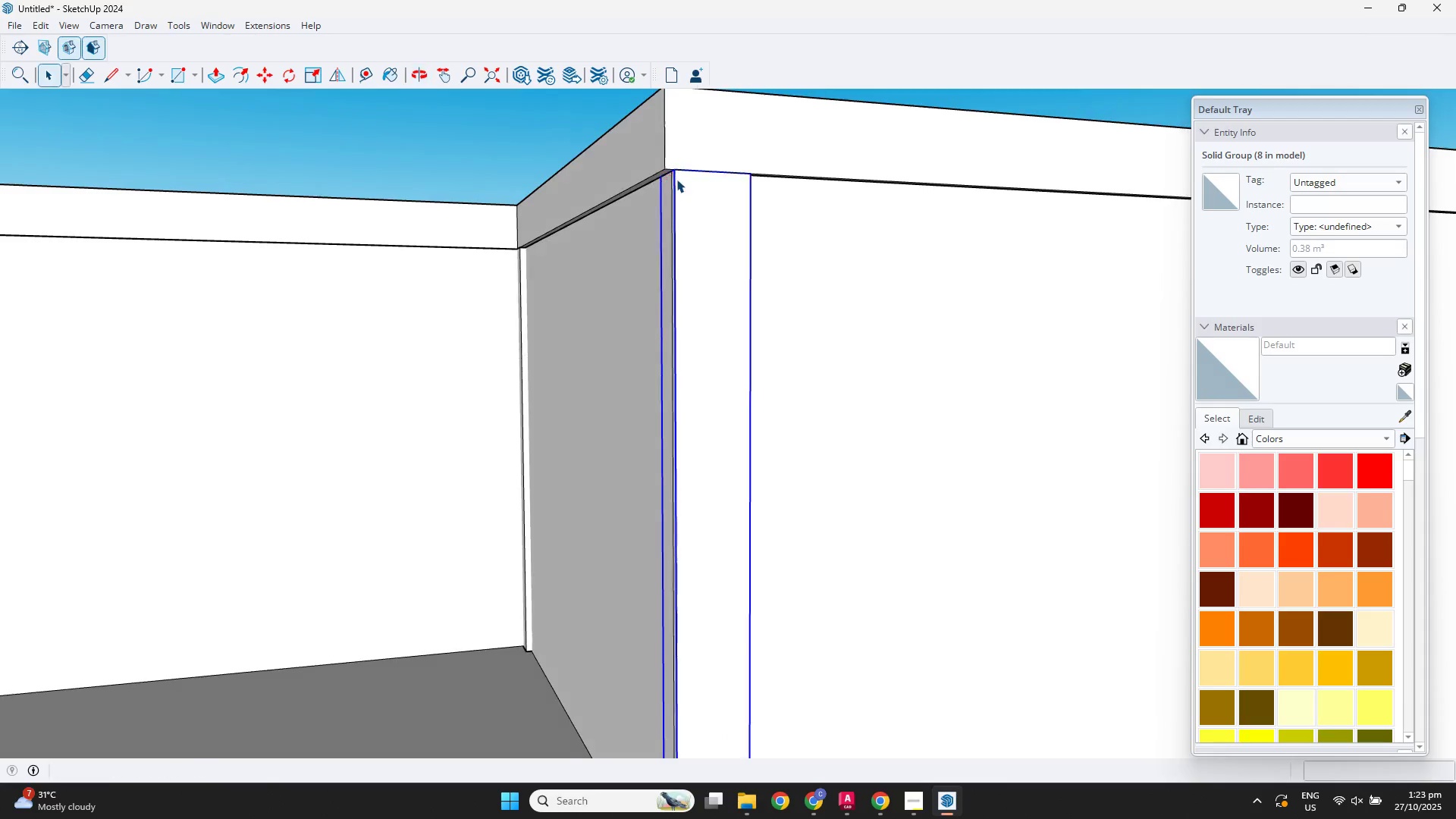 
scroll: coordinate [676, 181], scroll_direction: up, amount: 4.0
 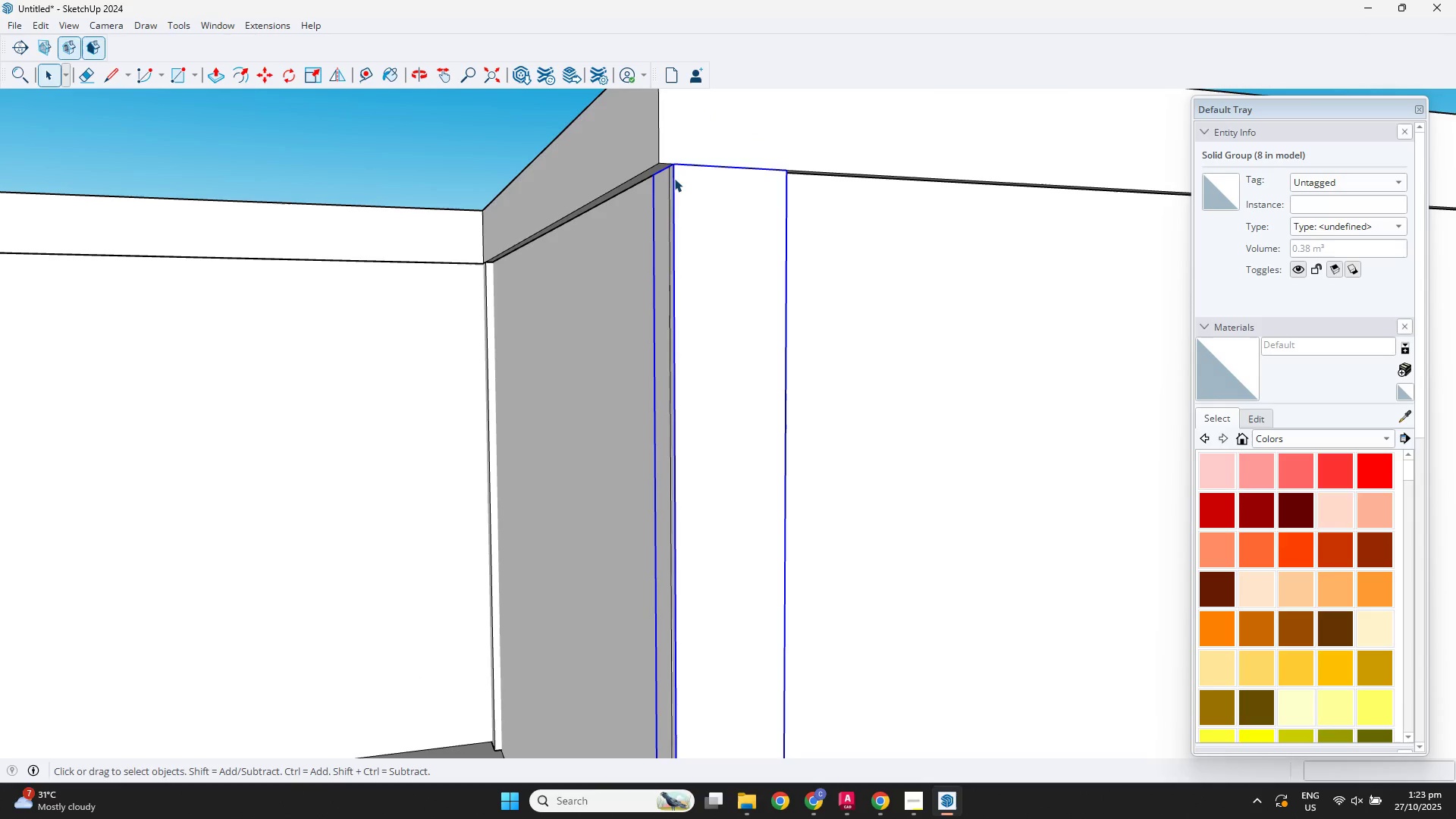 
key(M)
 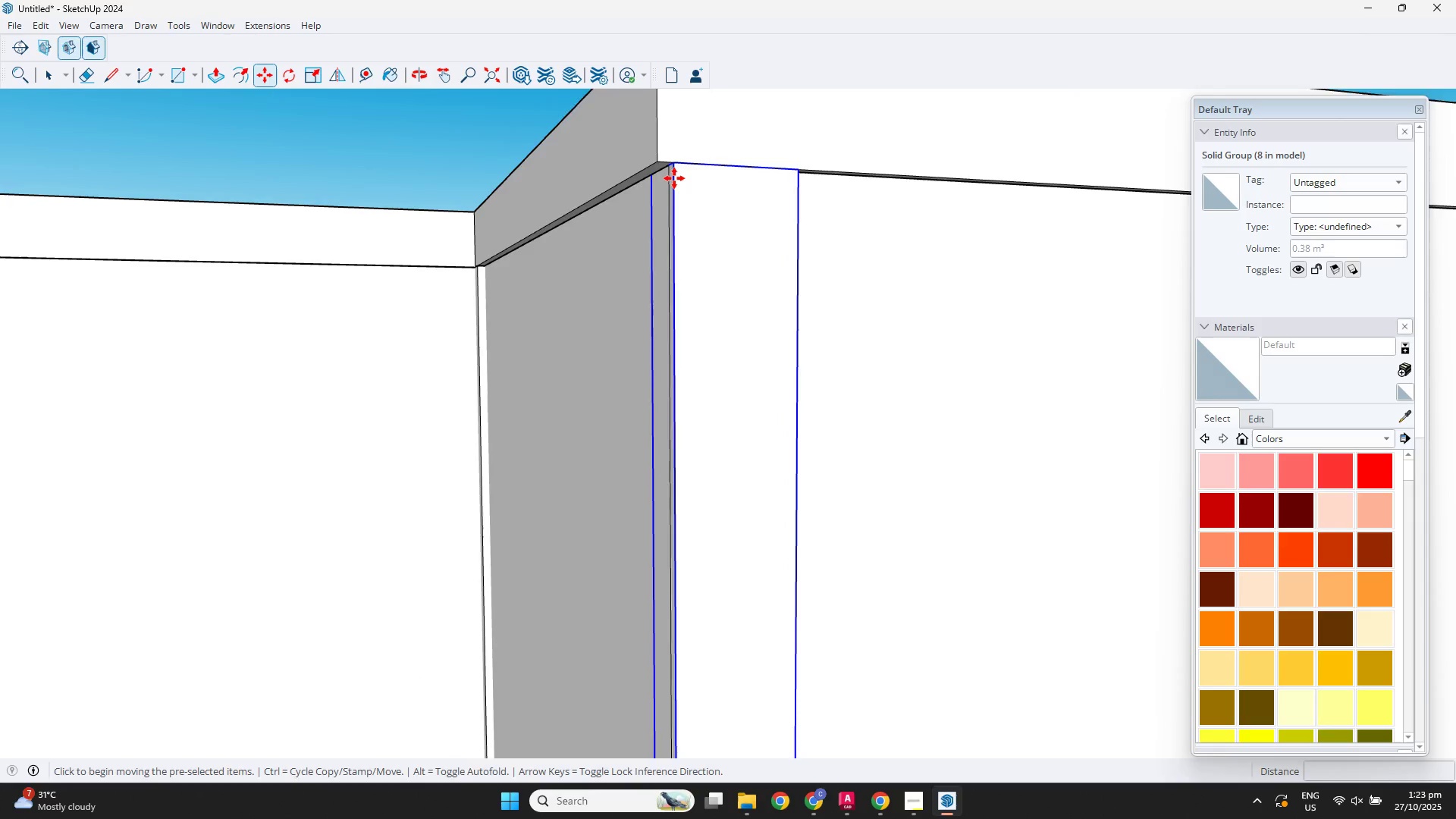 
scroll: coordinate [674, 178], scroll_direction: up, amount: 3.0
 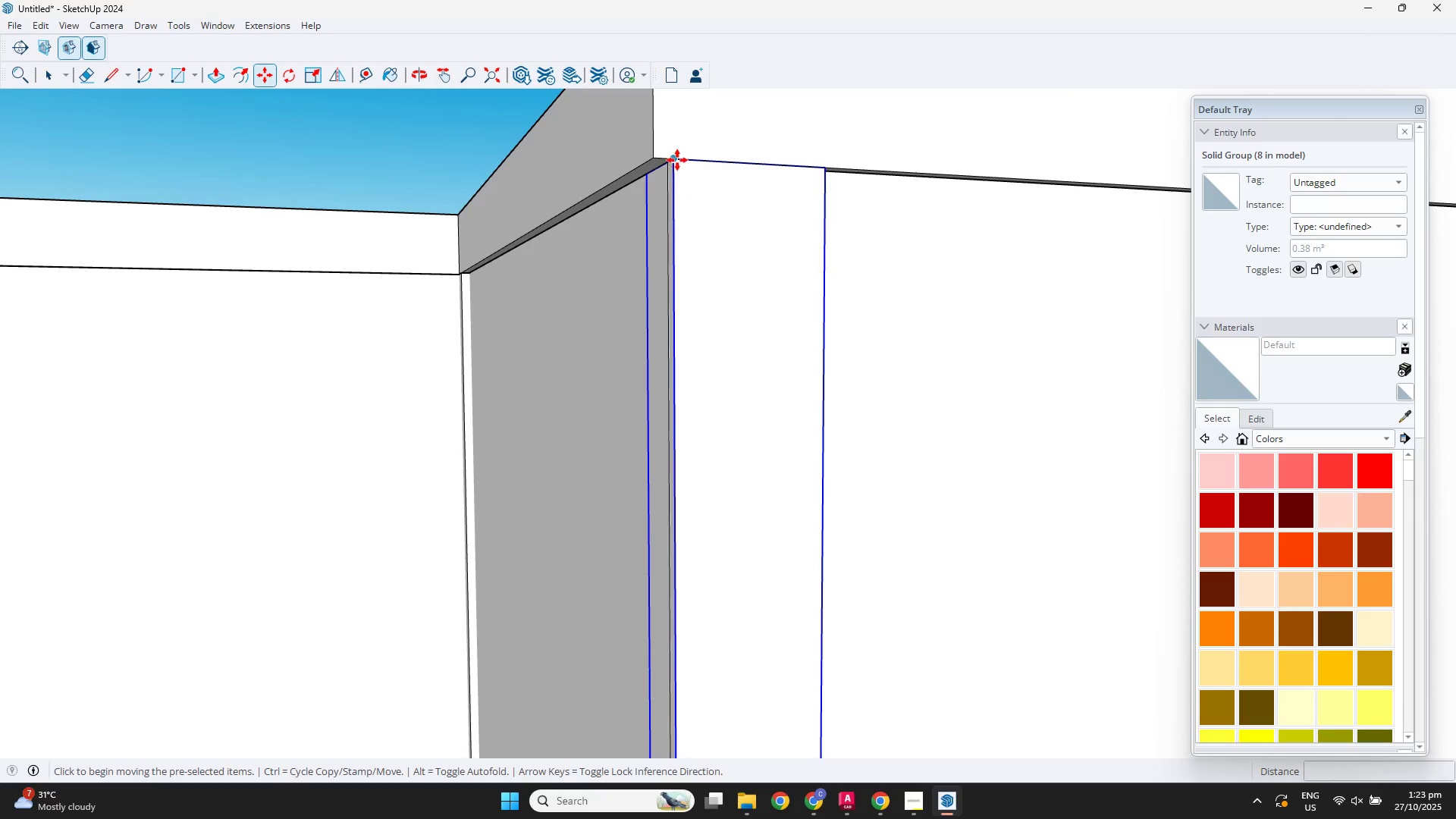 
left_click([677, 160])
 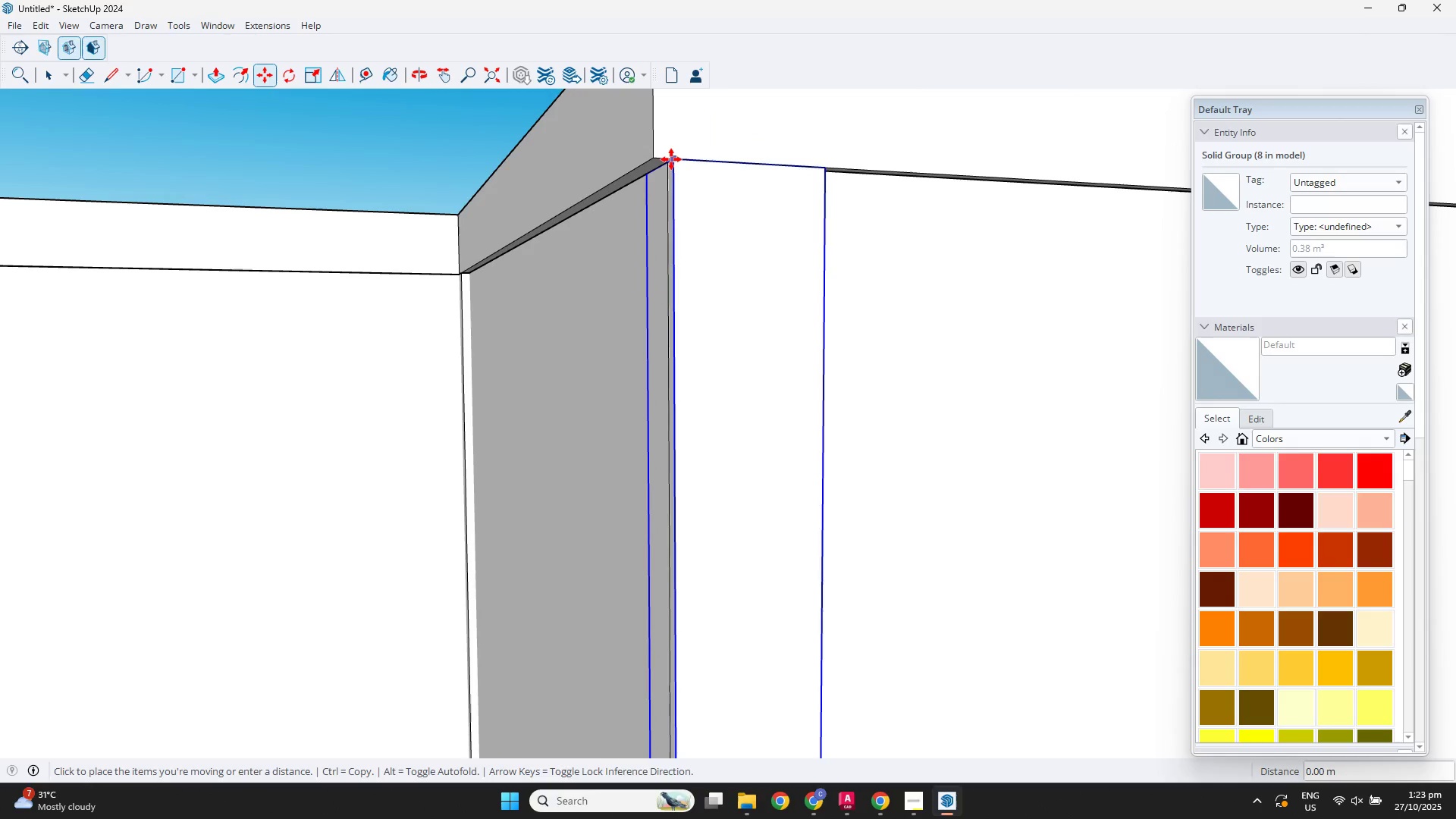 
left_click([671, 159])
 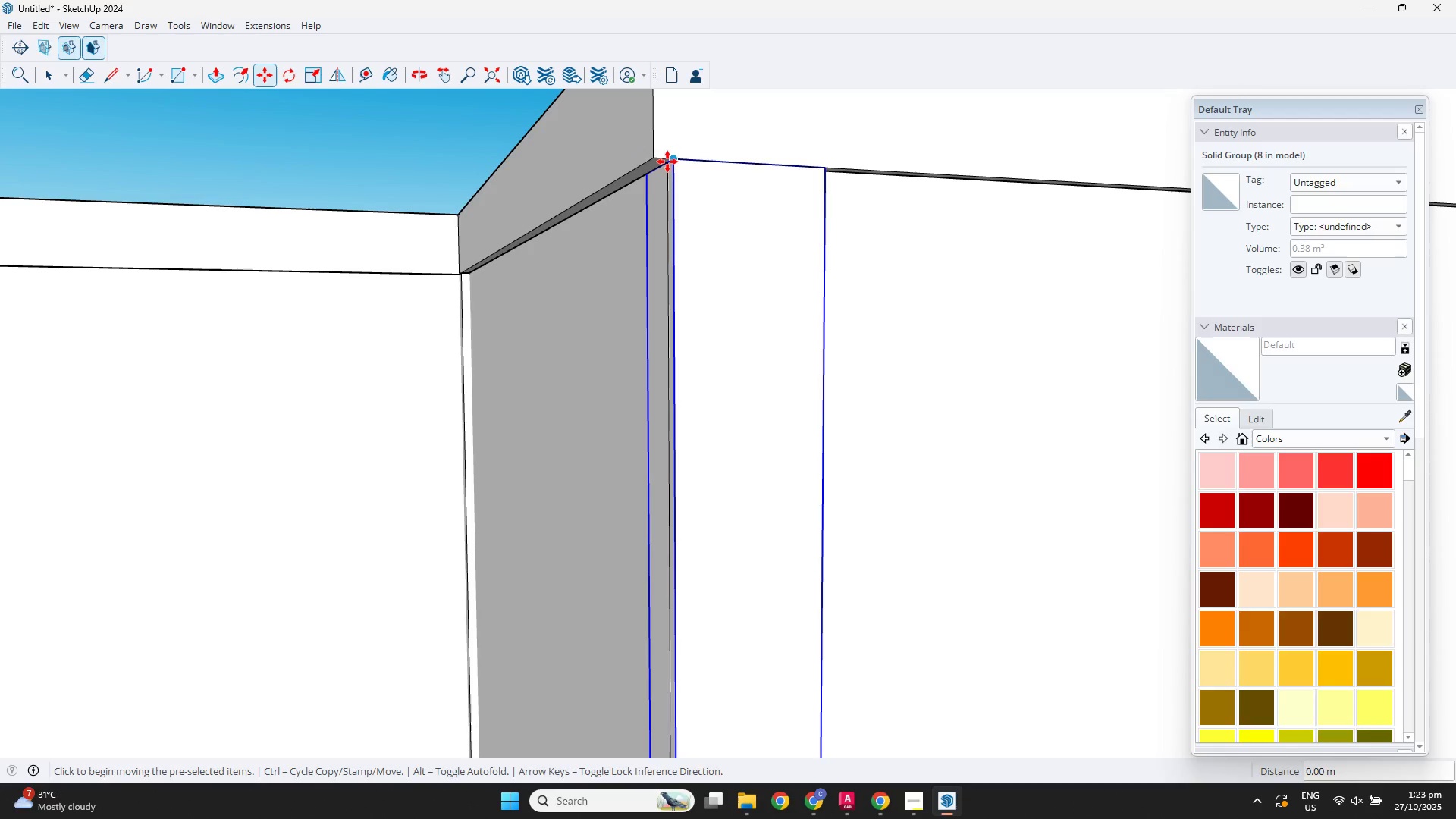 
left_click([675, 162])
 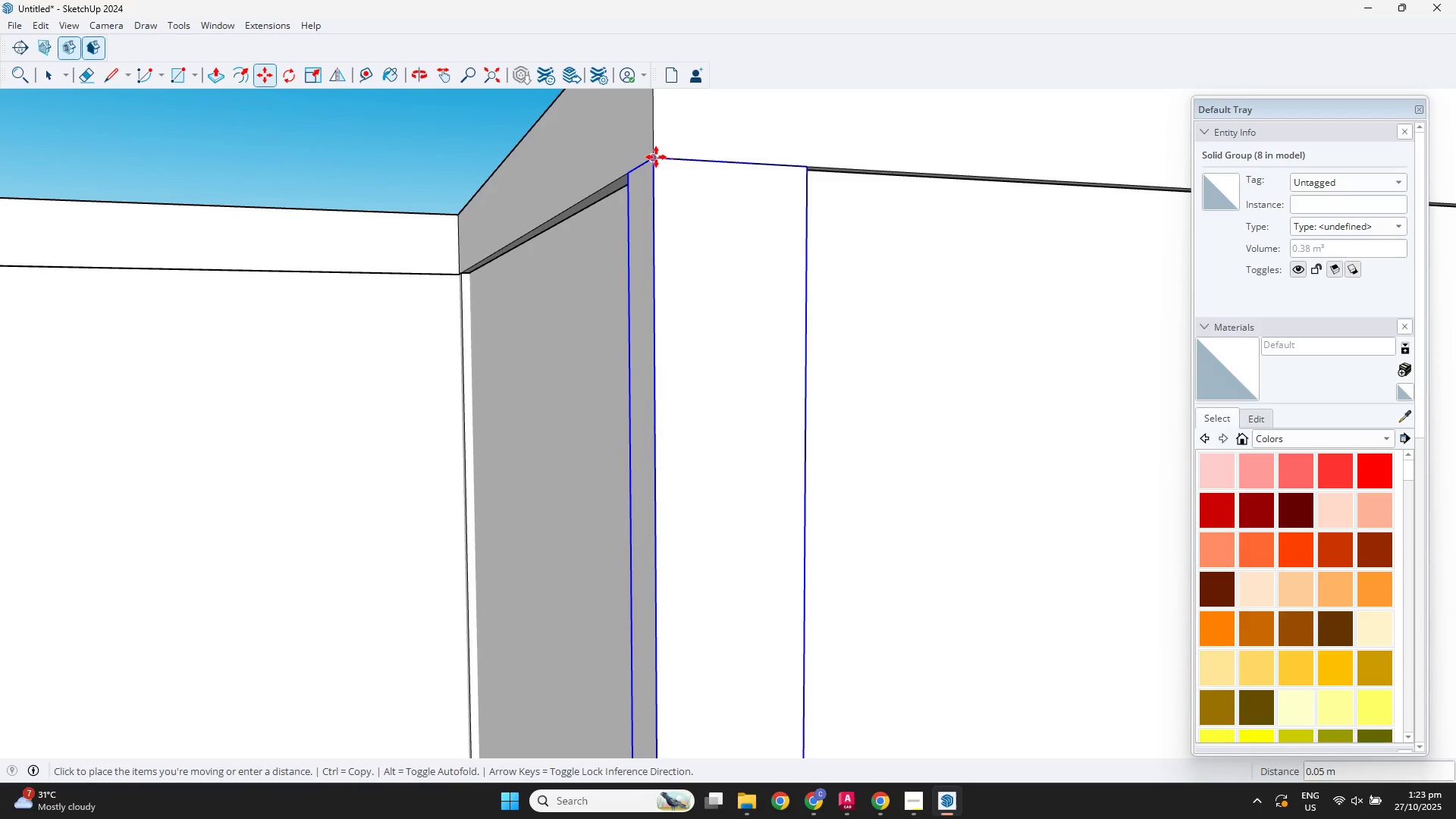 
left_click([656, 157])
 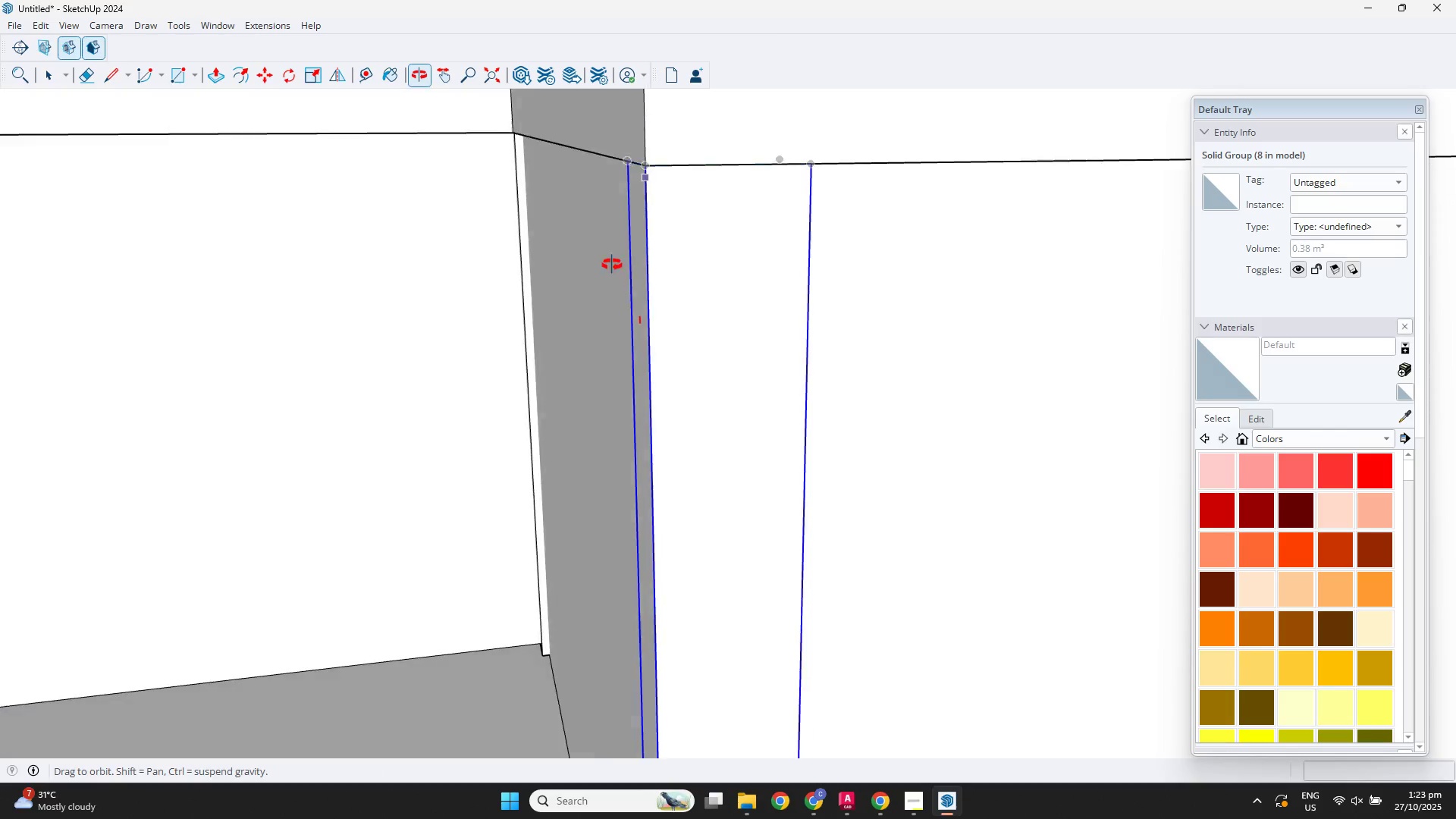 
scroll: coordinate [623, 320], scroll_direction: down, amount: 7.0
 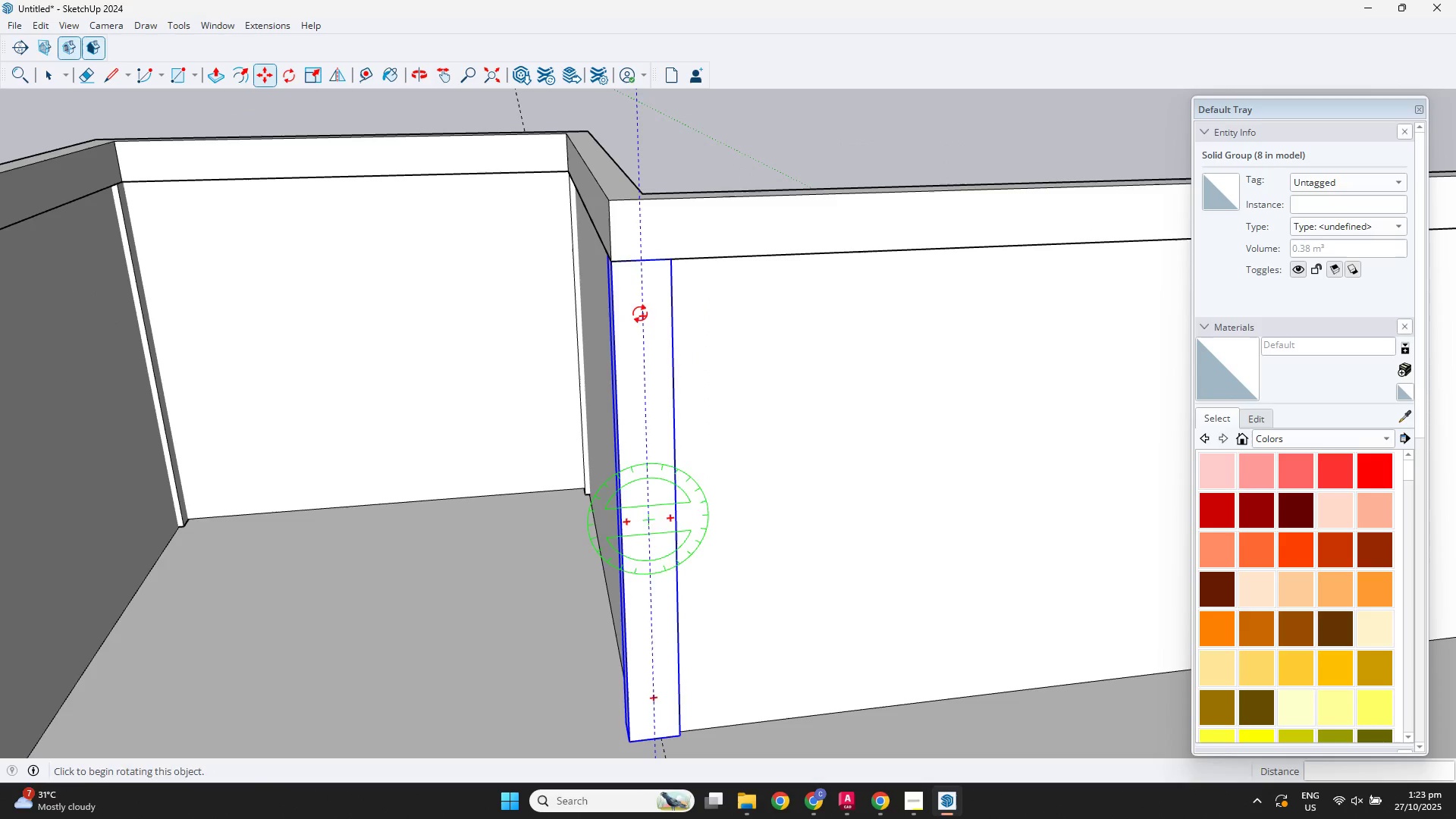 
key(Space)
 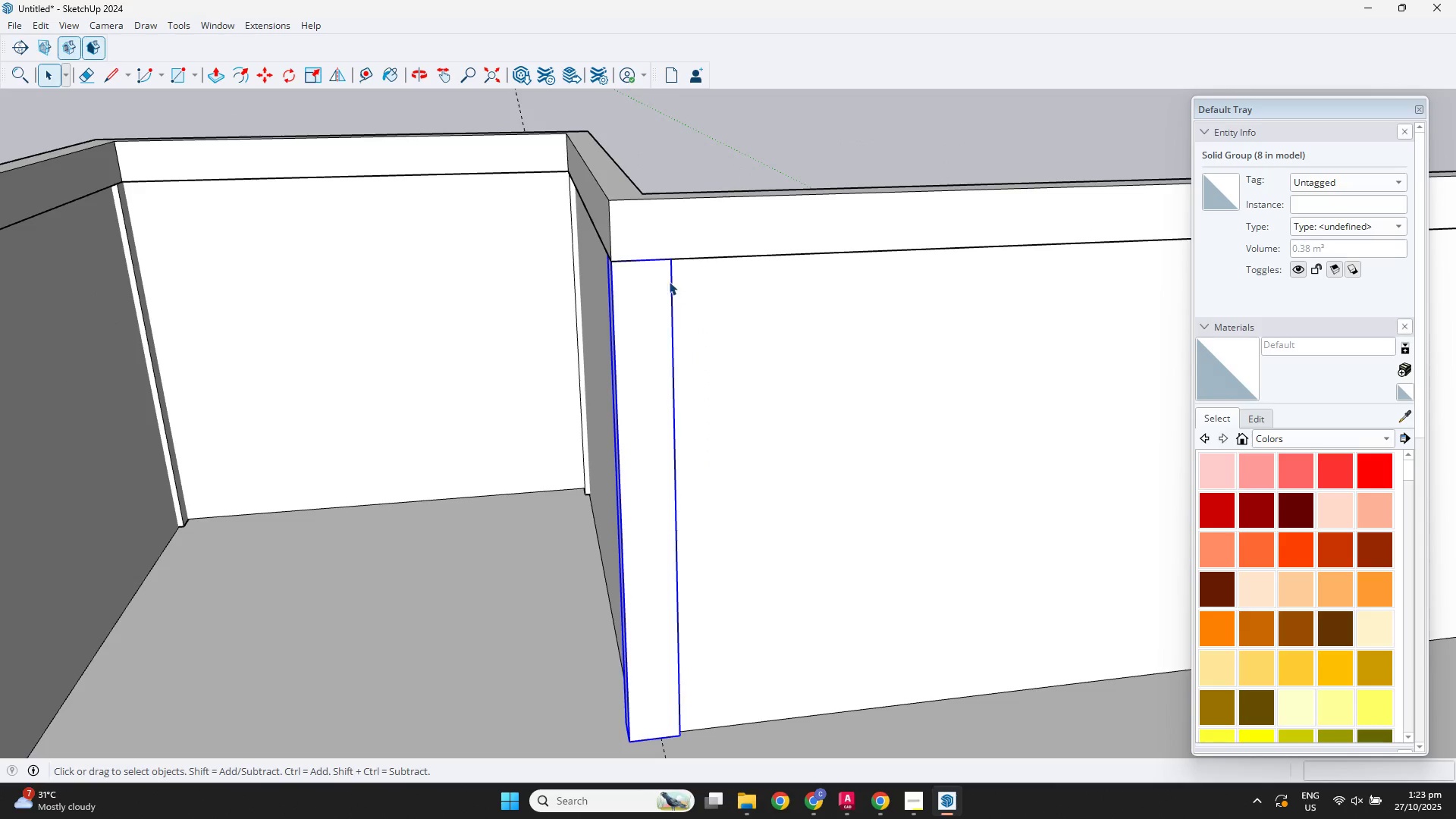 
scroll: coordinate [654, 272], scroll_direction: up, amount: 2.0
 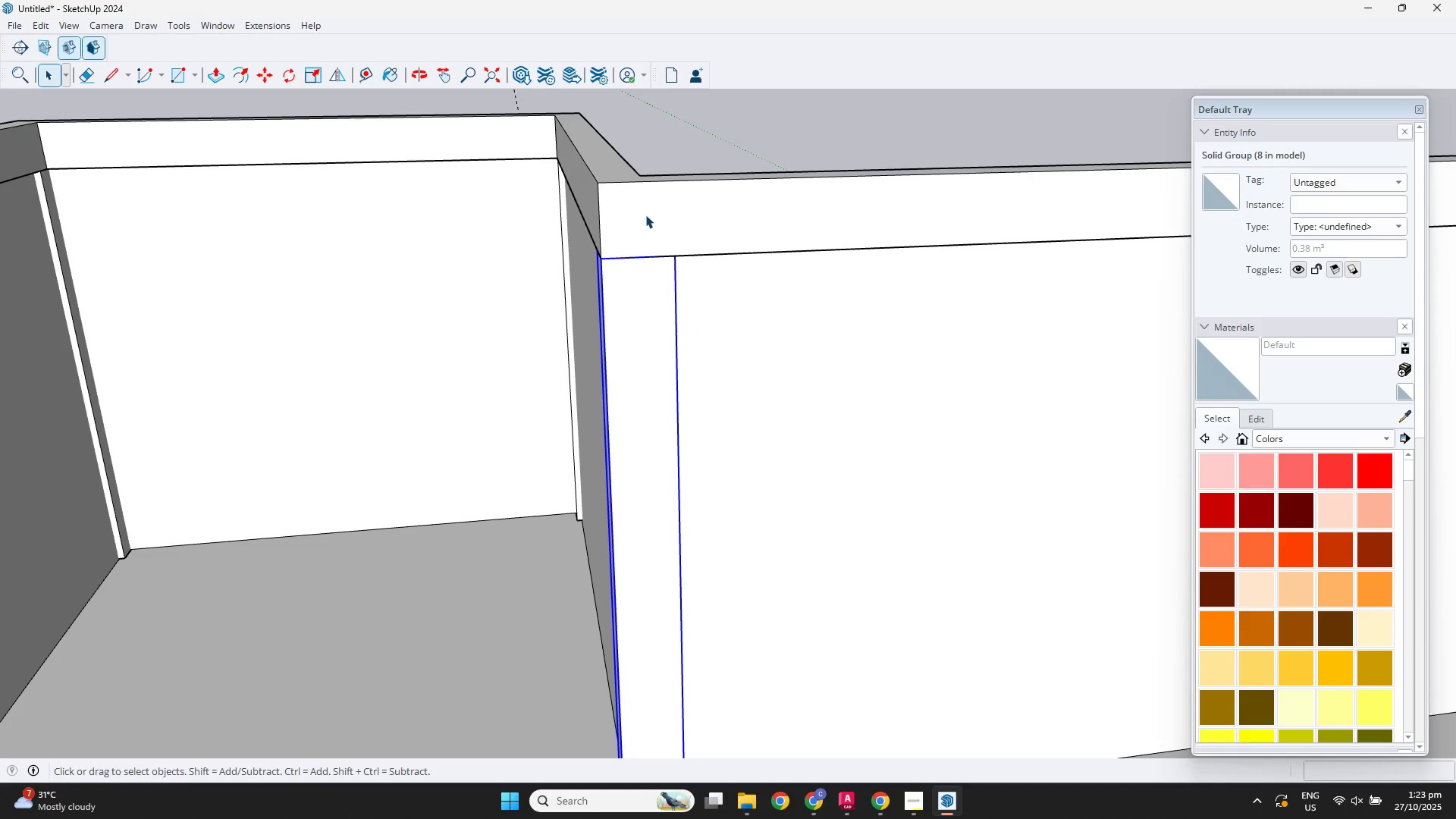 
left_click([645, 215])
 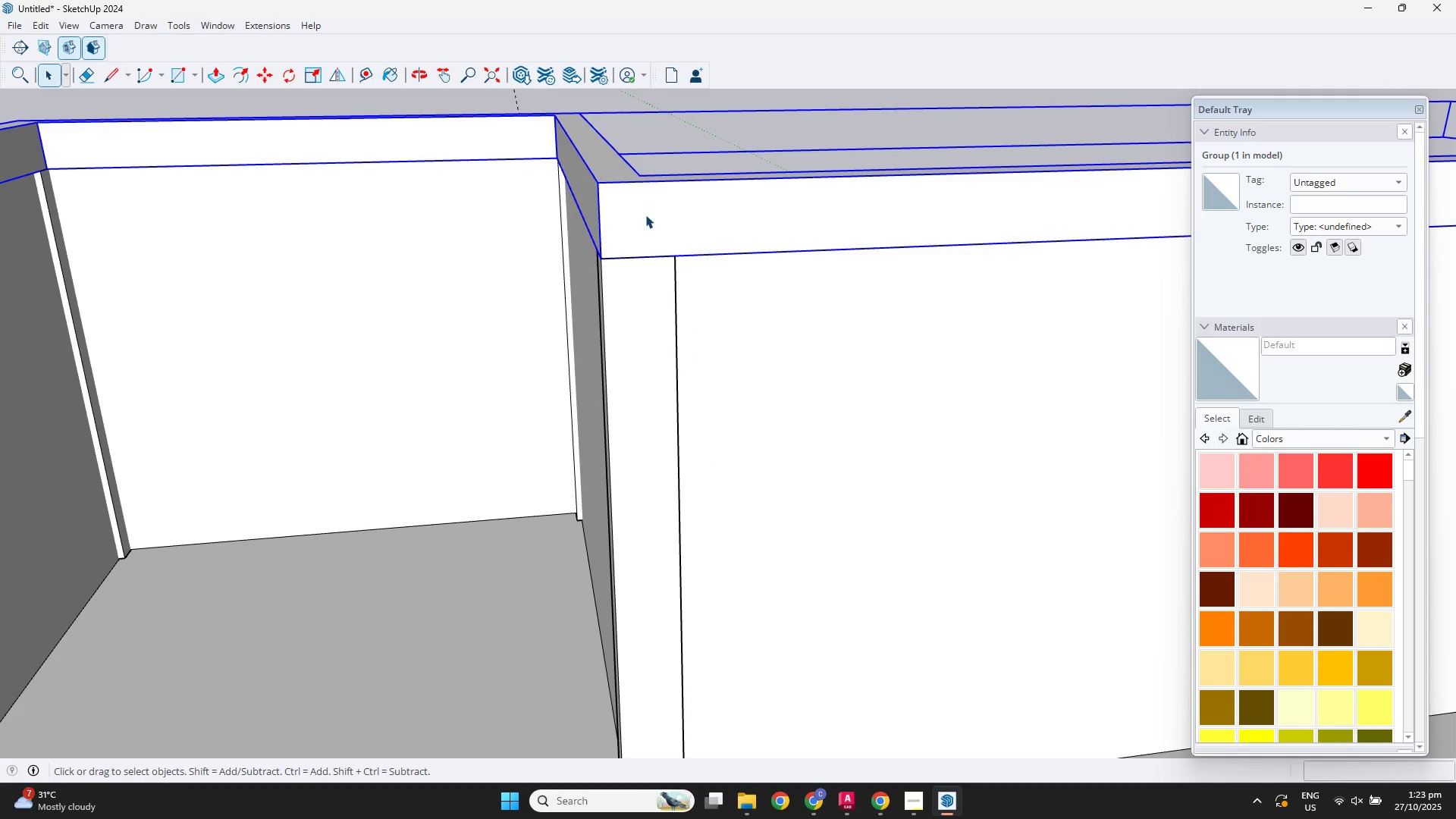 
double_click([645, 215])
 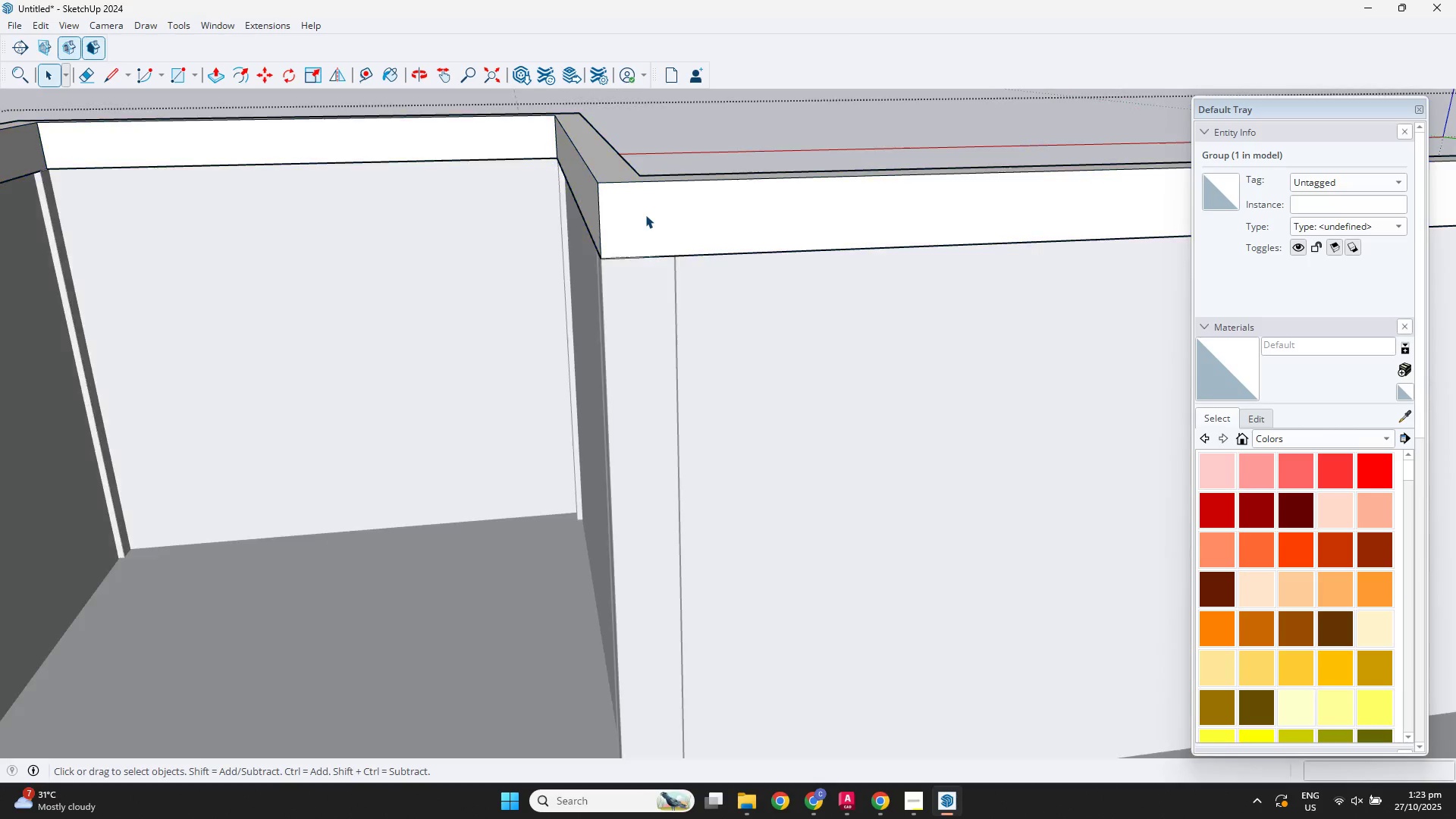 
key(L)
 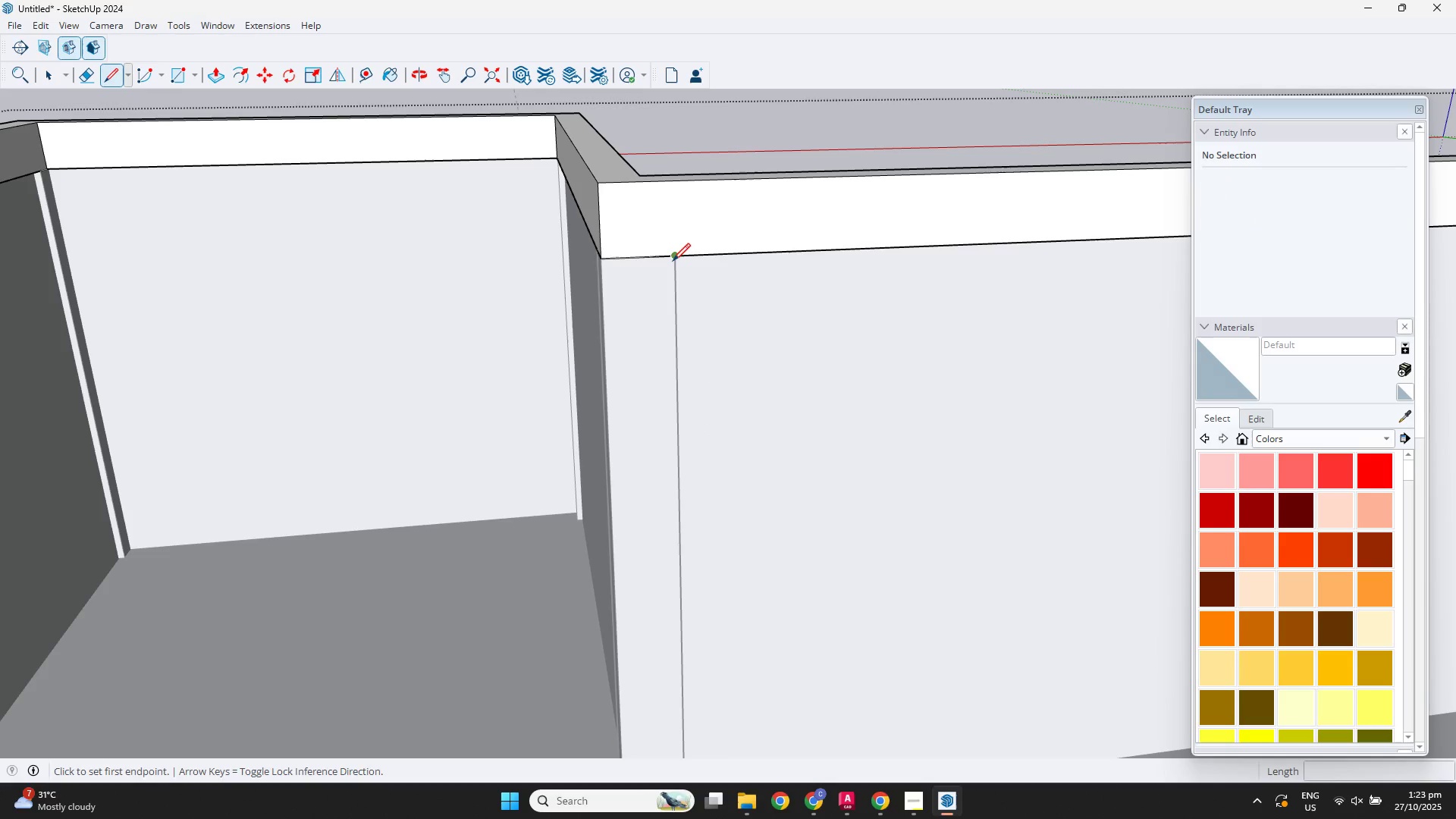 
left_click_drag(start_coordinate=[673, 261], to_coordinate=[672, 252])
 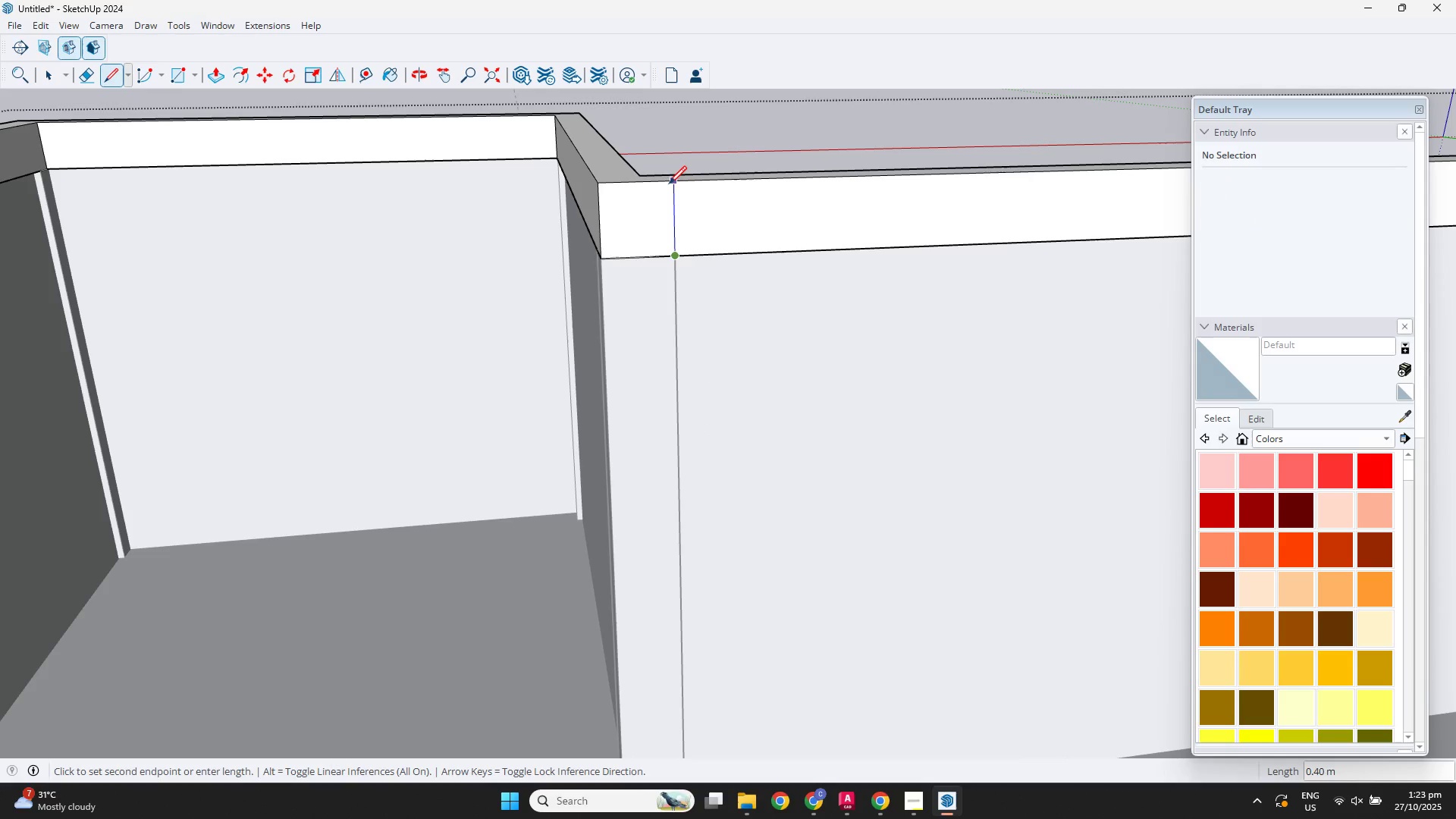 
left_click([669, 184])
 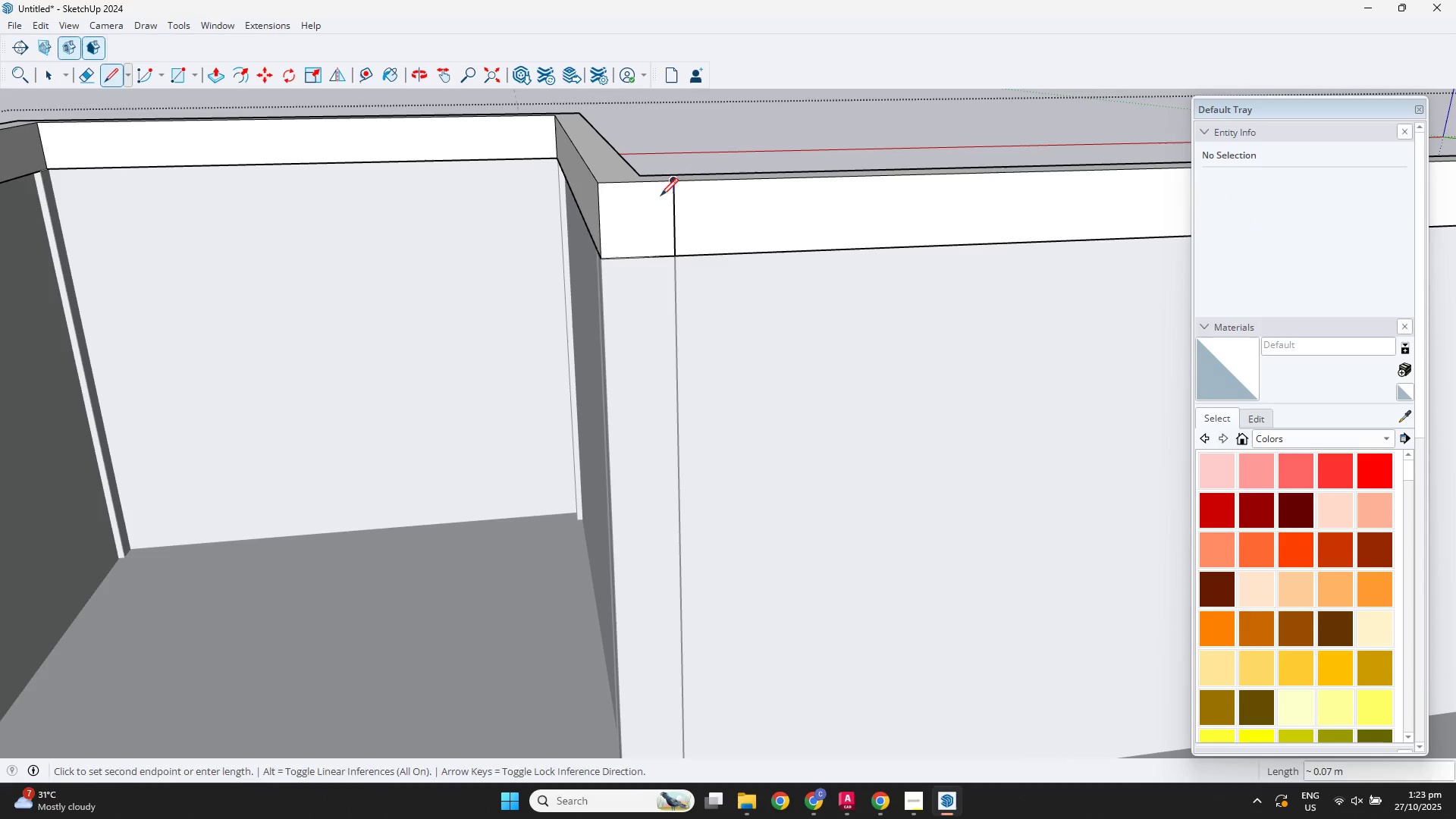 
key(Space)
 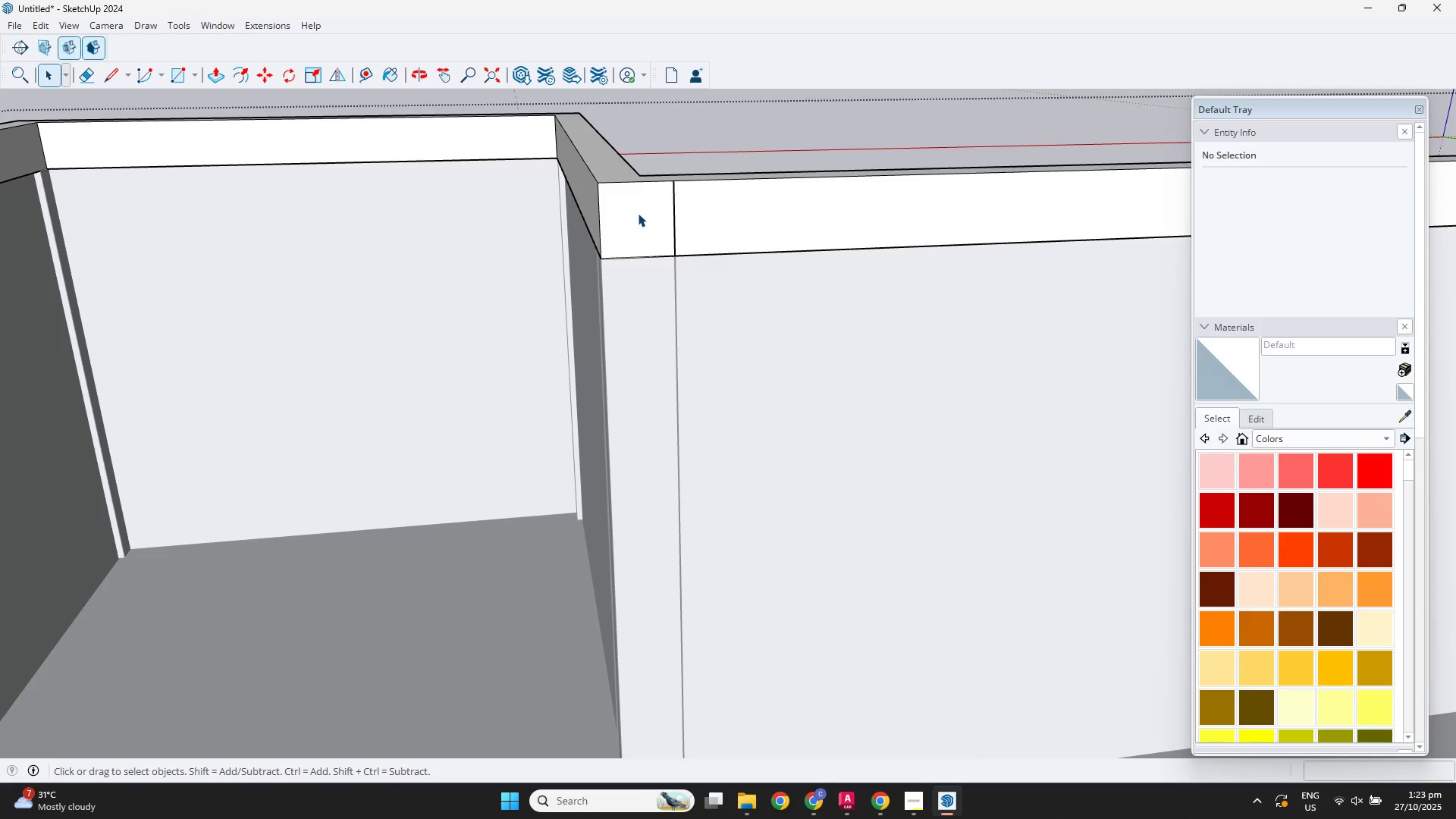 
double_click([638, 213])
 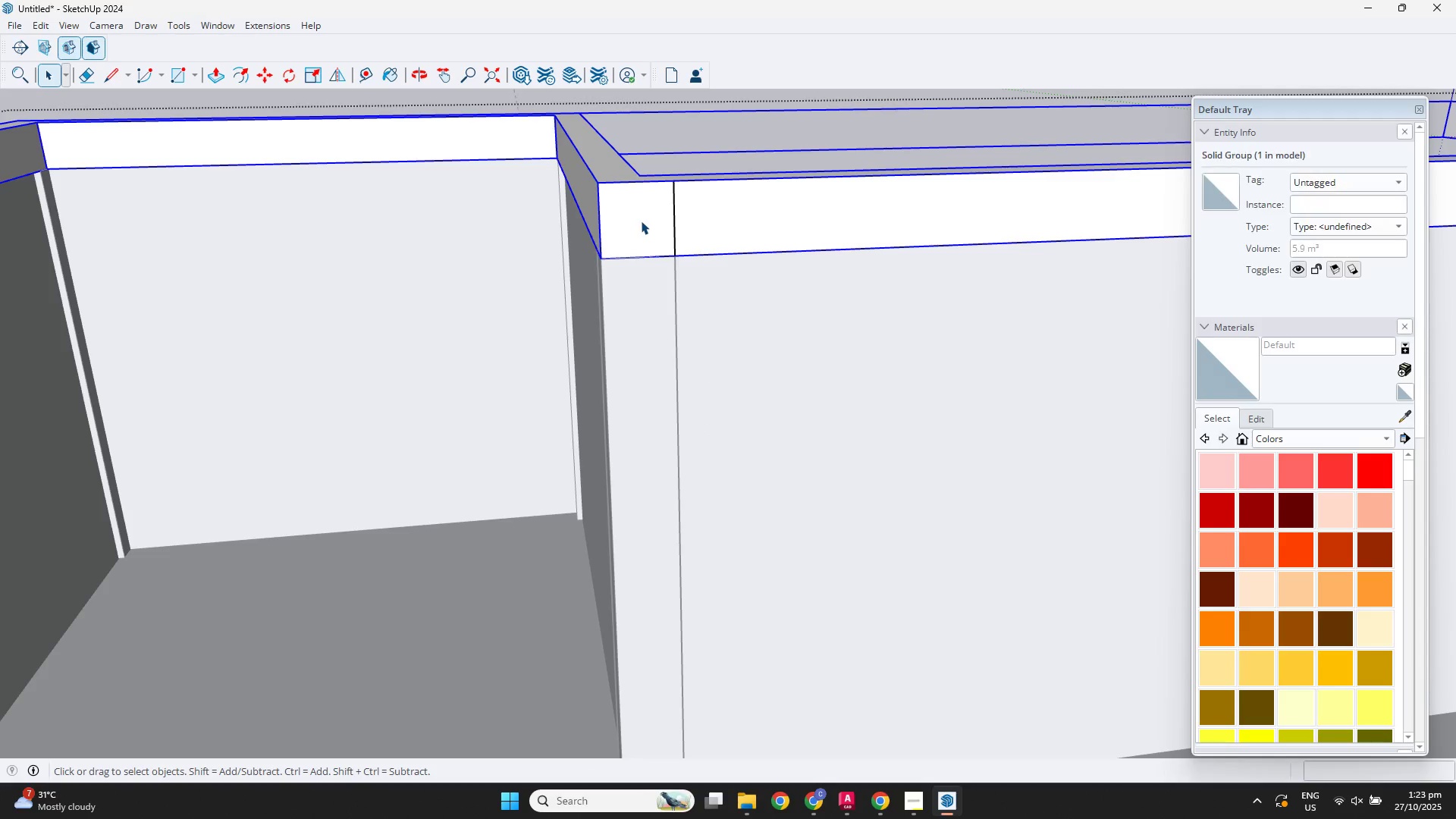 
left_click([641, 221])
 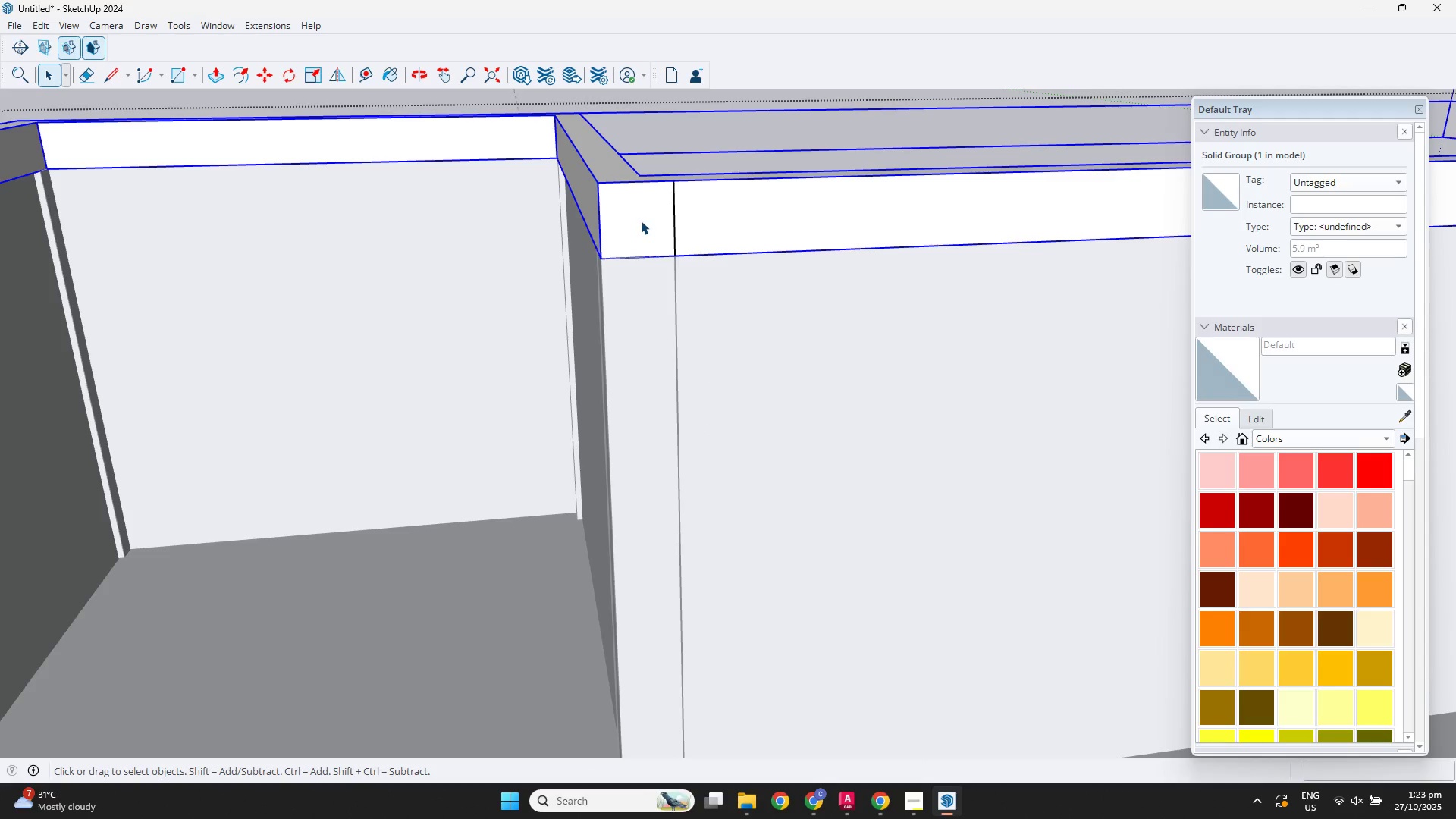 
key(Control+Z)
 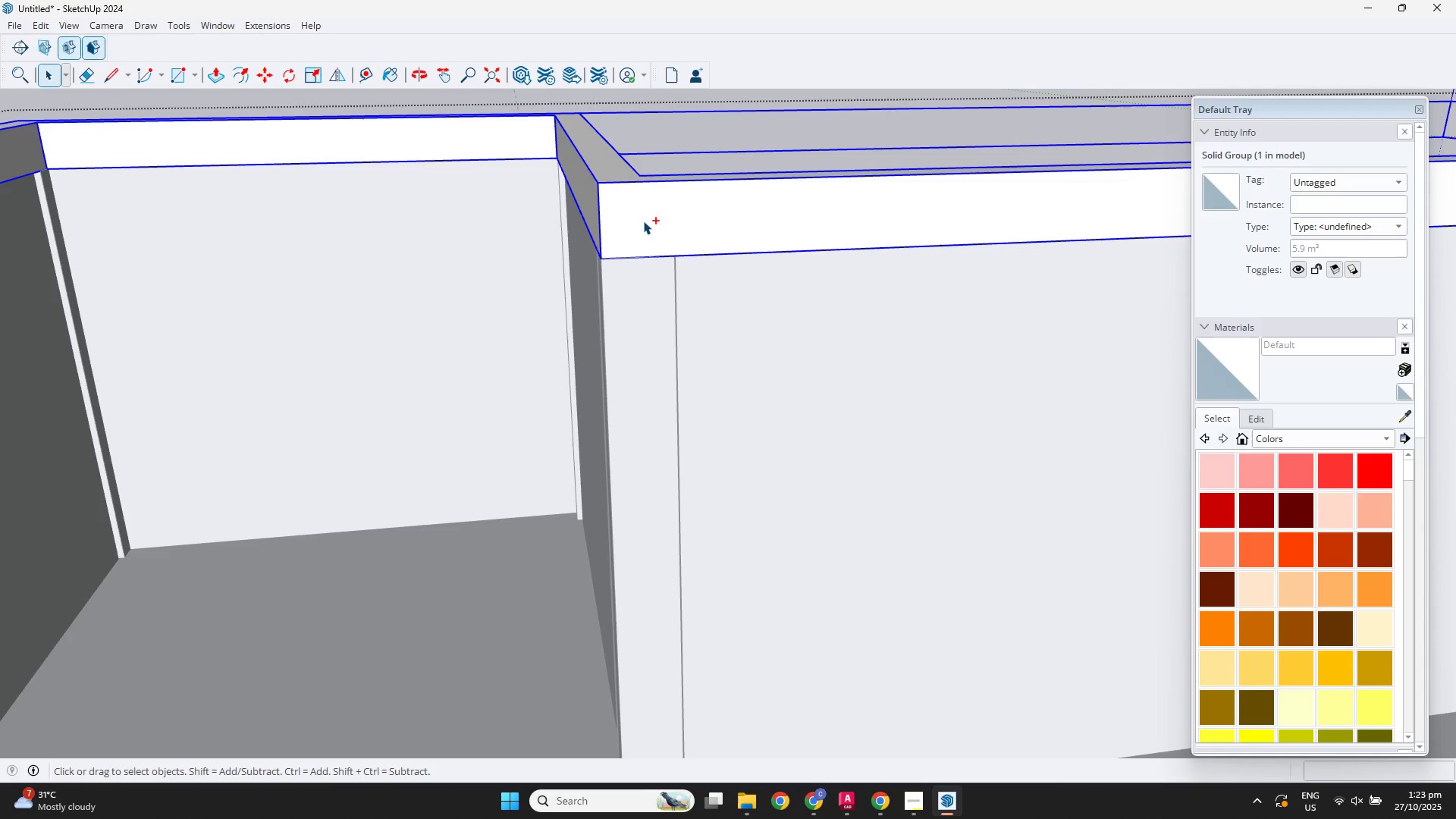 
key(Space)
 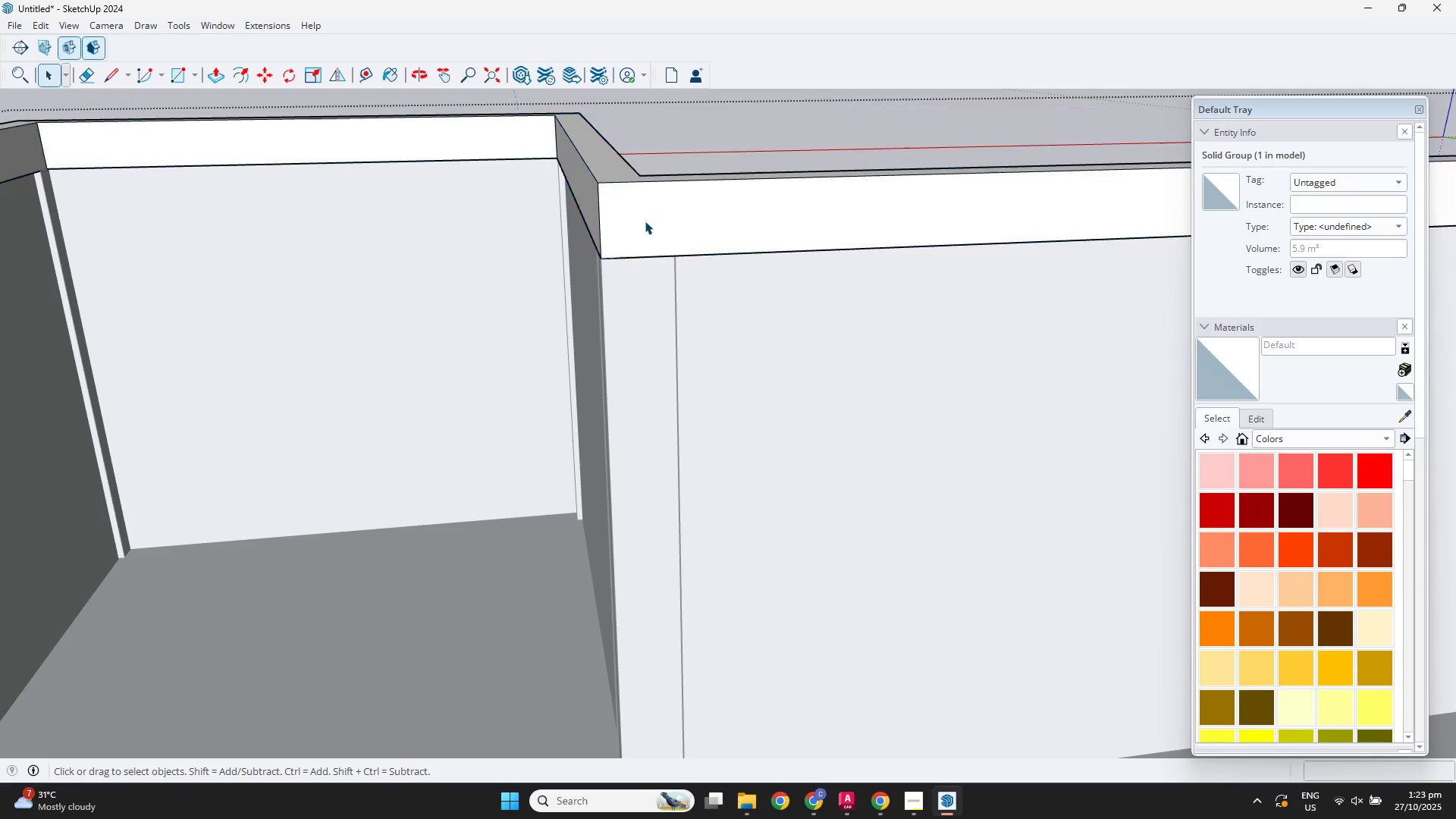 
double_click([645, 221])
 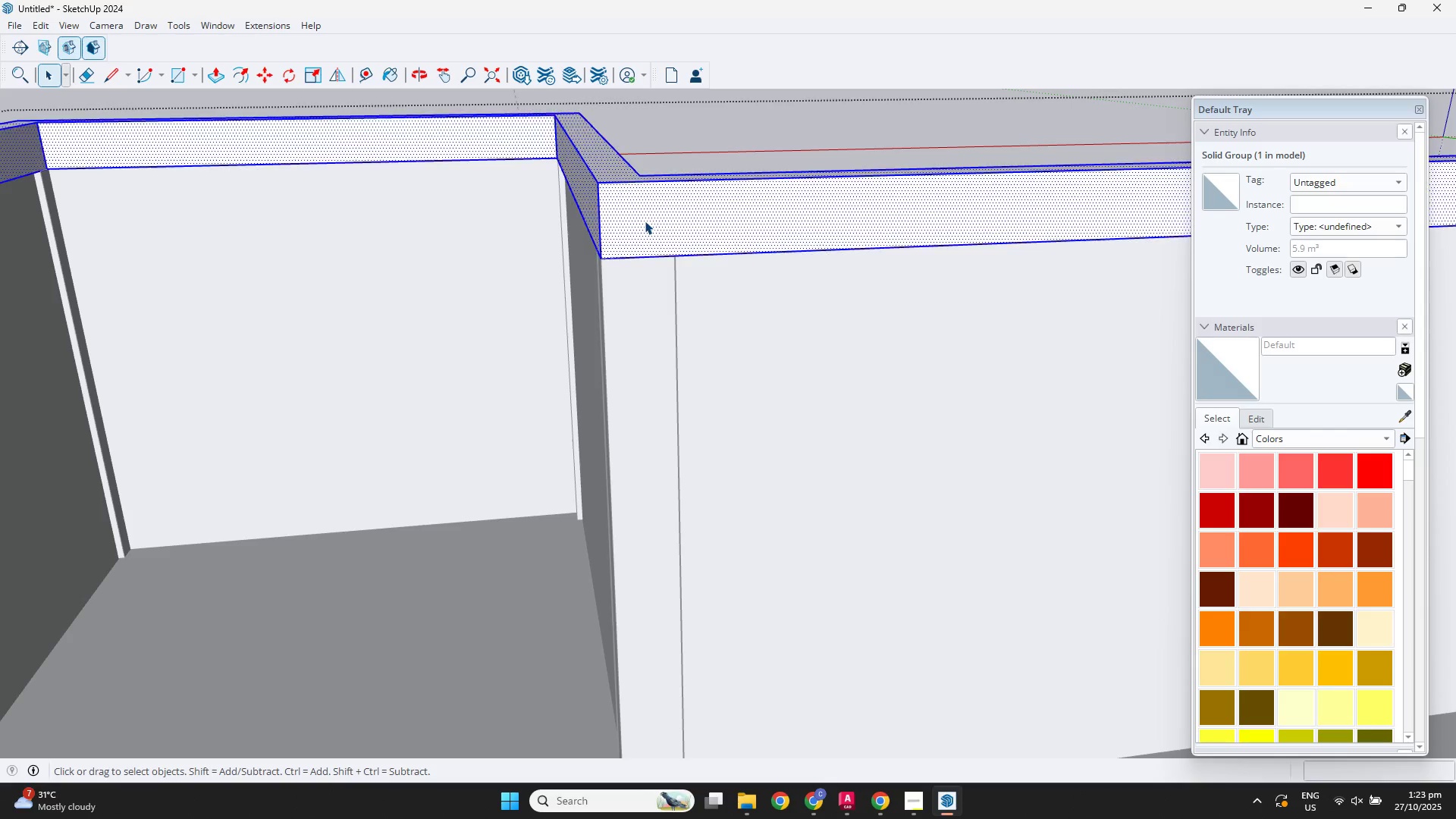 
triple_click([645, 221])
 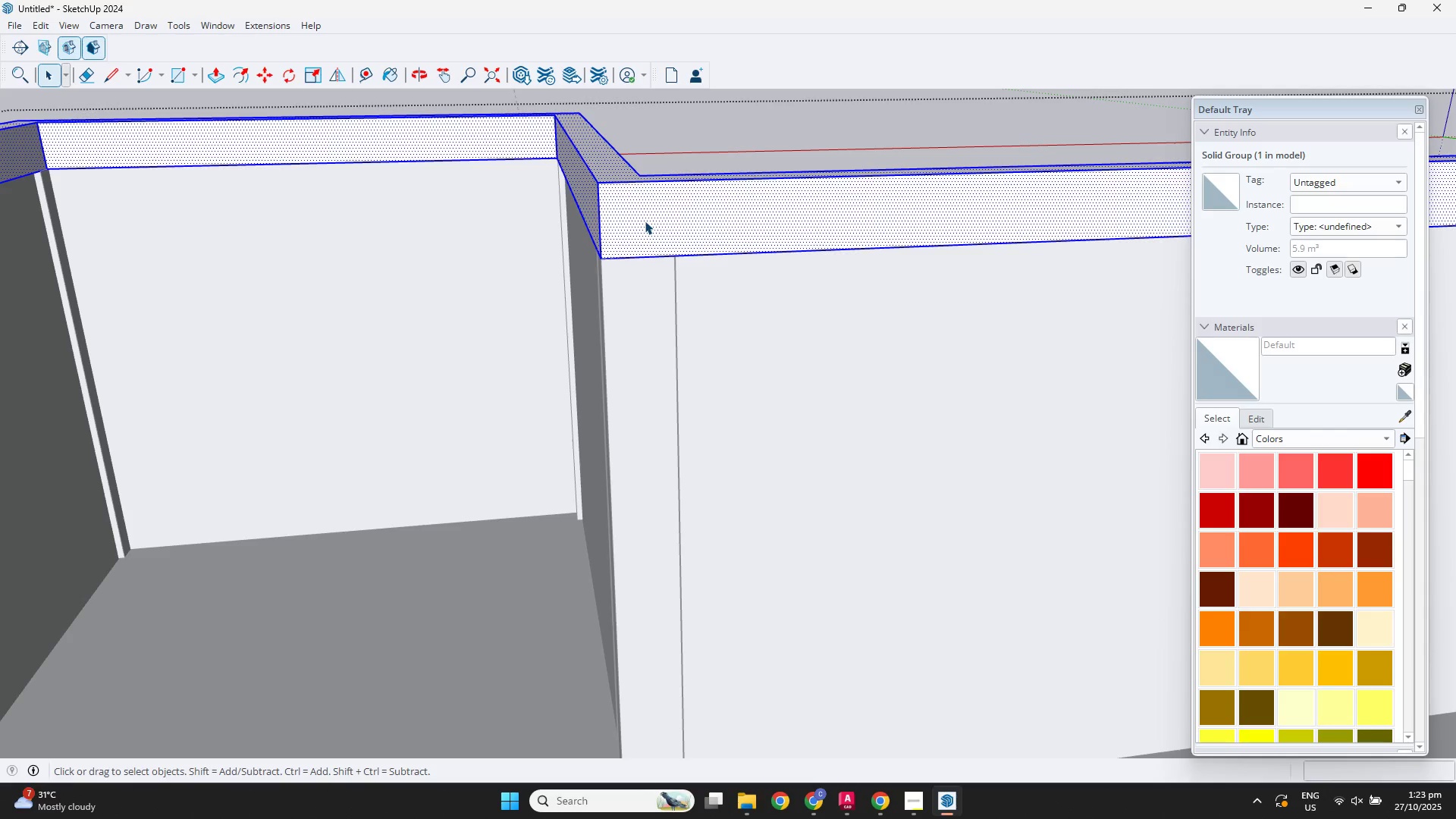 
triple_click([645, 221])
 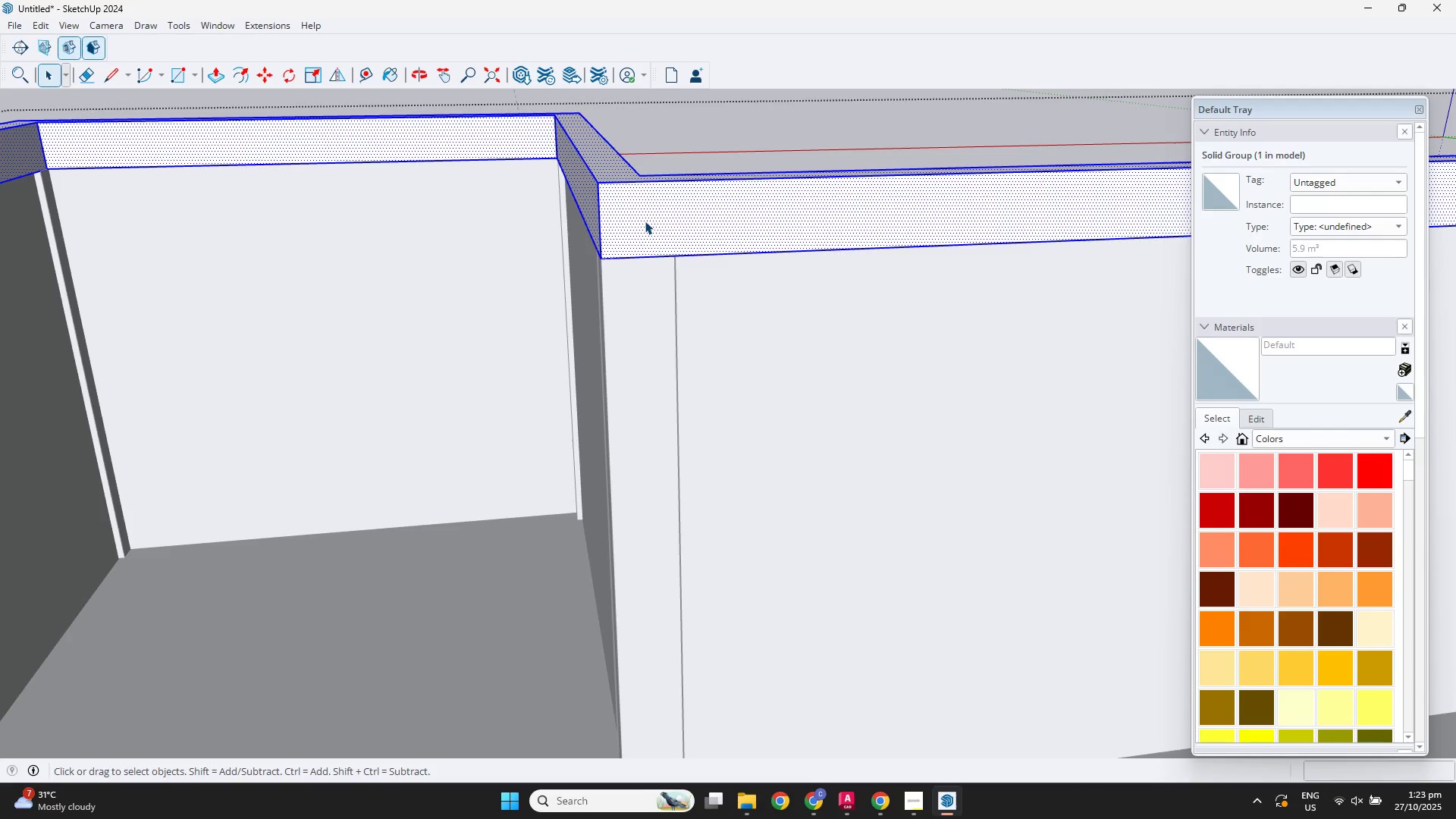 
triple_click([645, 221])
 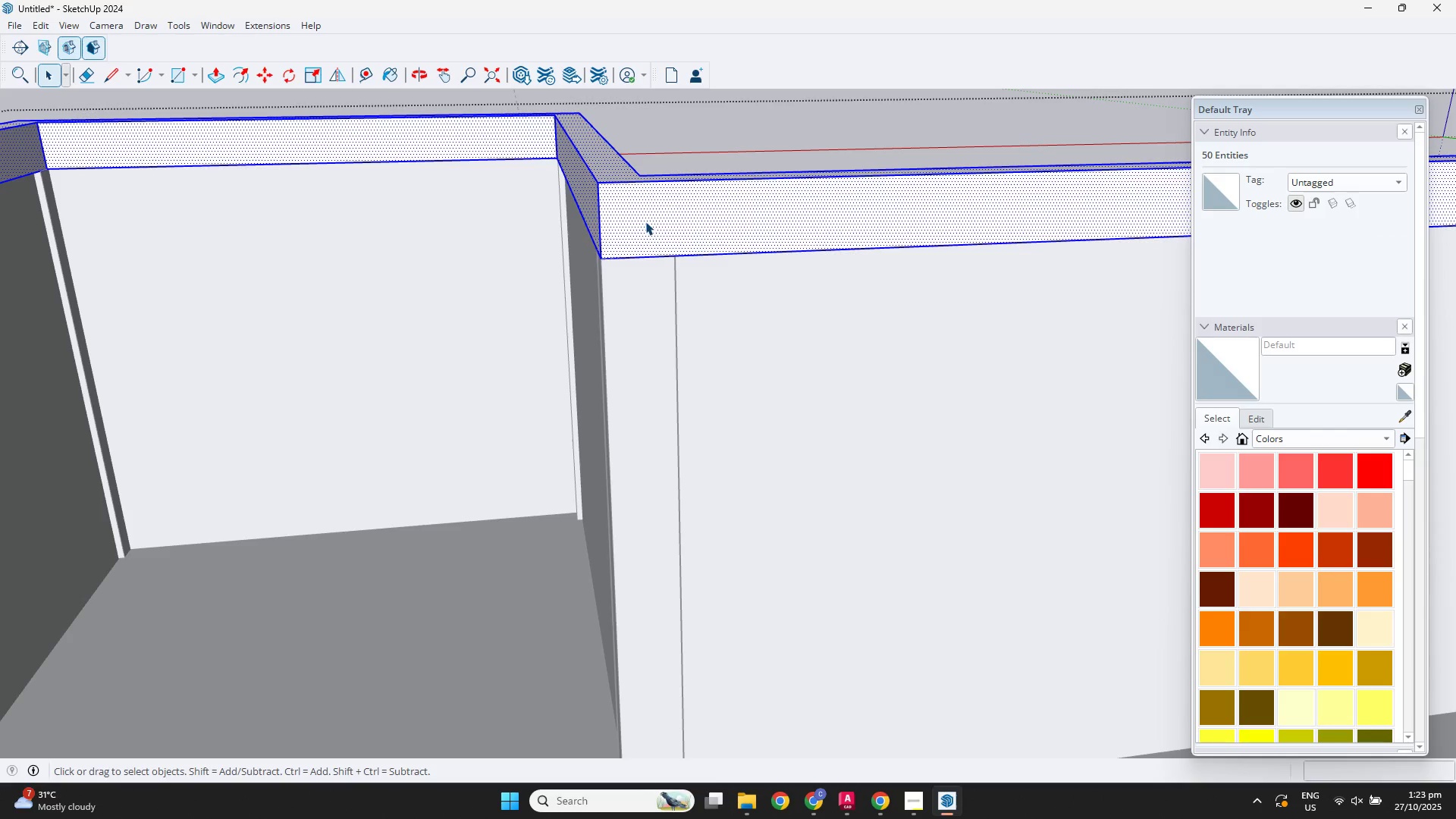 
key(L)
 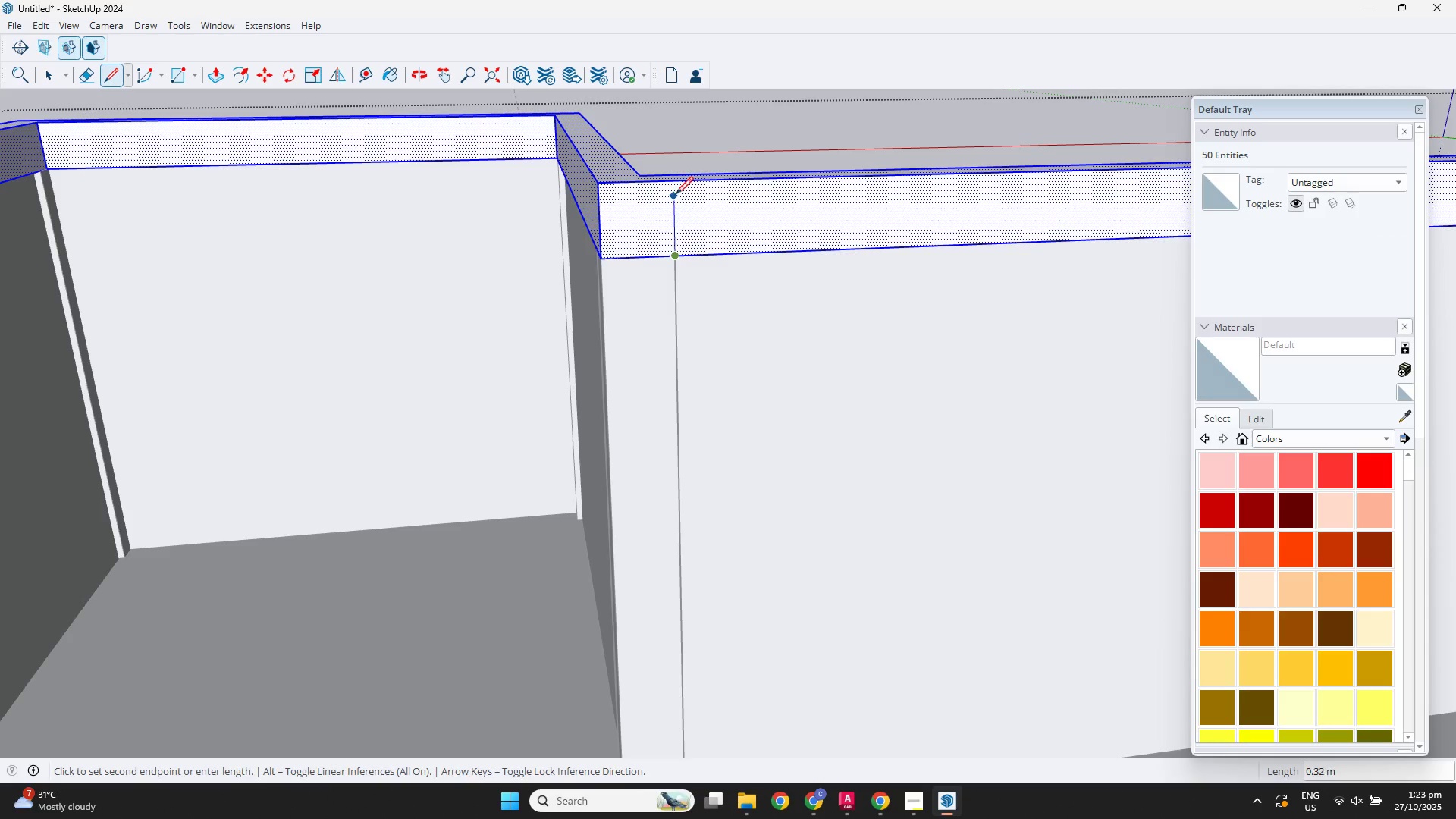 
left_click([670, 182])
 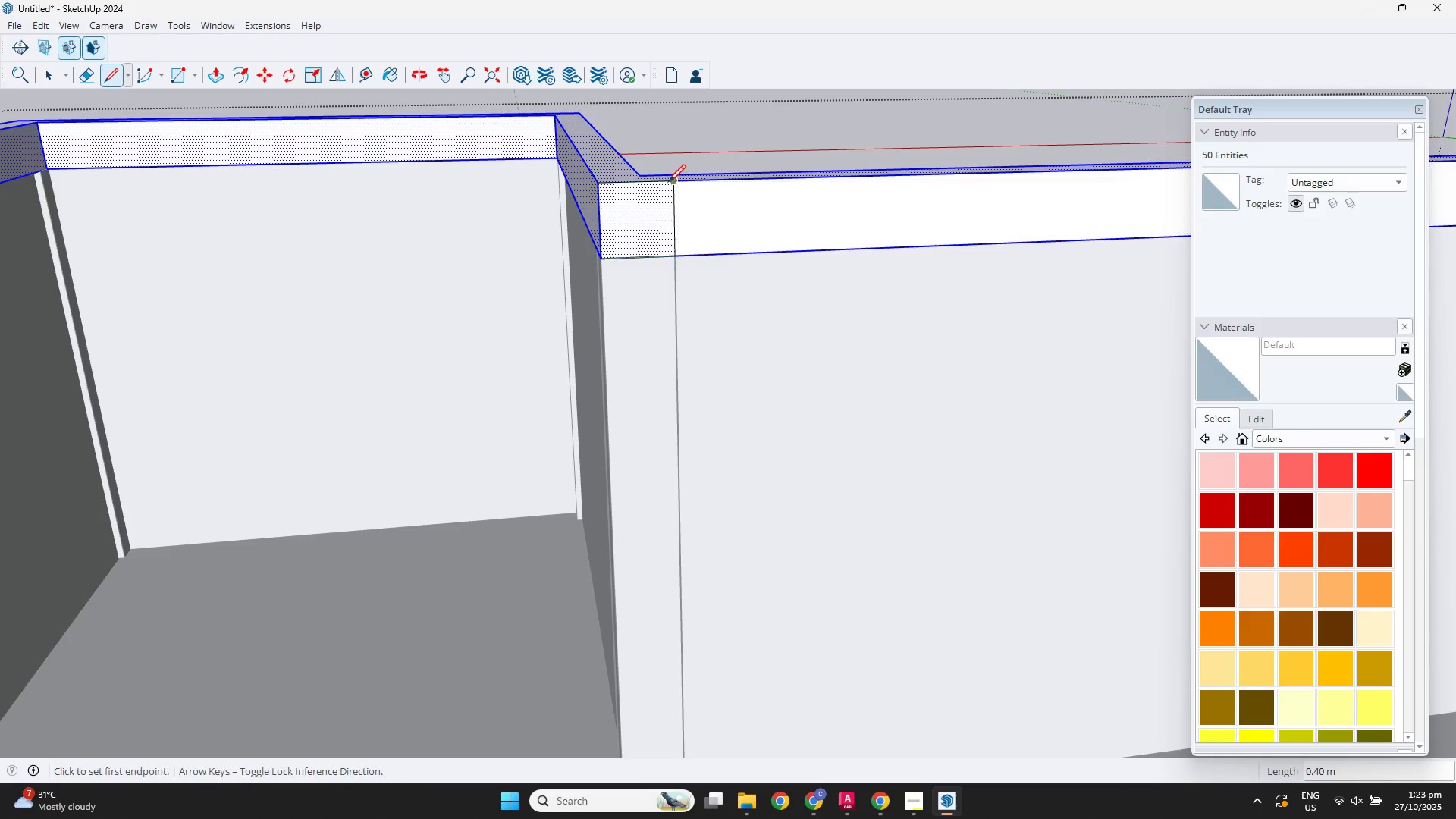 
key(Space)
 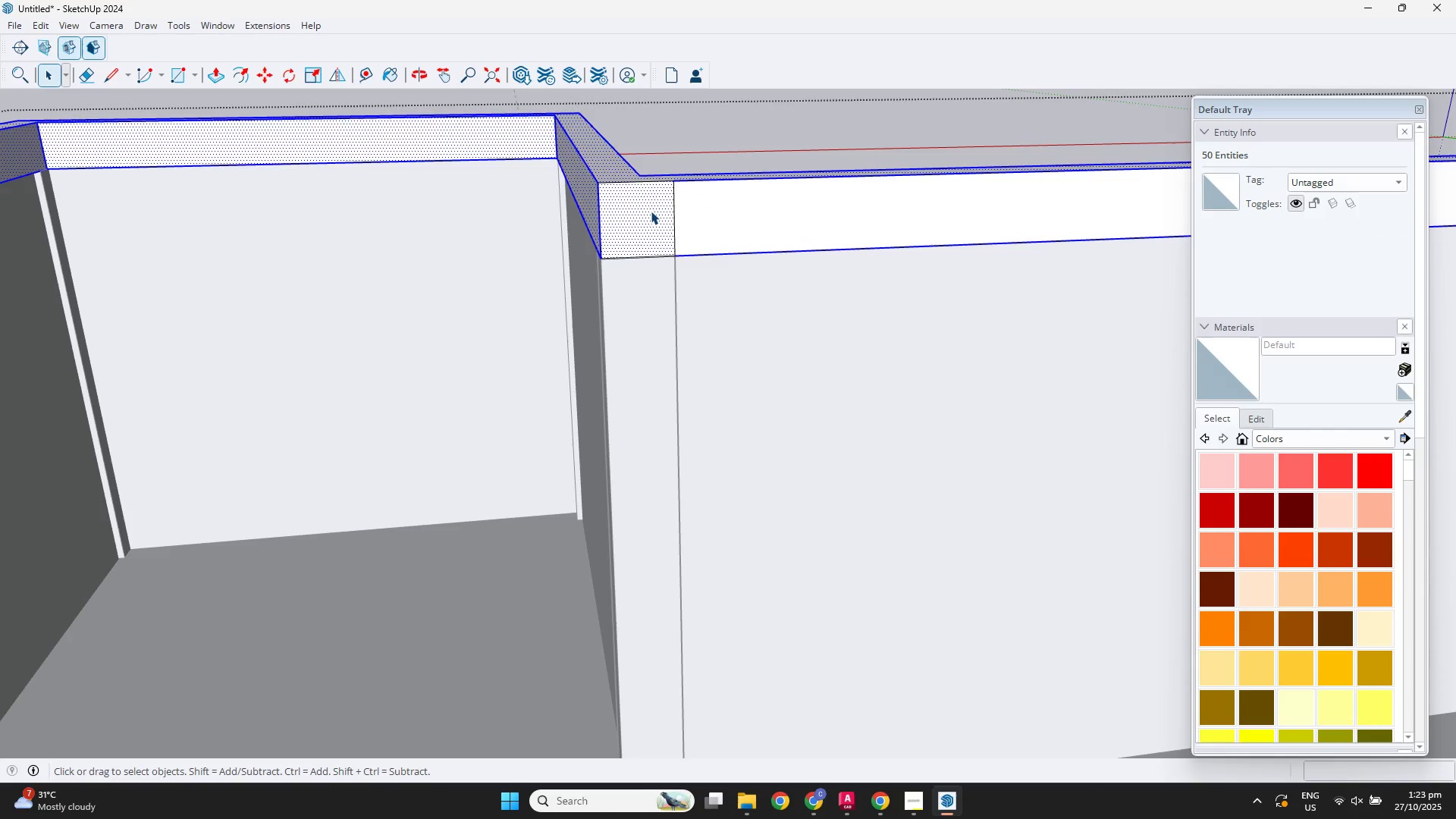 
double_click([651, 211])
 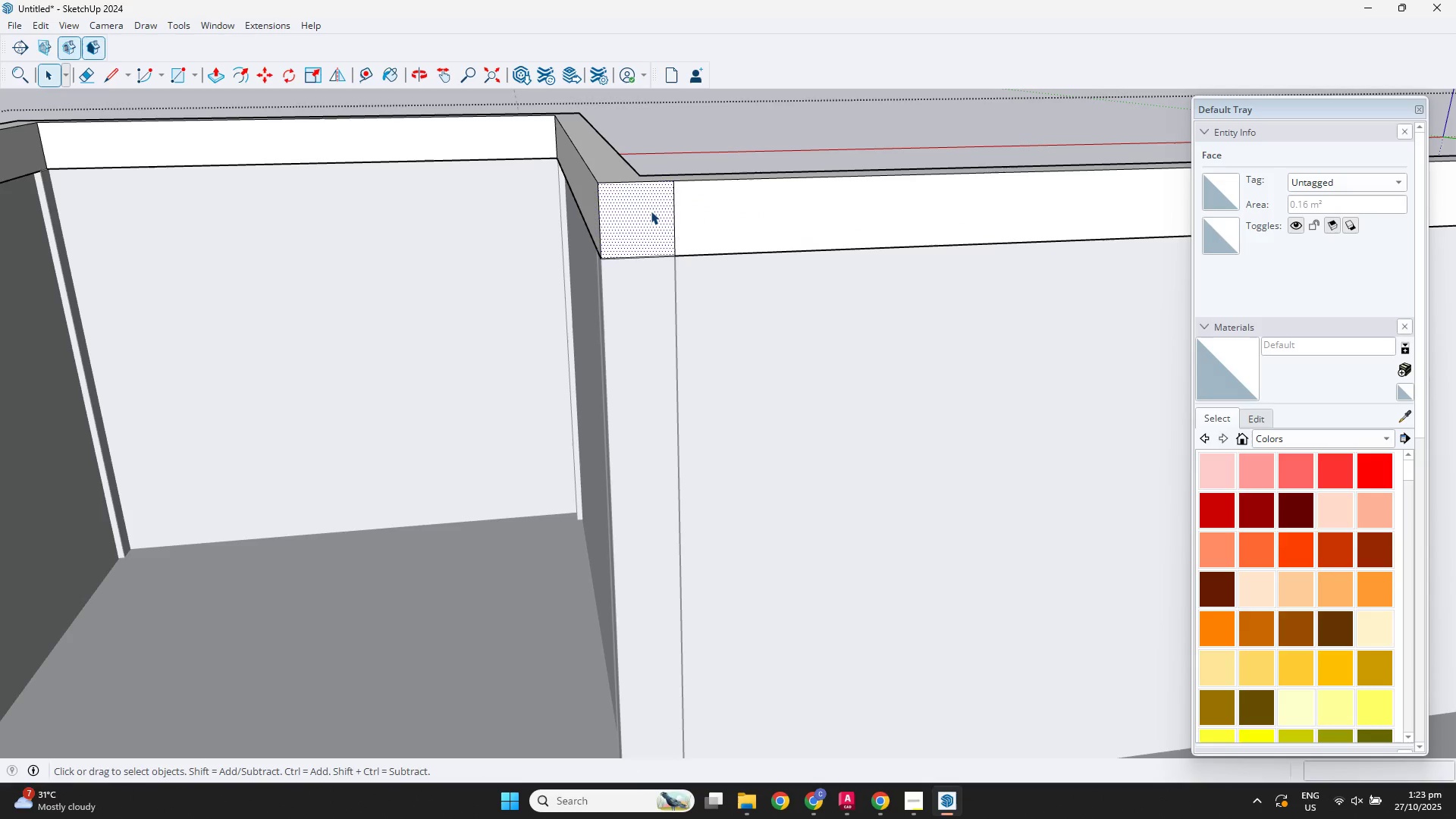 
key(P)
 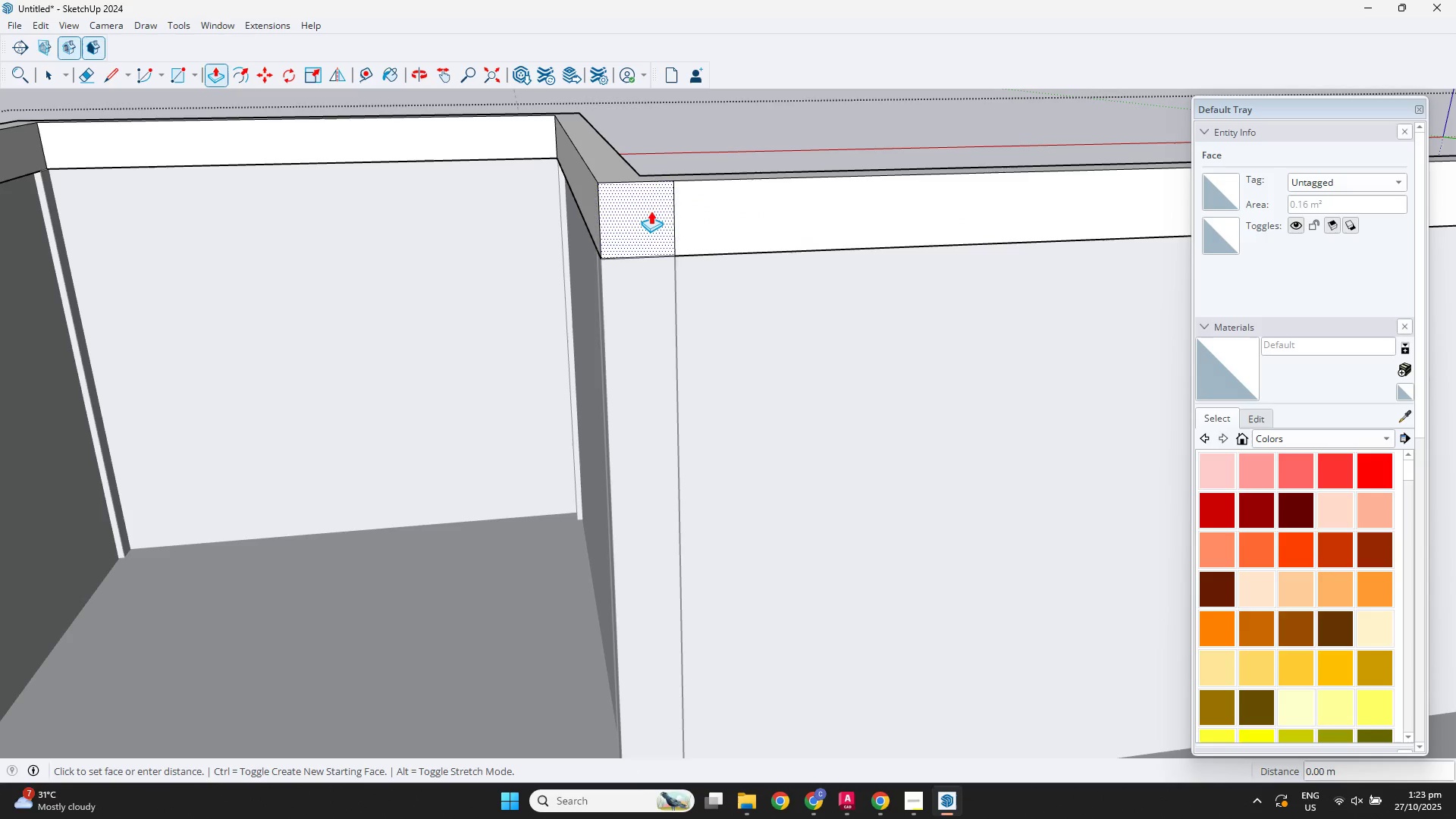 
left_click([651, 211])
 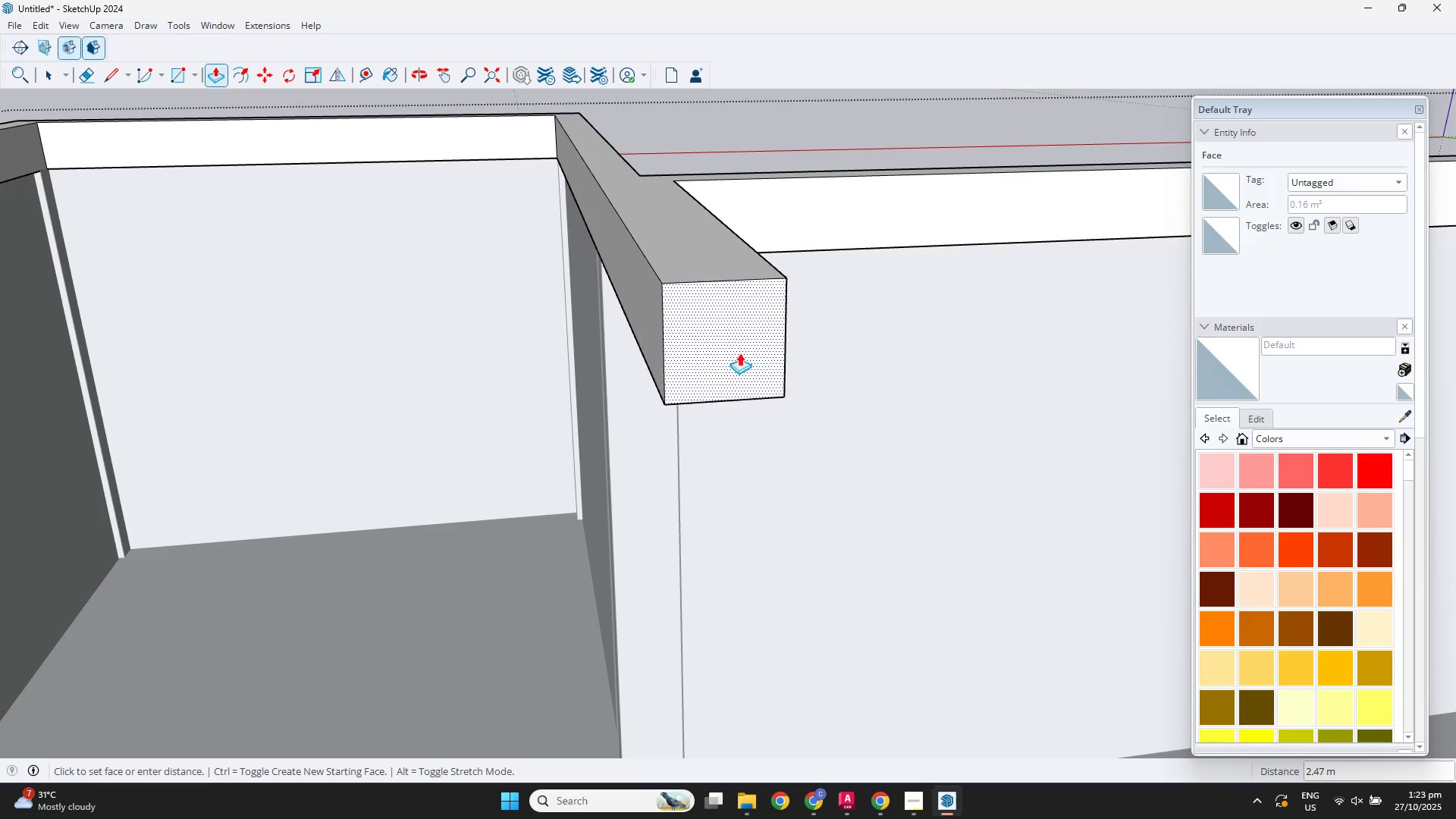 
scroll: coordinate [754, 383], scroll_direction: down, amount: 13.0
 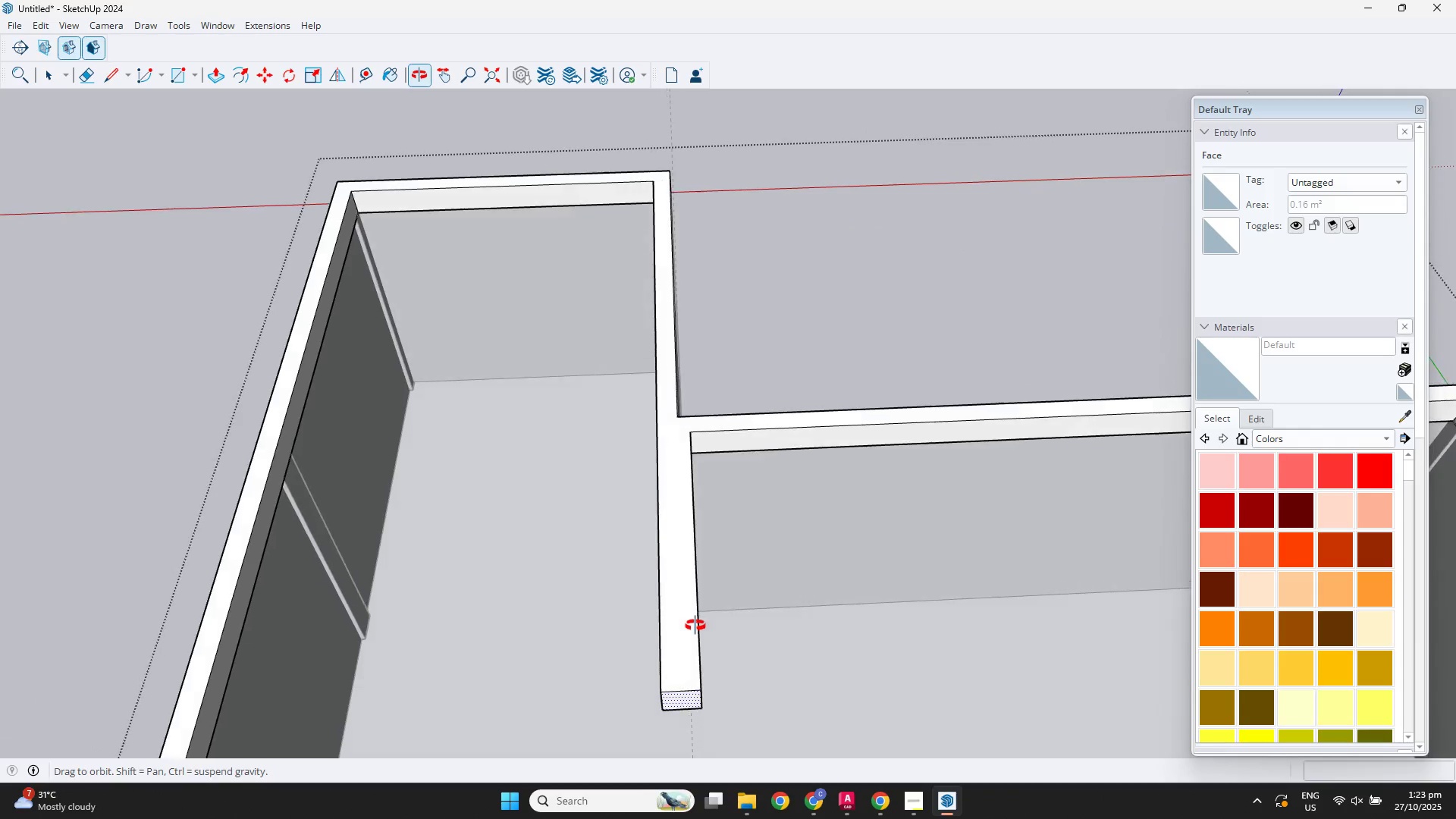 
hold_key(key=ShiftLeft, duration=0.41)
 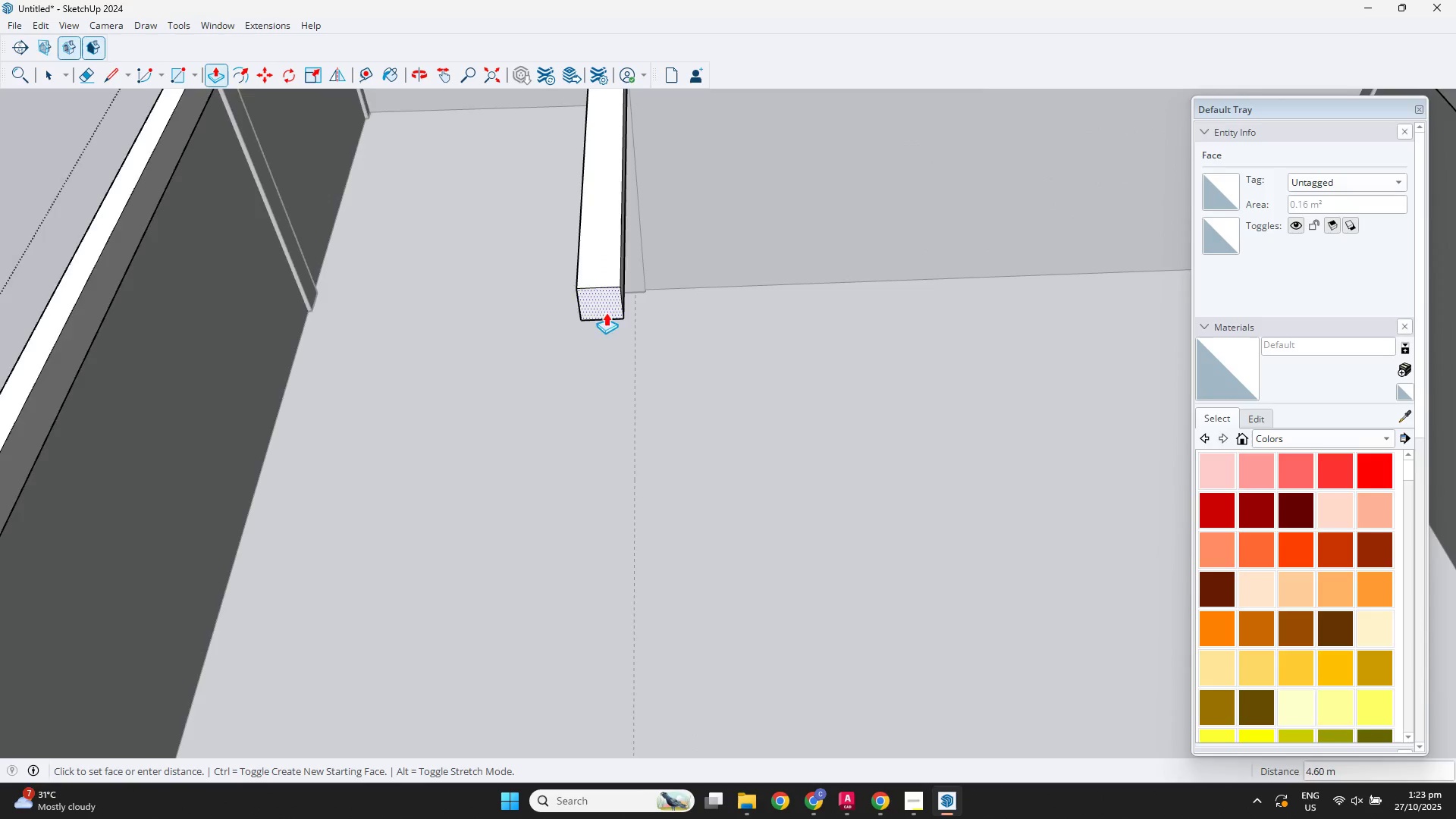 
scroll: coordinate [623, 432], scroll_direction: down, amount: 7.0
 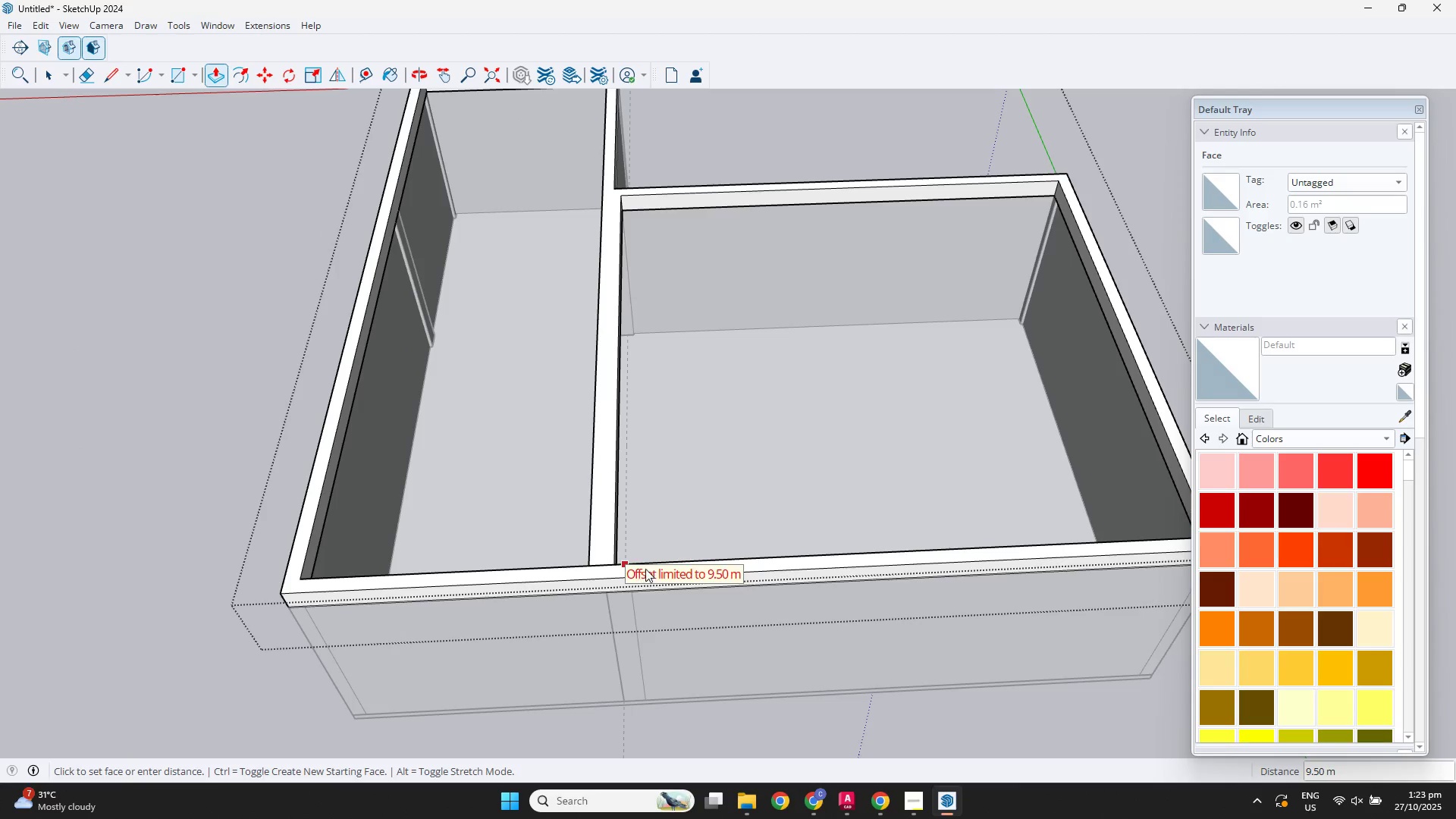 
left_click([663, 569])
 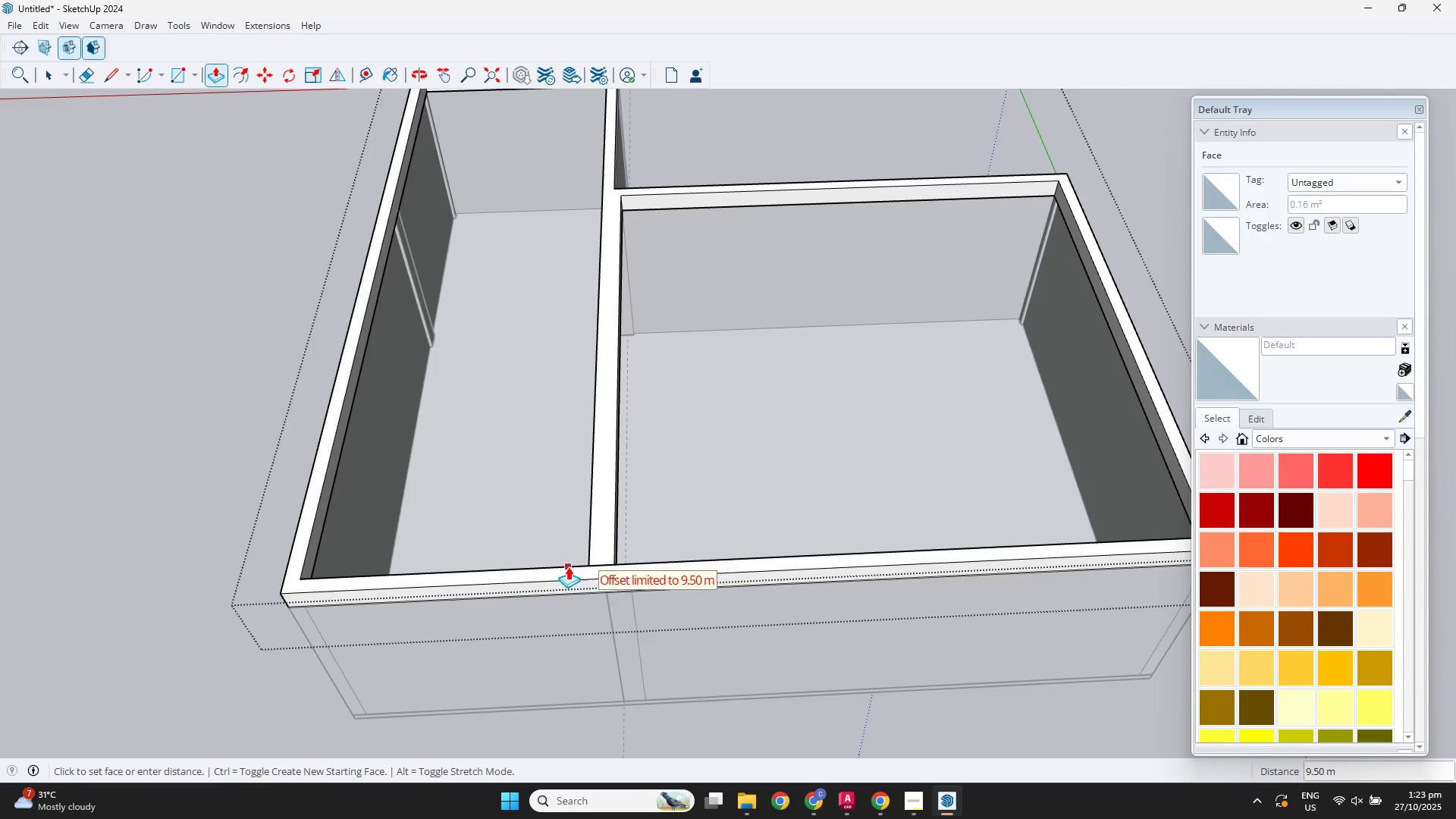 
scroll: coordinate [637, 575], scroll_direction: up, amount: 8.0
 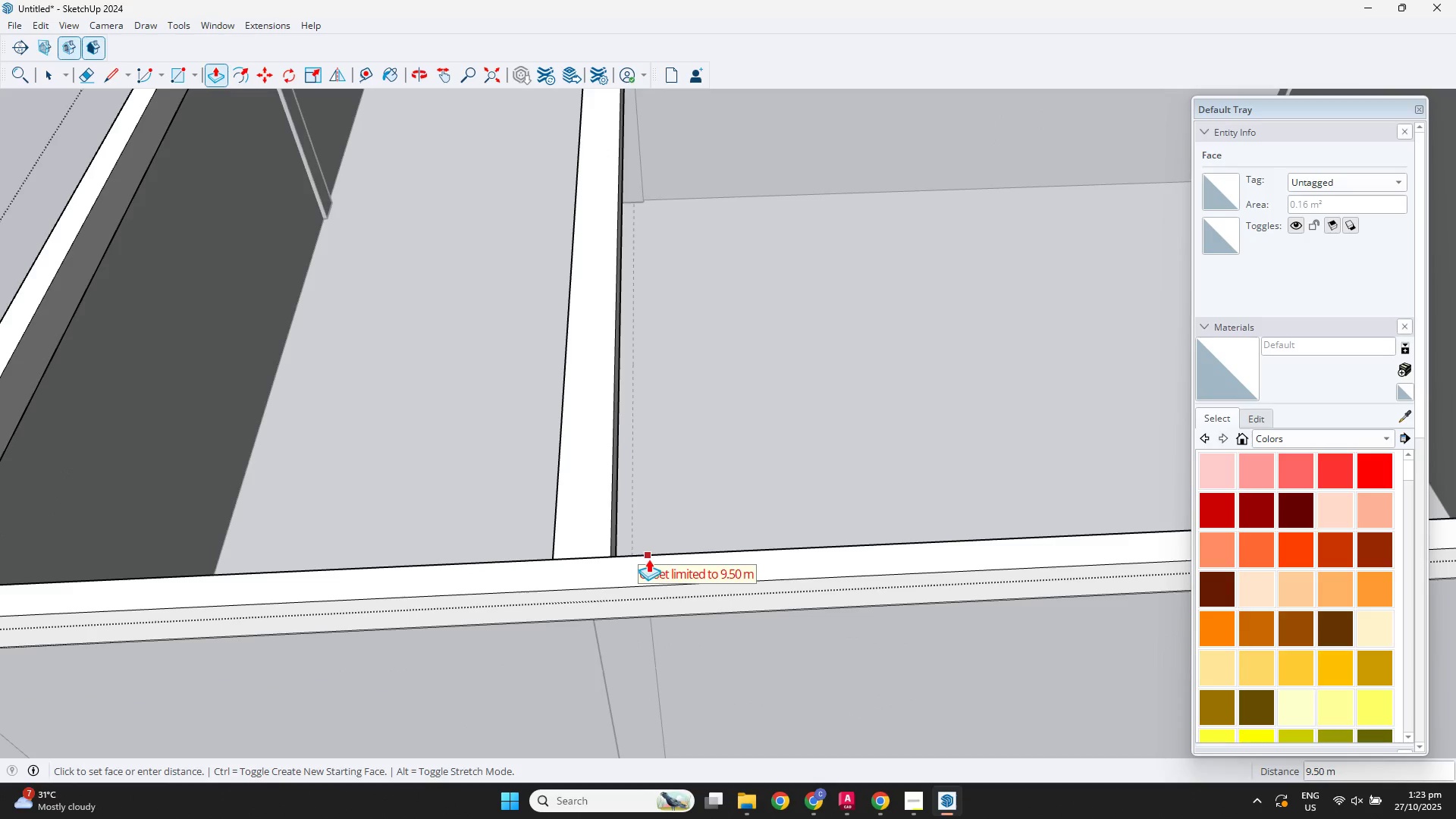 
left_click([649, 559])
 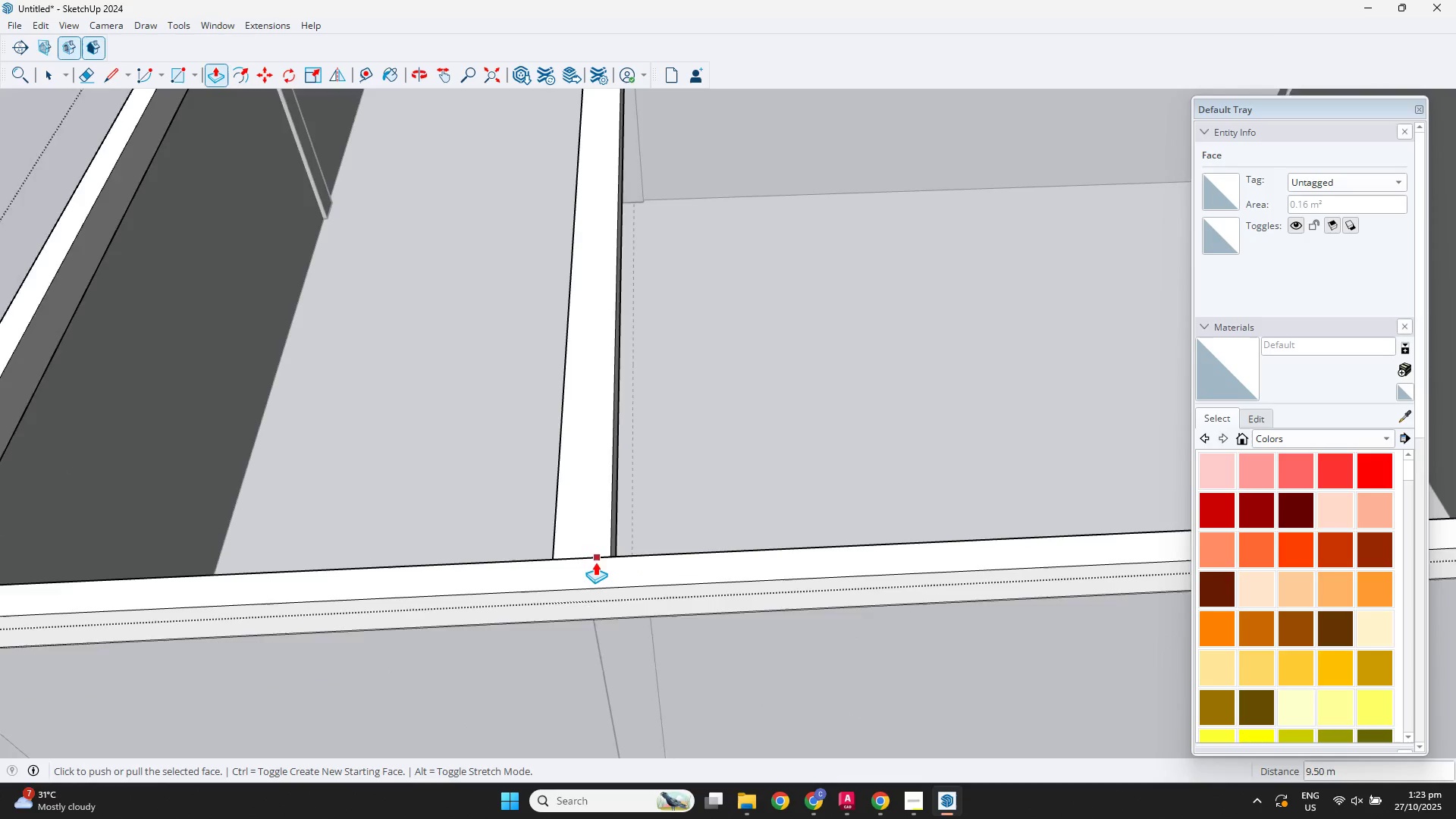 
scroll: coordinate [591, 561], scroll_direction: up, amount: 8.0
 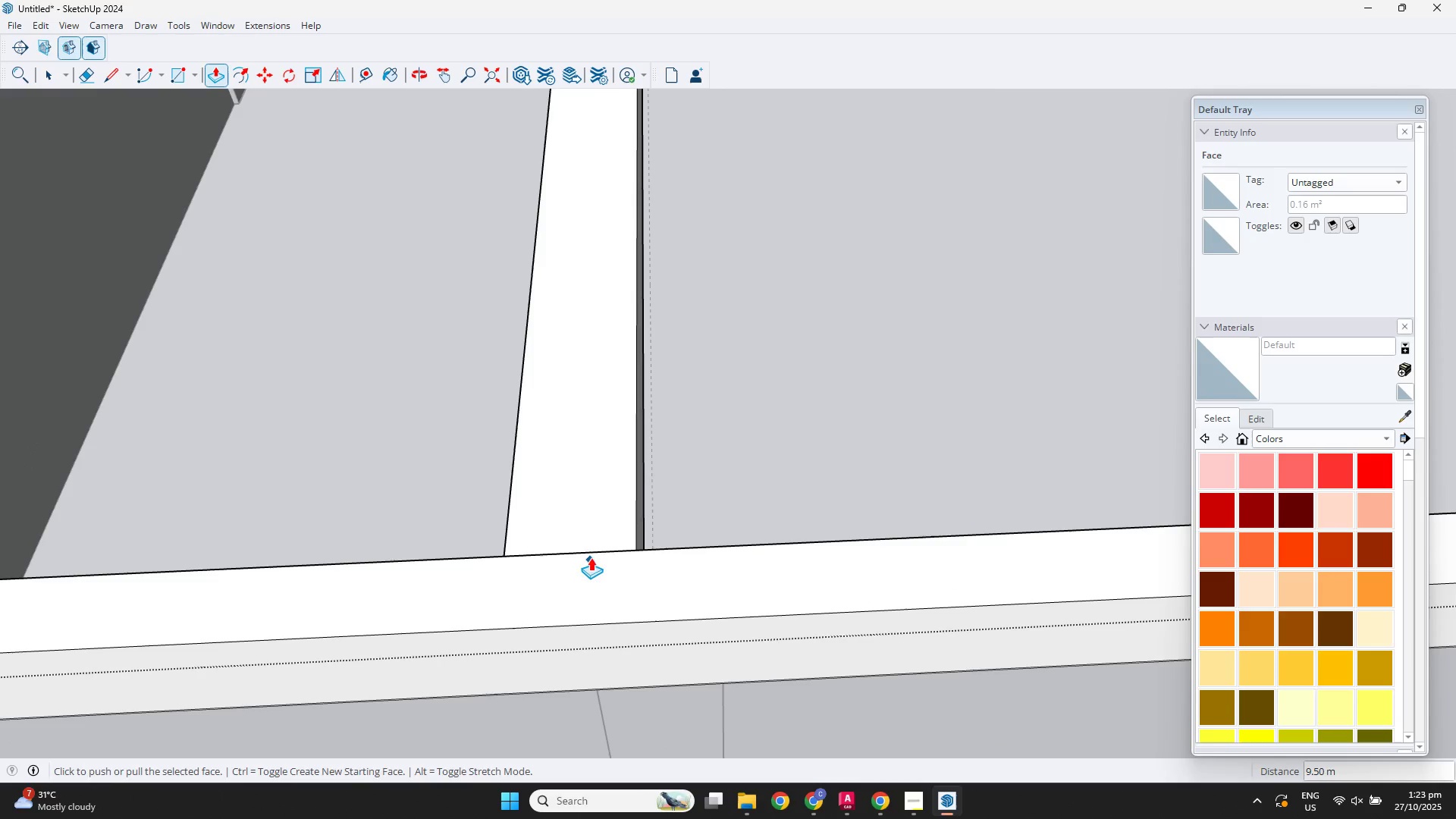 
key(E)
 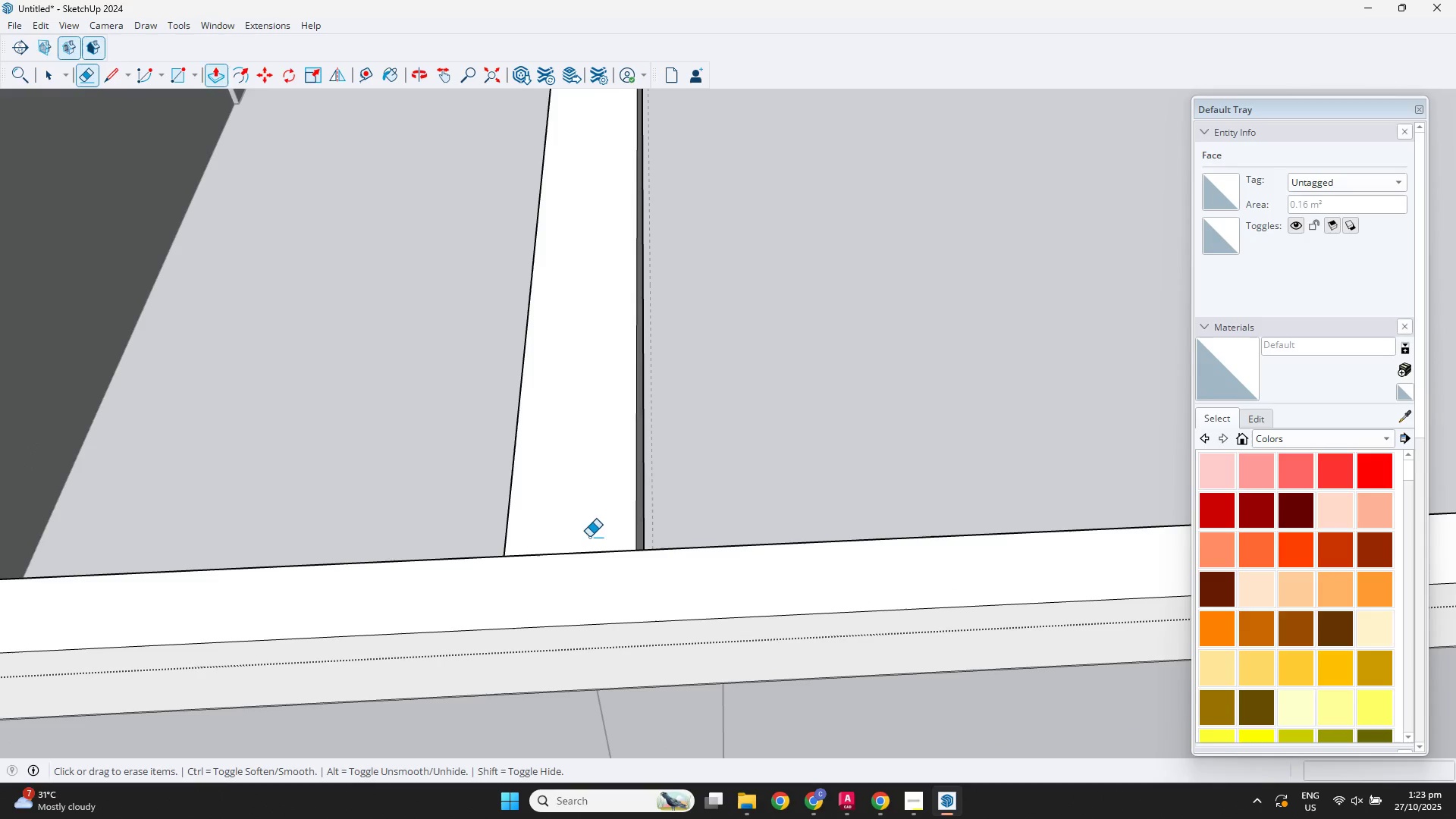 
left_click_drag(start_coordinate=[589, 537], to_coordinate=[585, 577])
 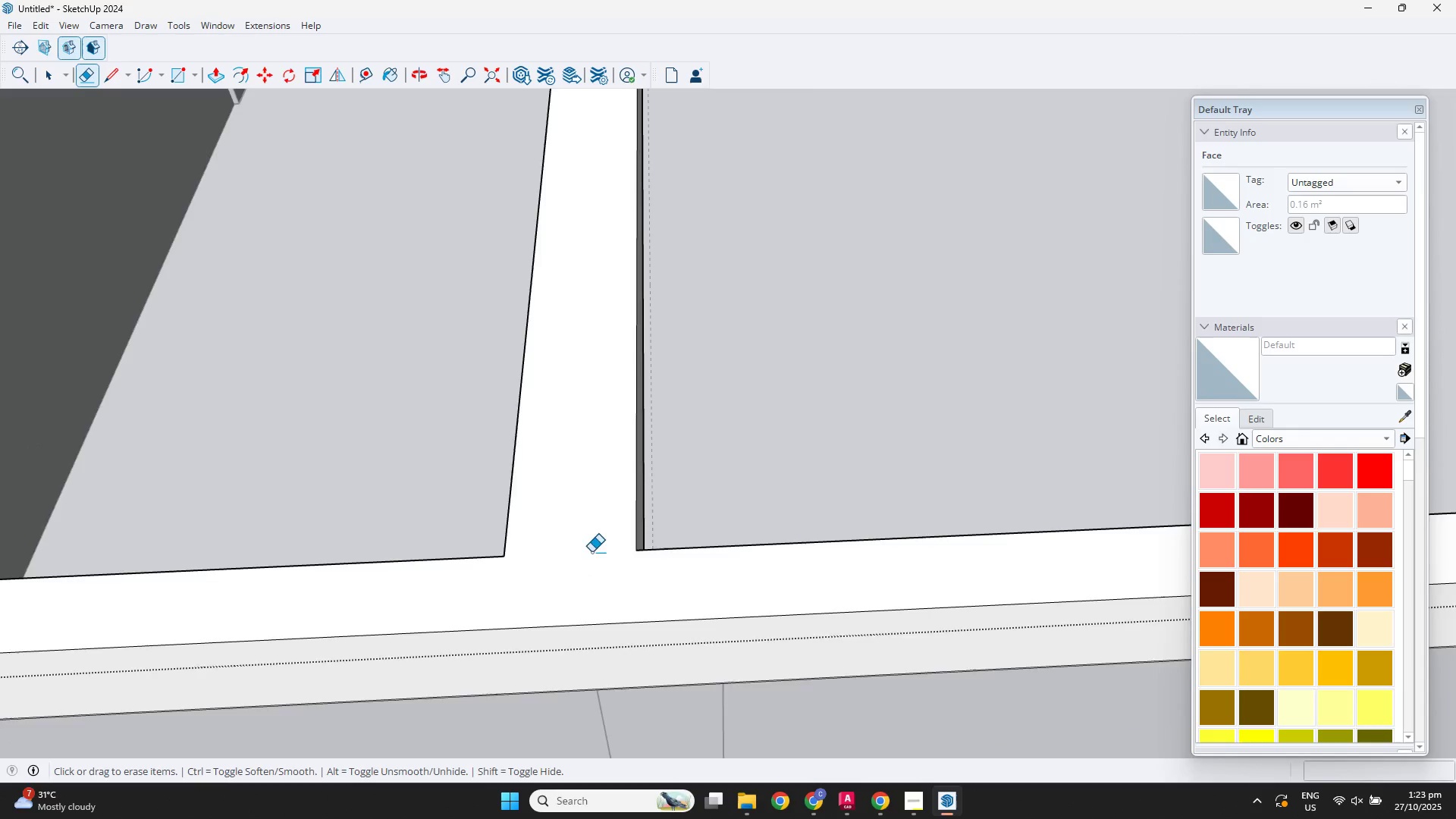 
scroll: coordinate [580, 315], scroll_direction: down, amount: 7.0
 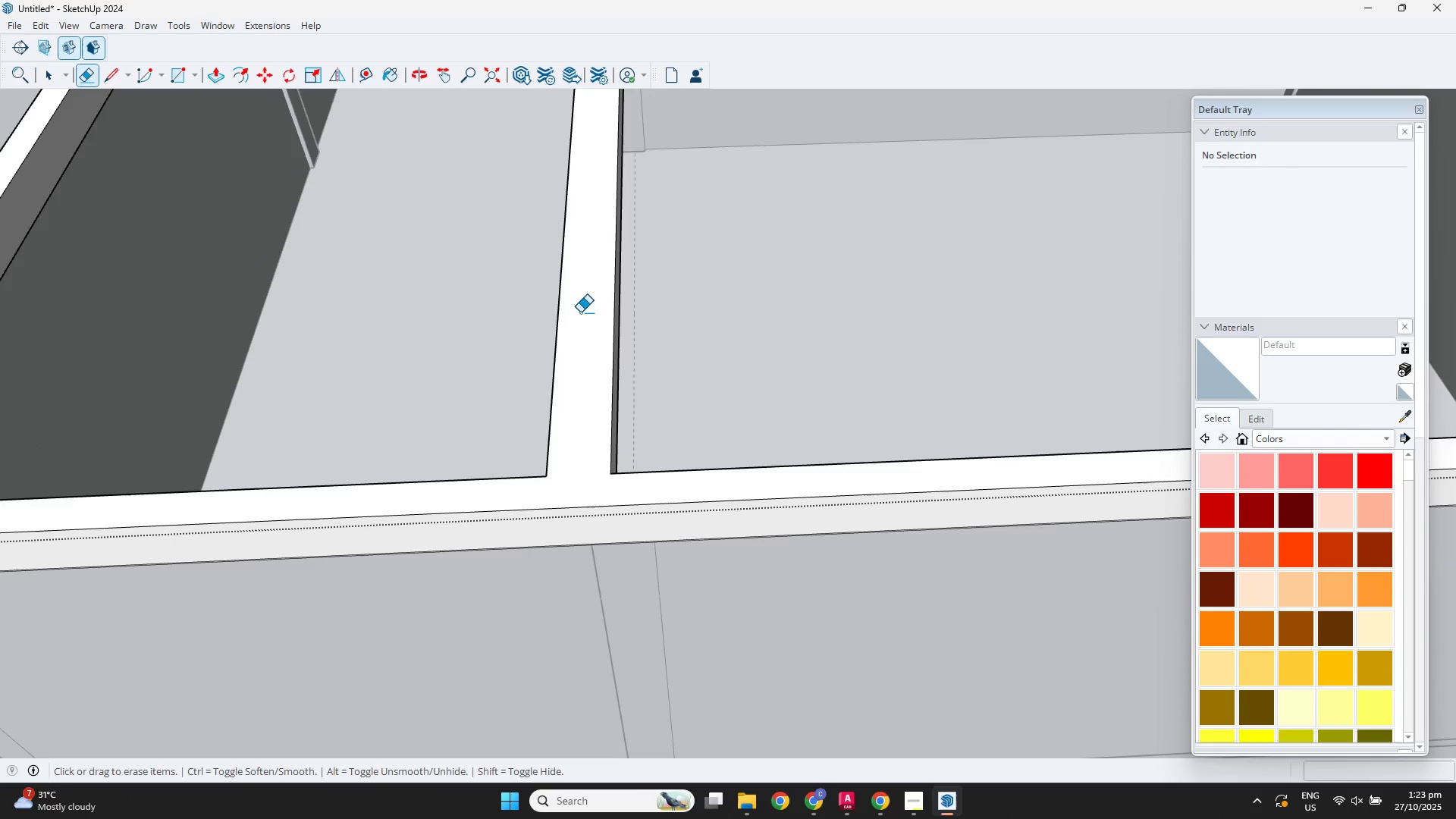 
hold_key(key=ShiftLeft, duration=0.36)
 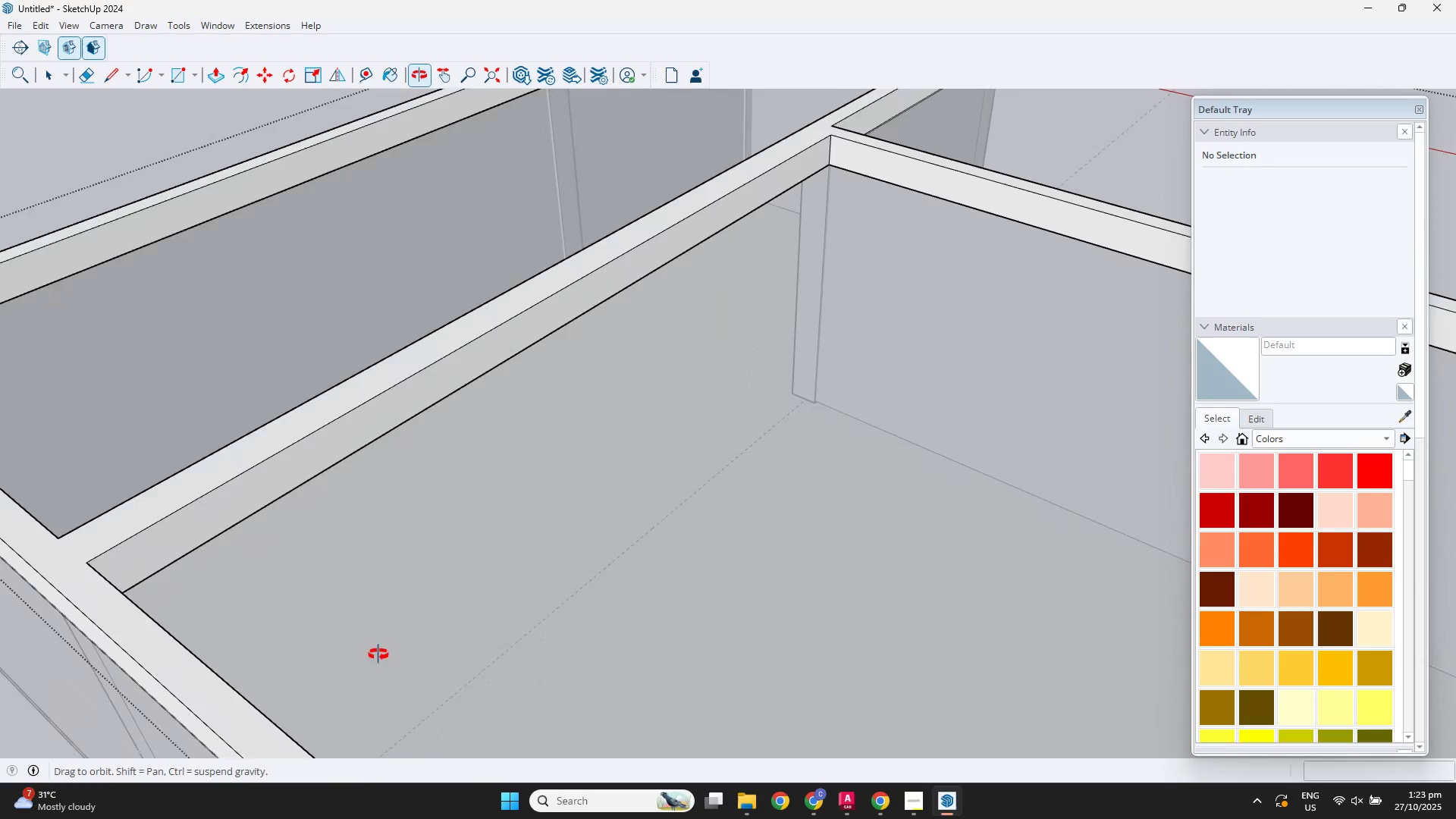 
key(Space)
 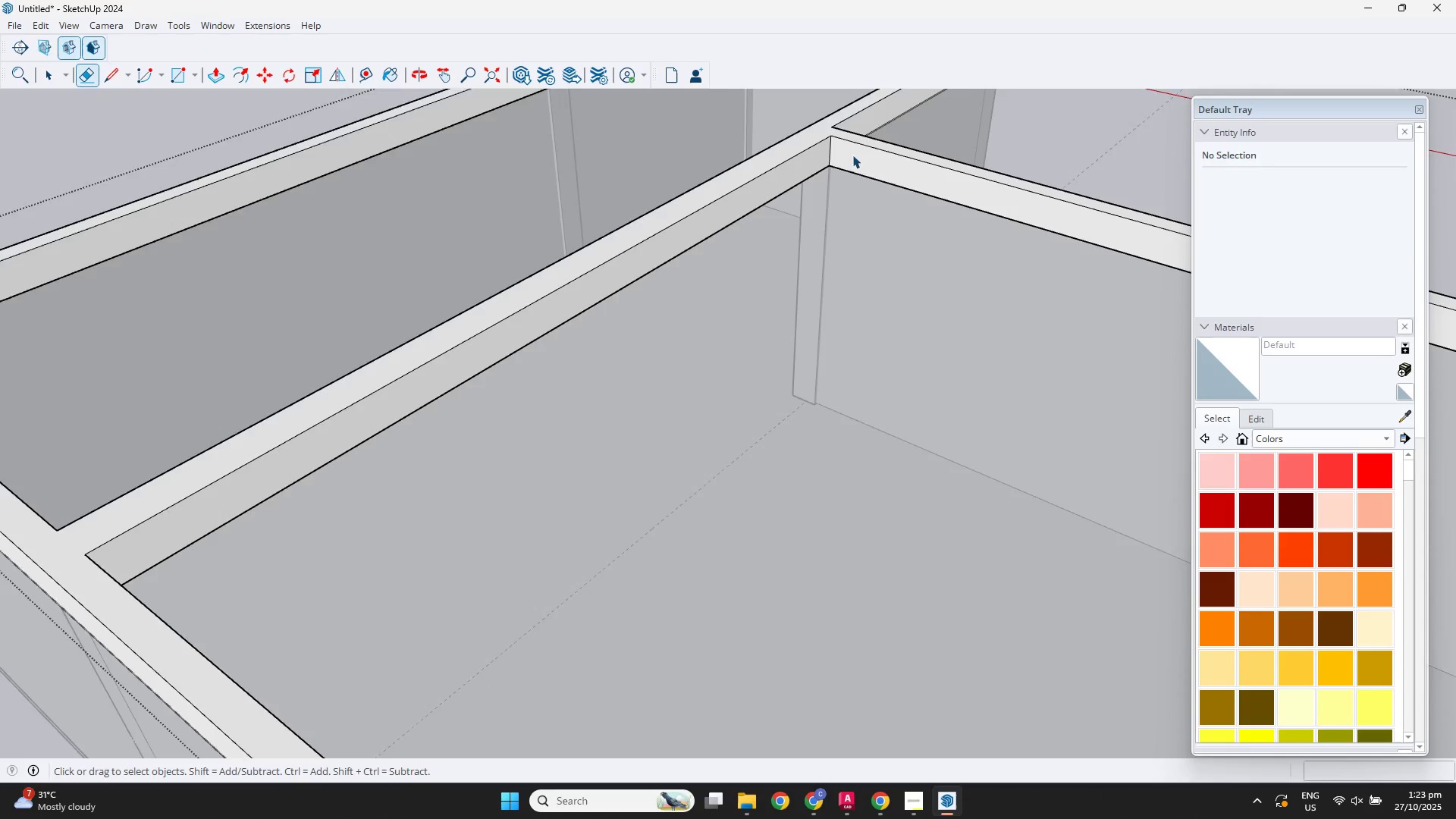 
scroll: coordinate [814, 150], scroll_direction: up, amount: 3.0
 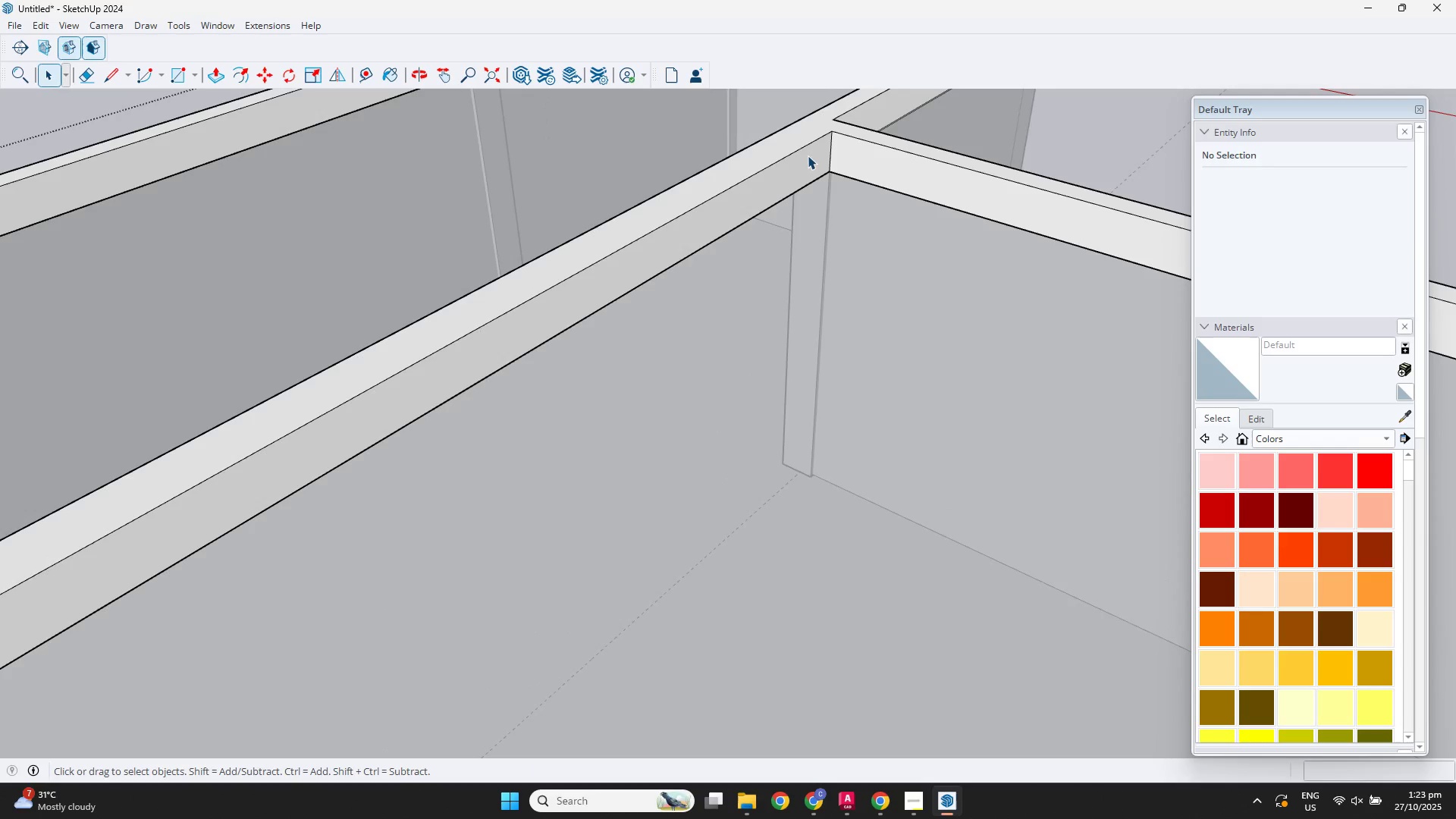 
left_click([808, 155])
 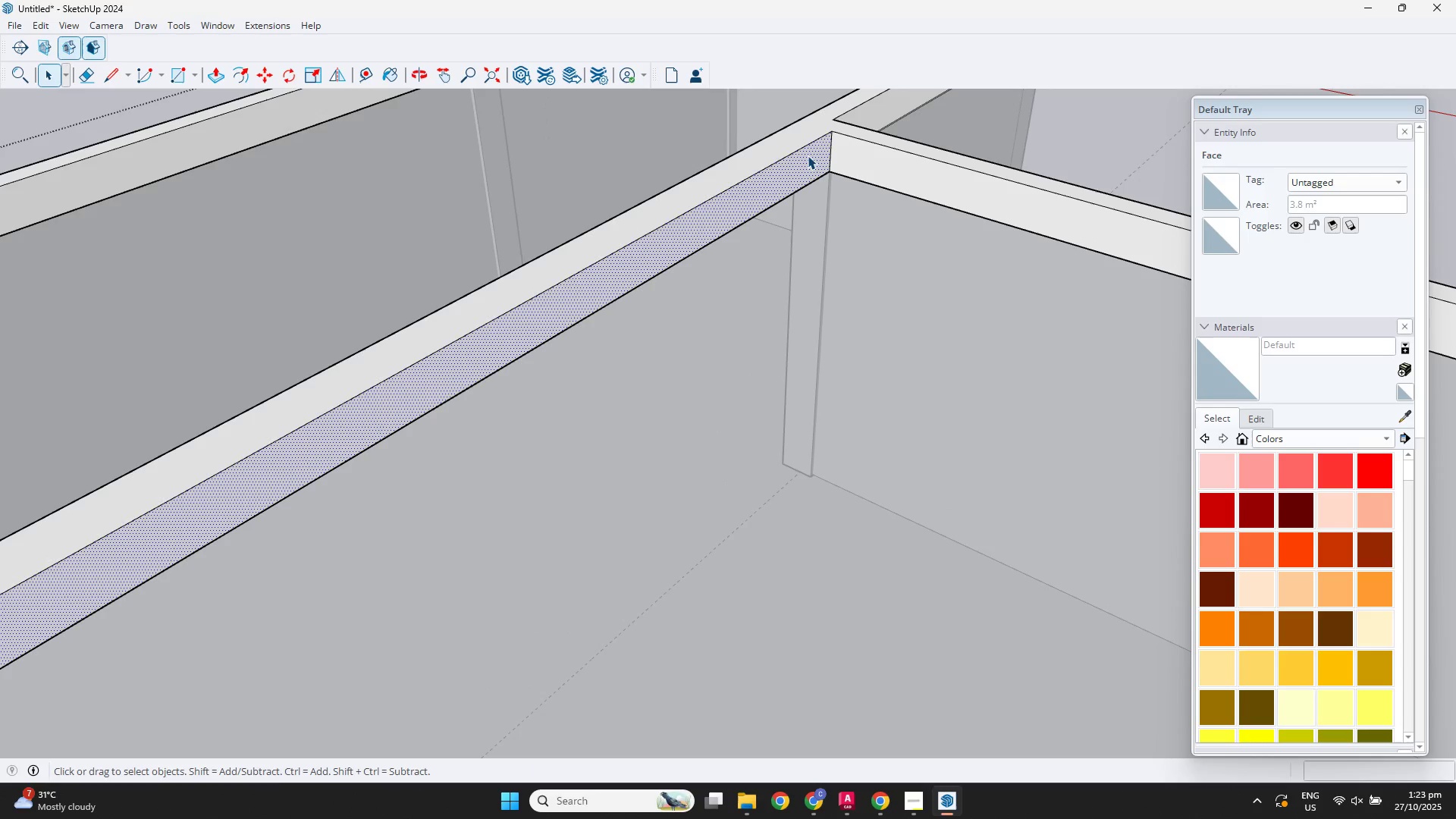 
key(P)
 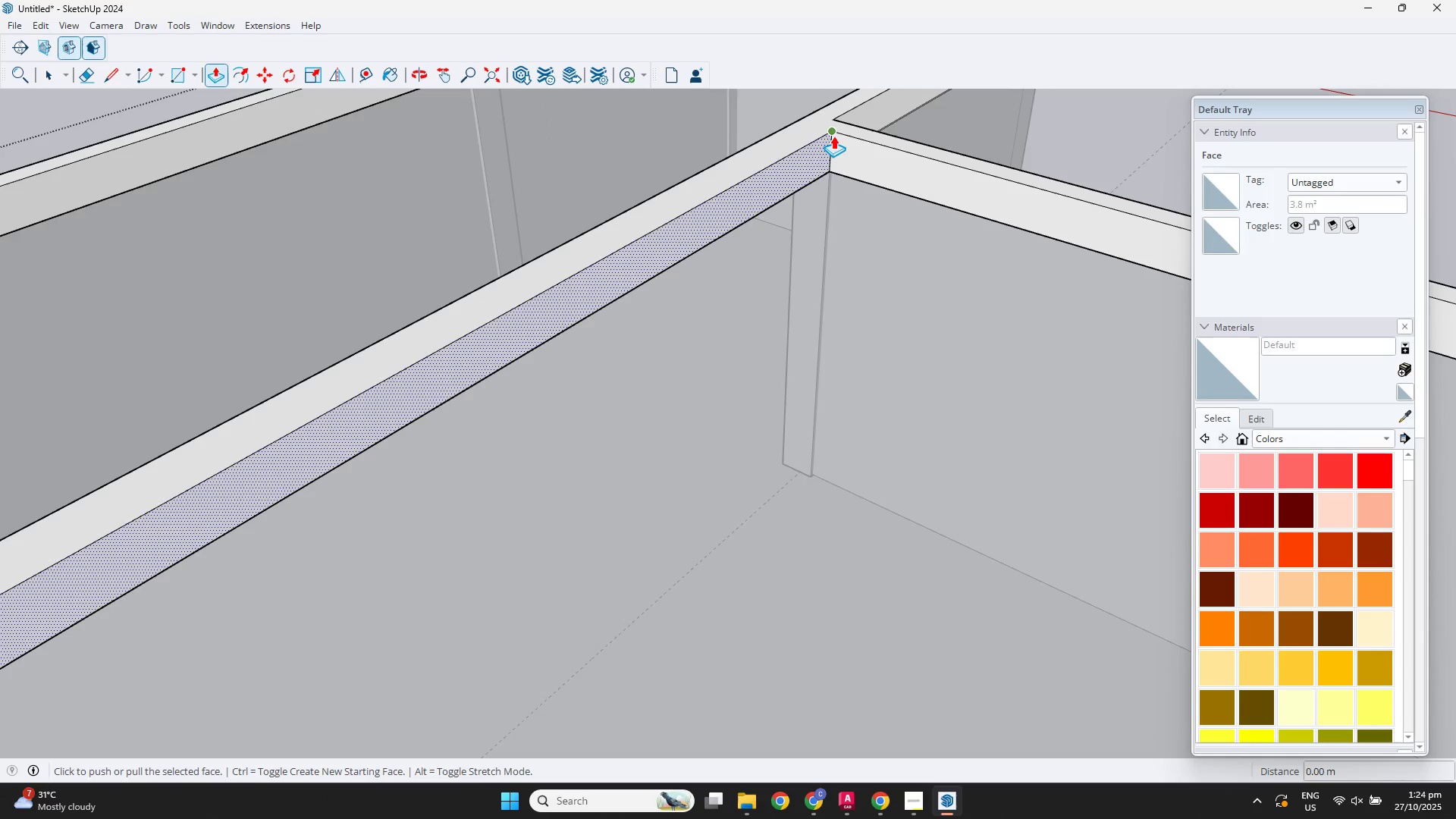 
left_click([834, 136])
 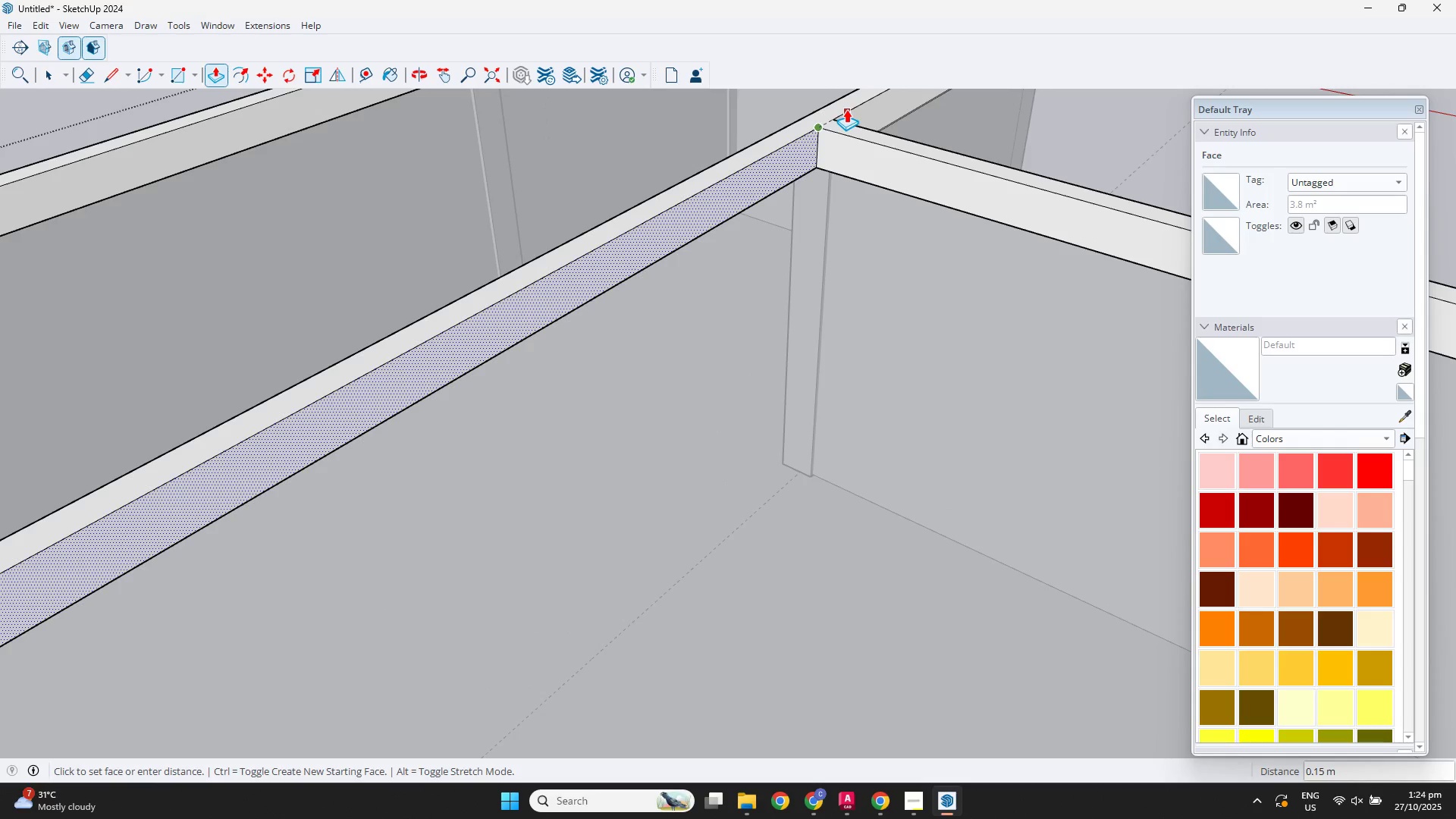 
left_click([846, 109])
 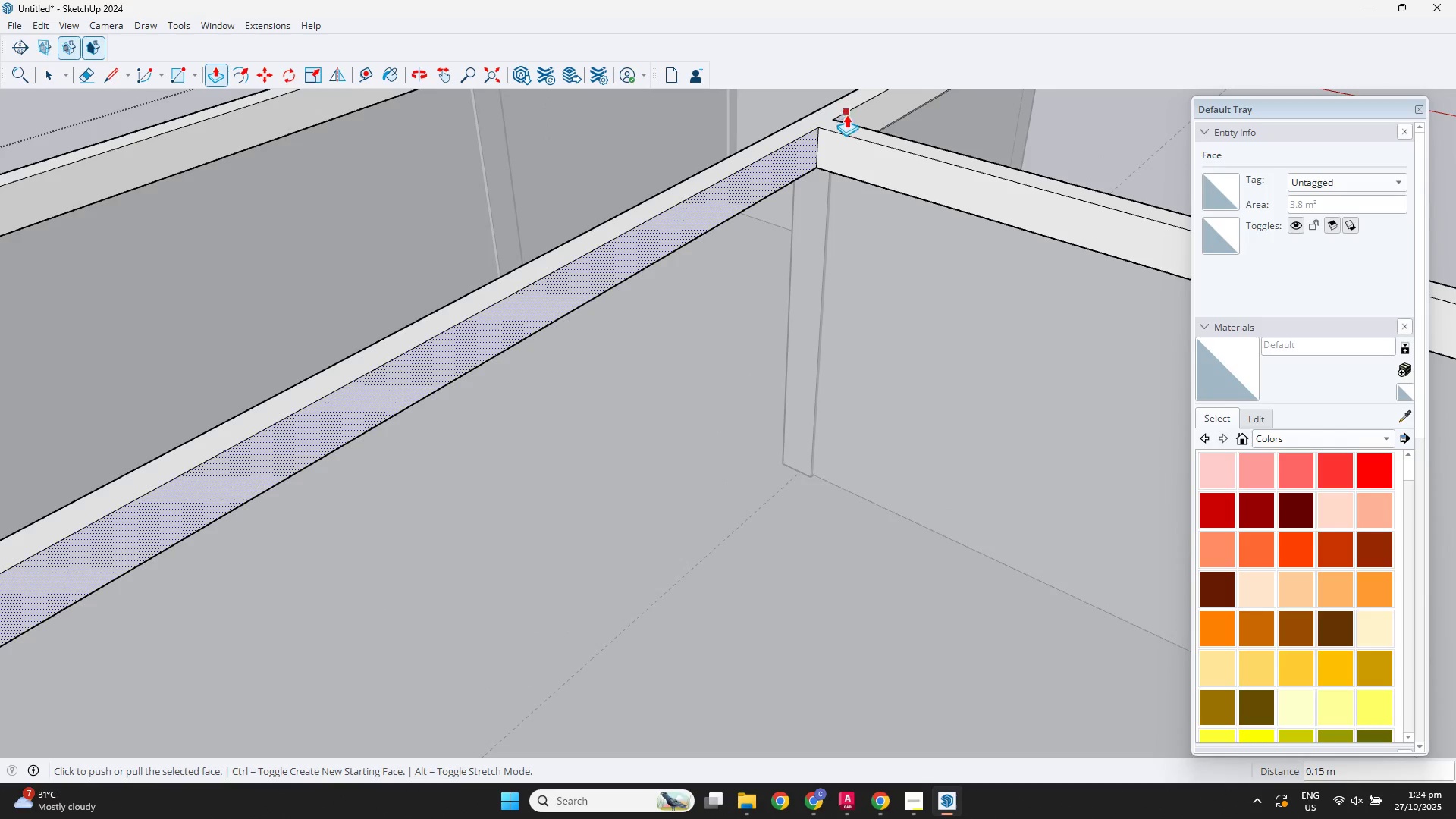 
scroll: coordinate [836, 155], scroll_direction: down, amount: 4.0
 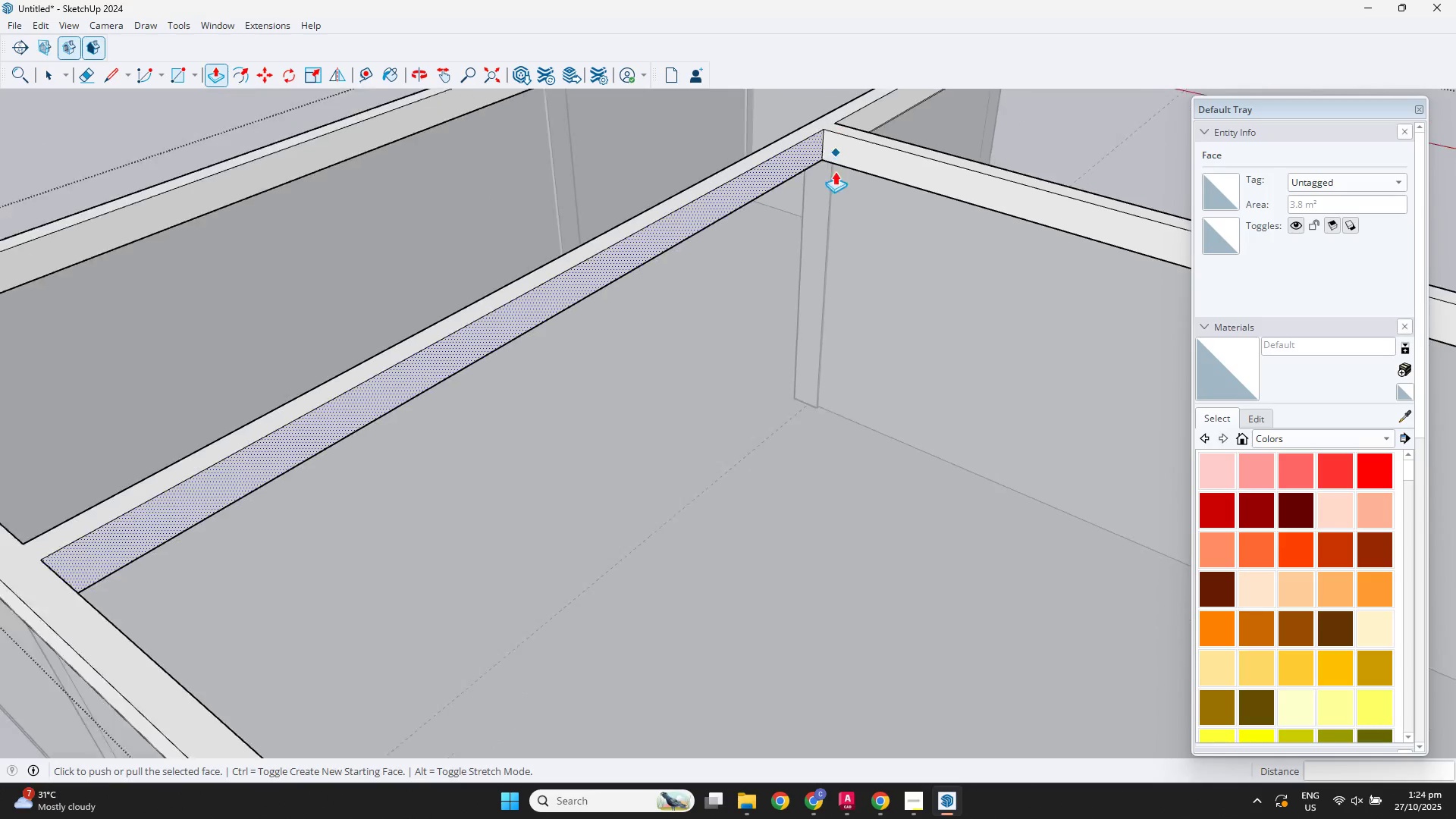 
key(Space)
 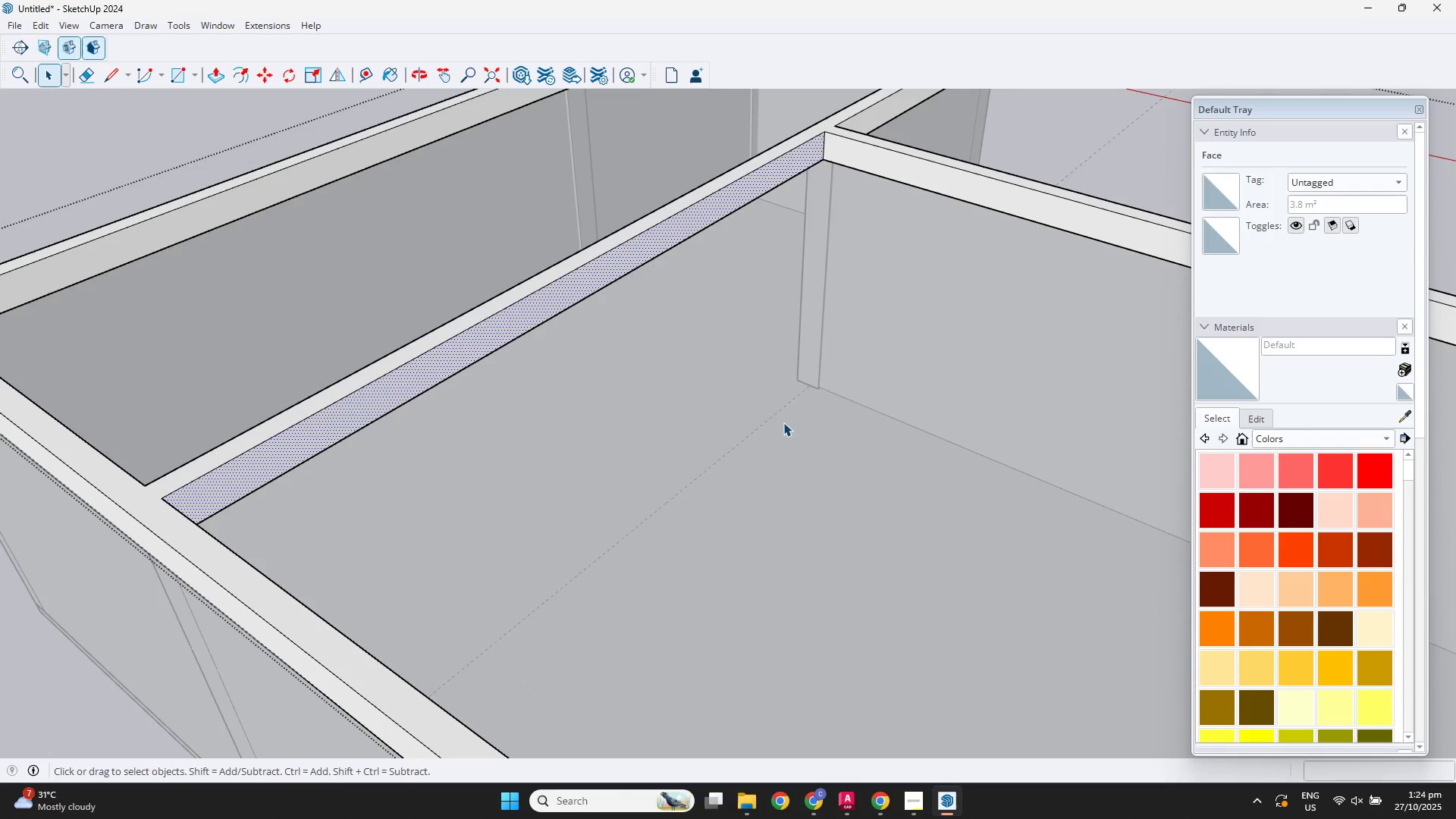 
left_click([783, 422])
 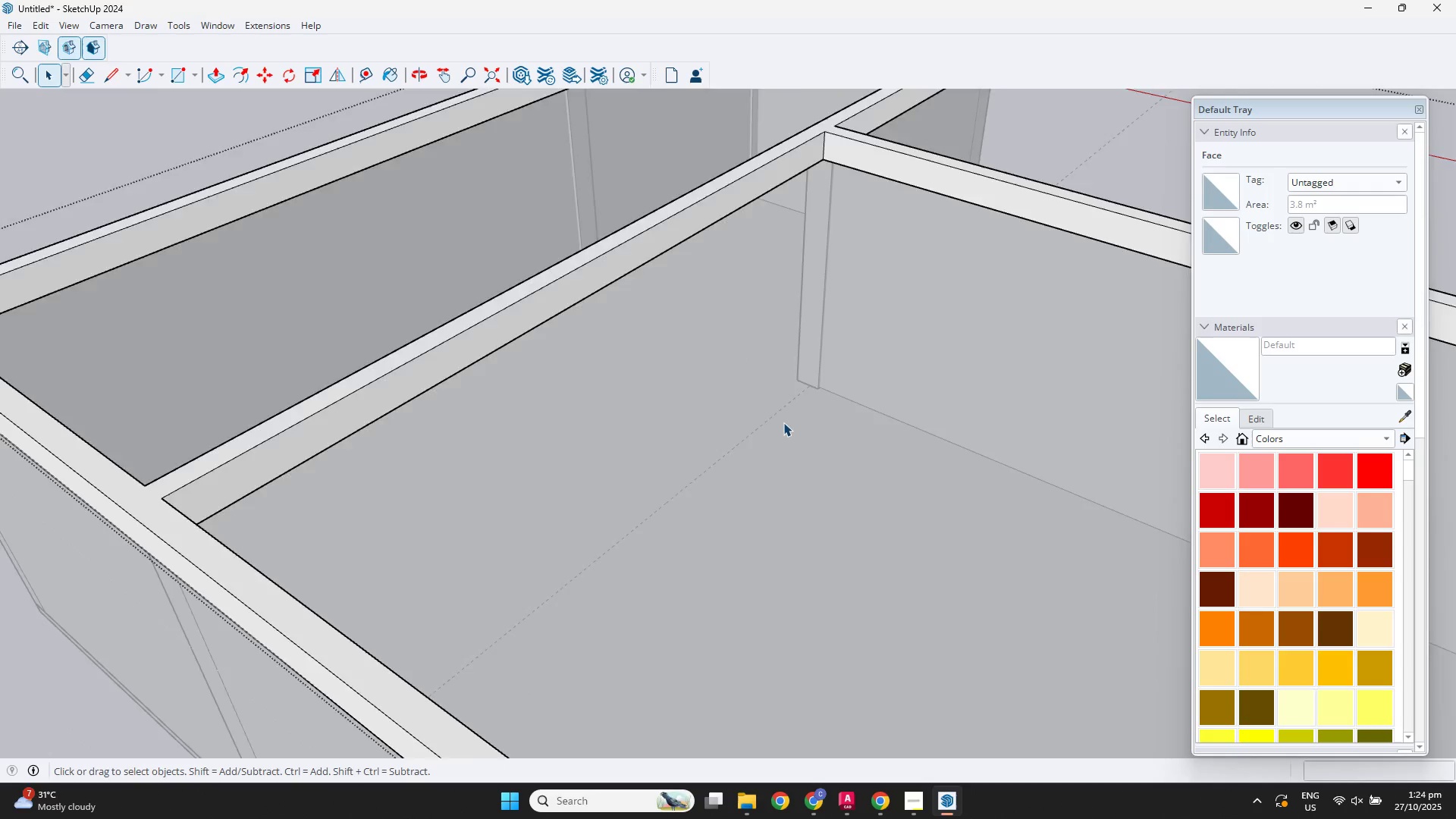 
scroll: coordinate [795, 414], scroll_direction: down, amount: 8.0
 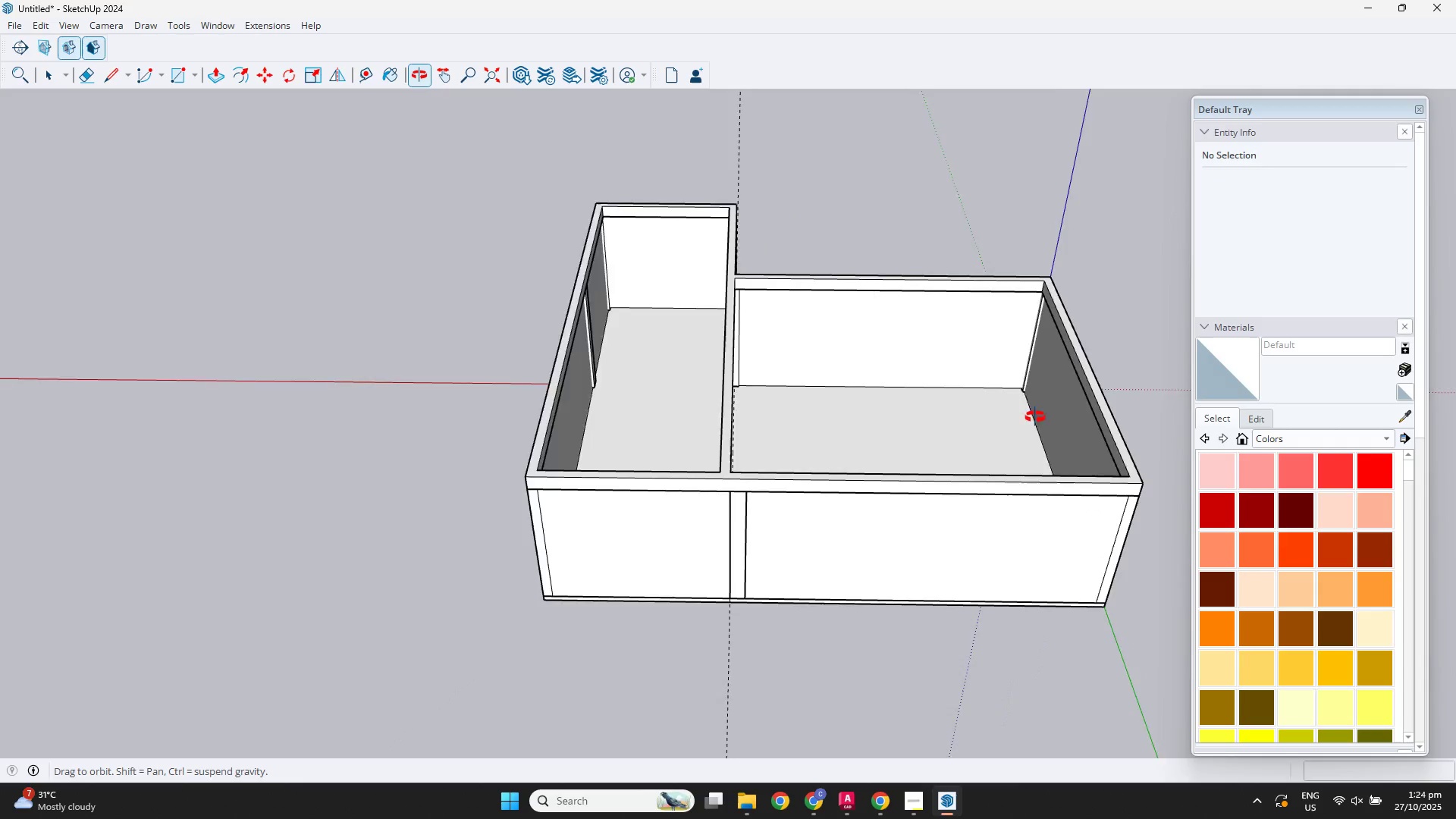 
key(Escape)
 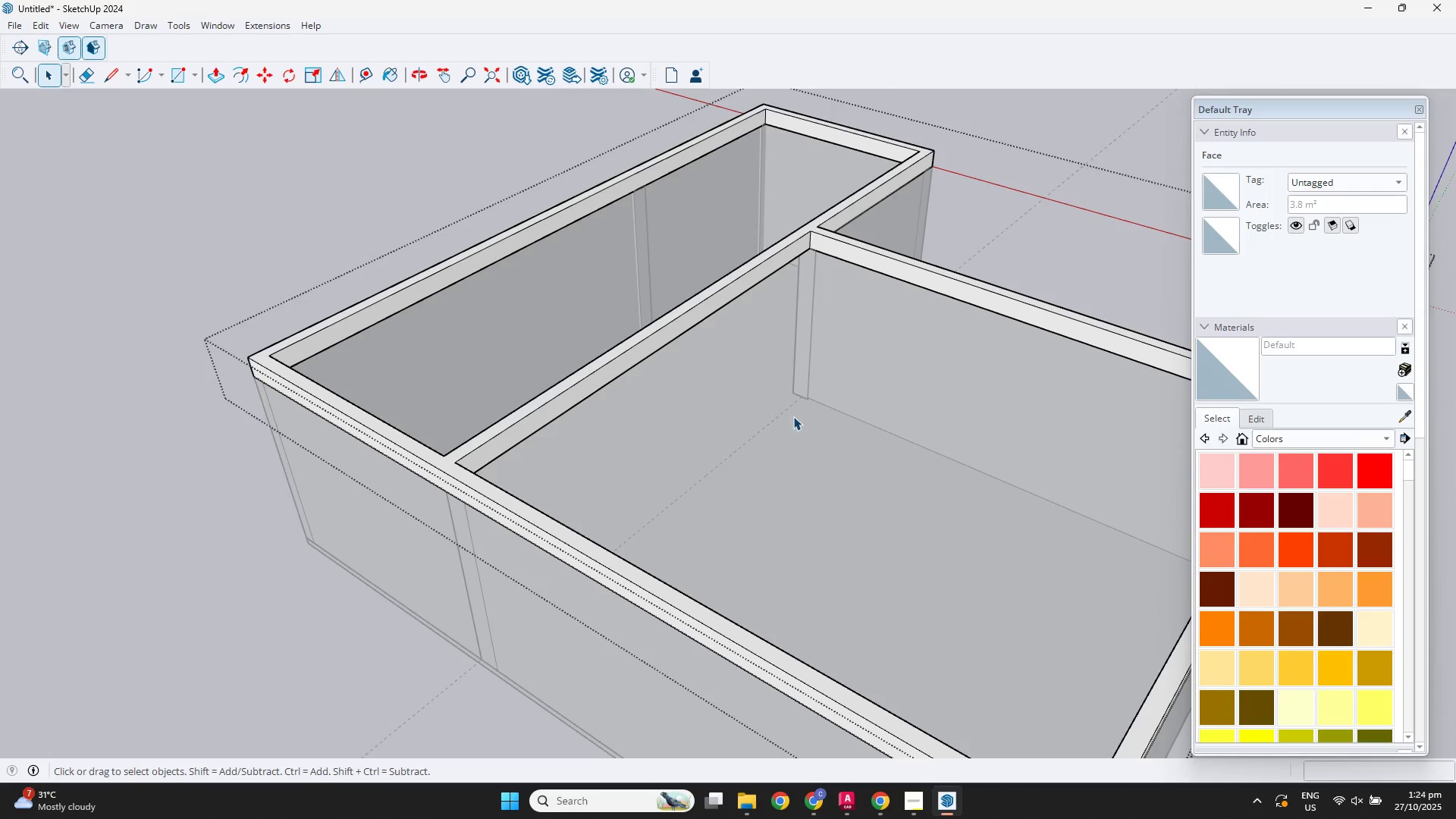 
key(Escape)
 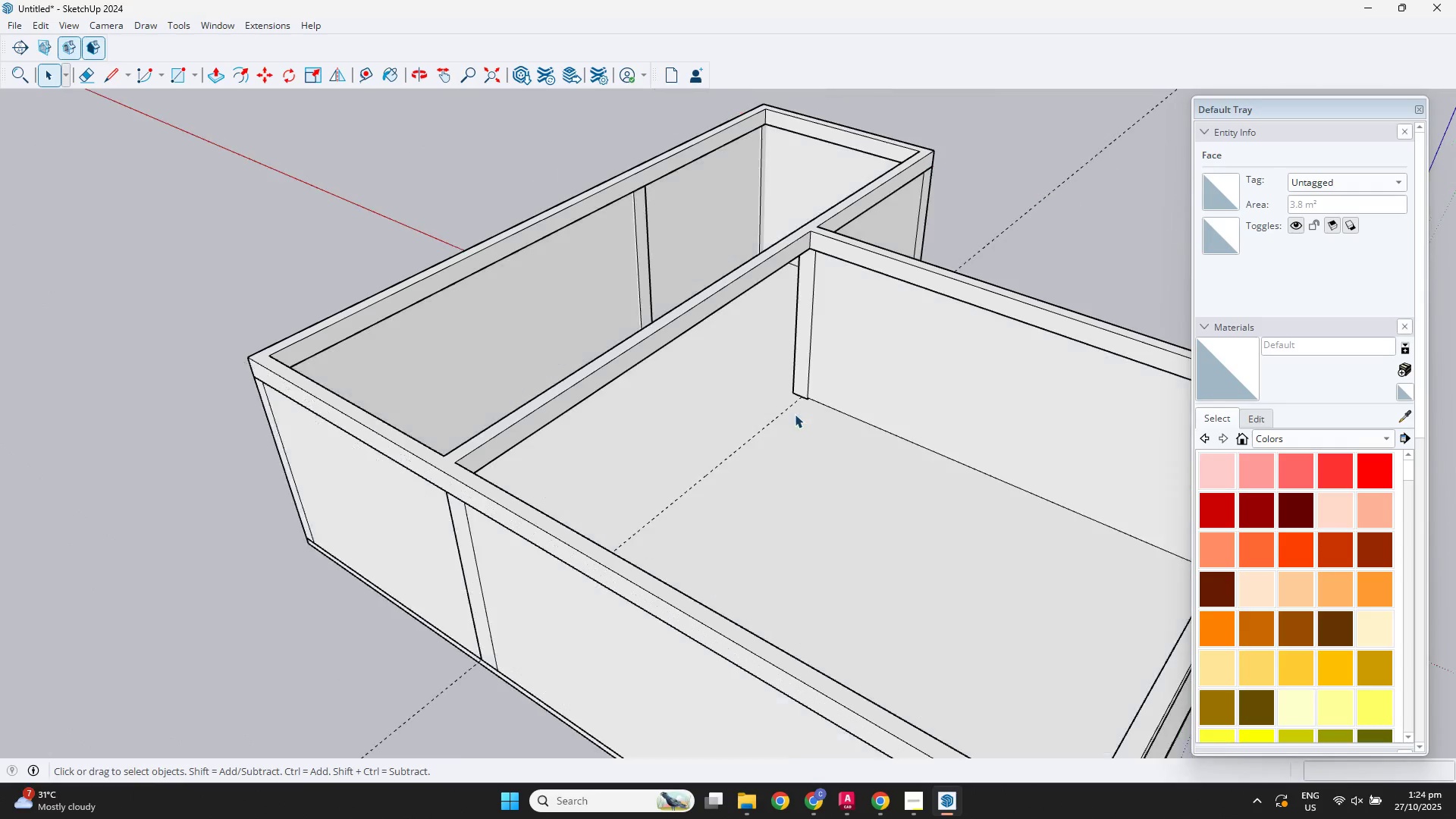 
key(Escape)
 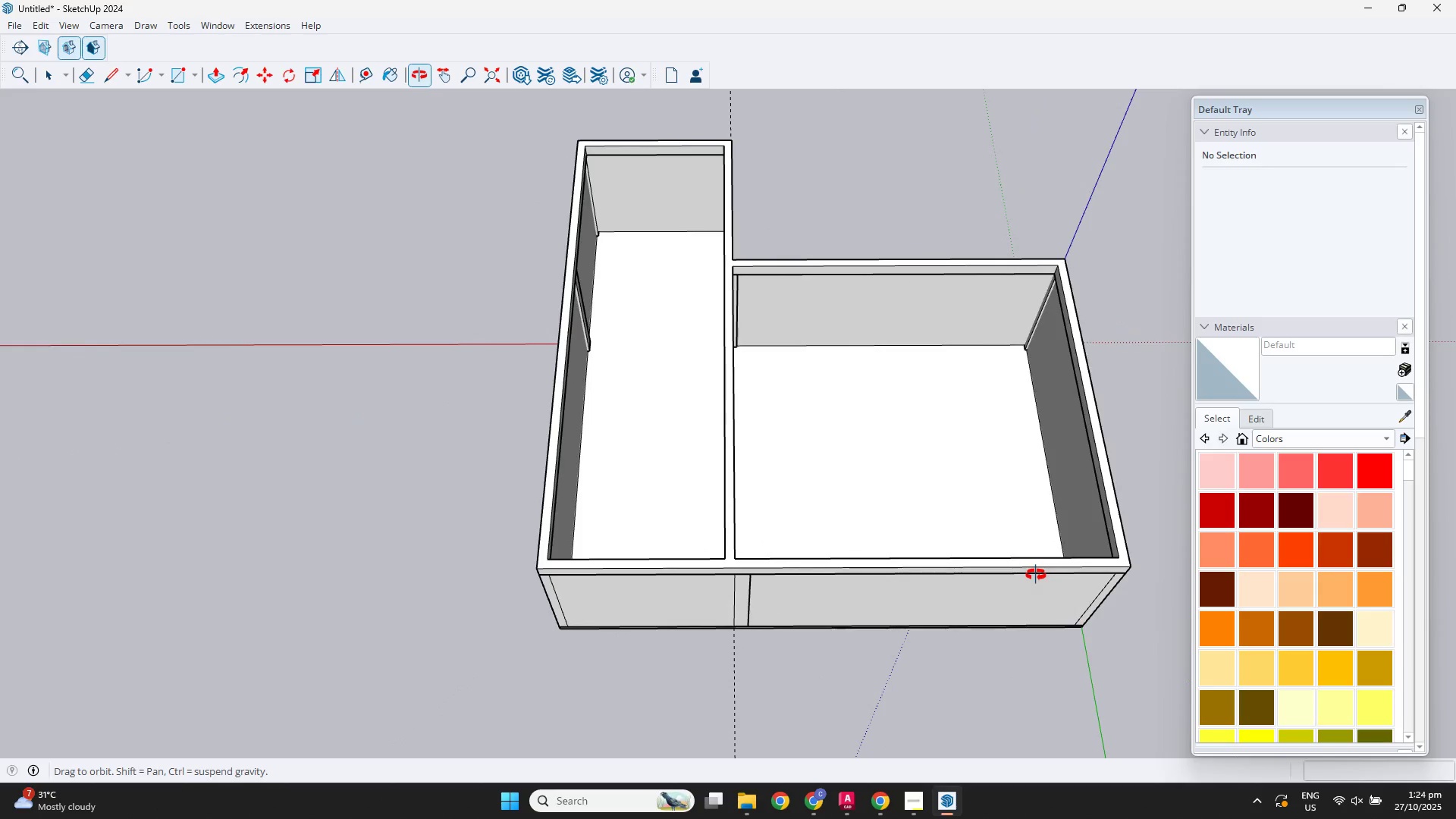 
scroll: coordinate [1038, 560], scroll_direction: up, amount: 2.0
 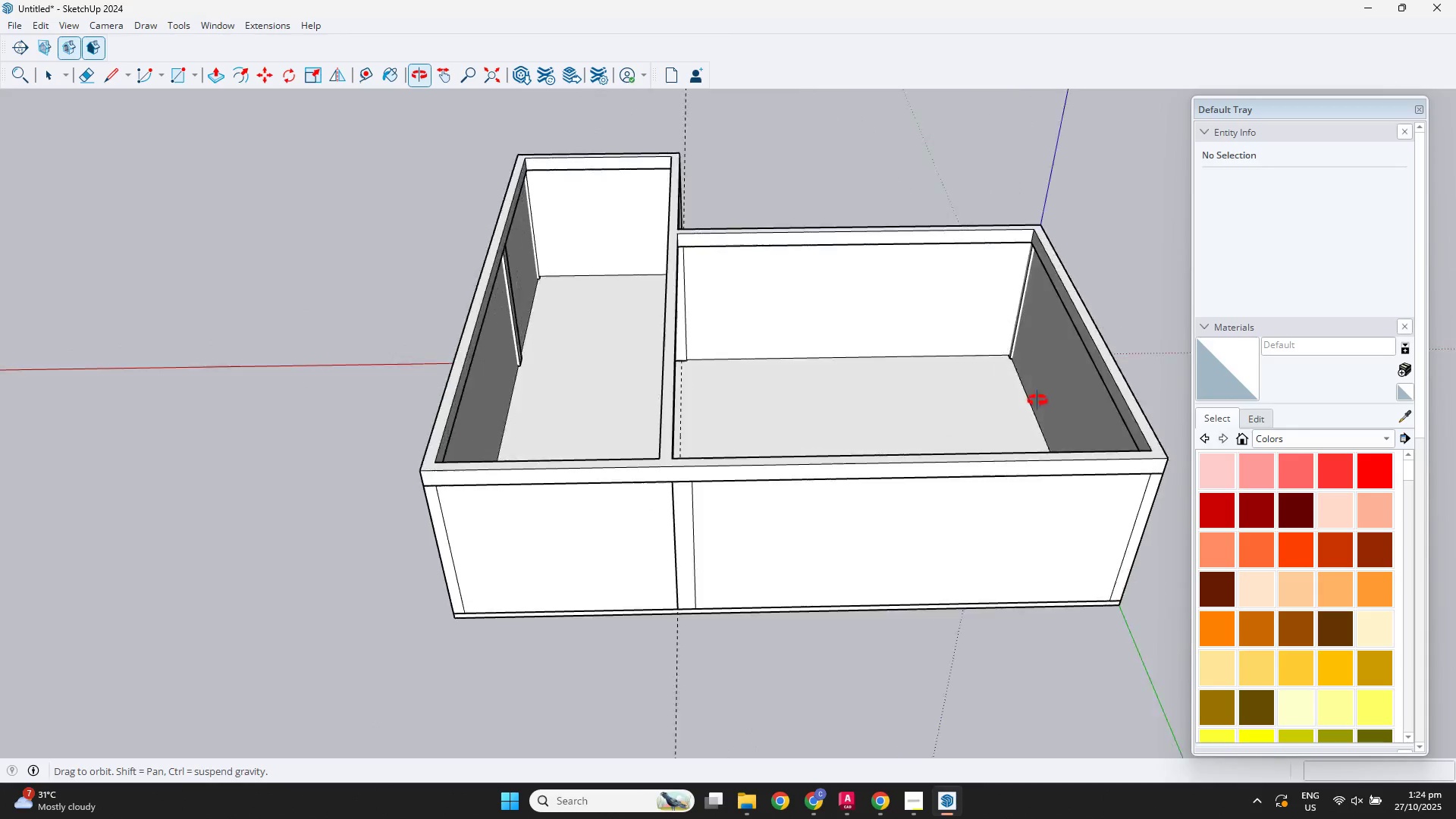 
key(Shift+ShiftLeft)
 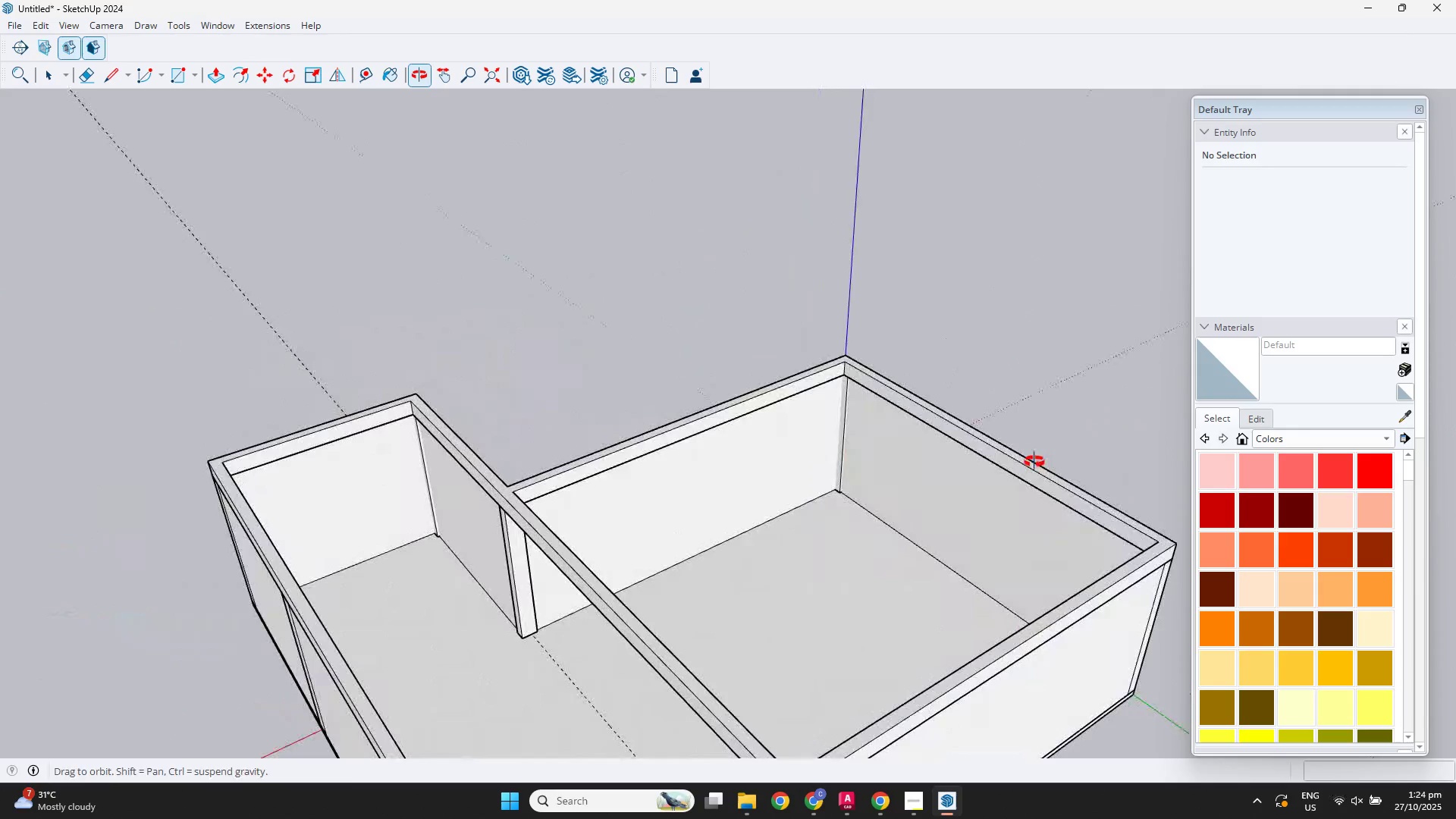 
scroll: coordinate [786, 429], scroll_direction: up, amount: 16.0
 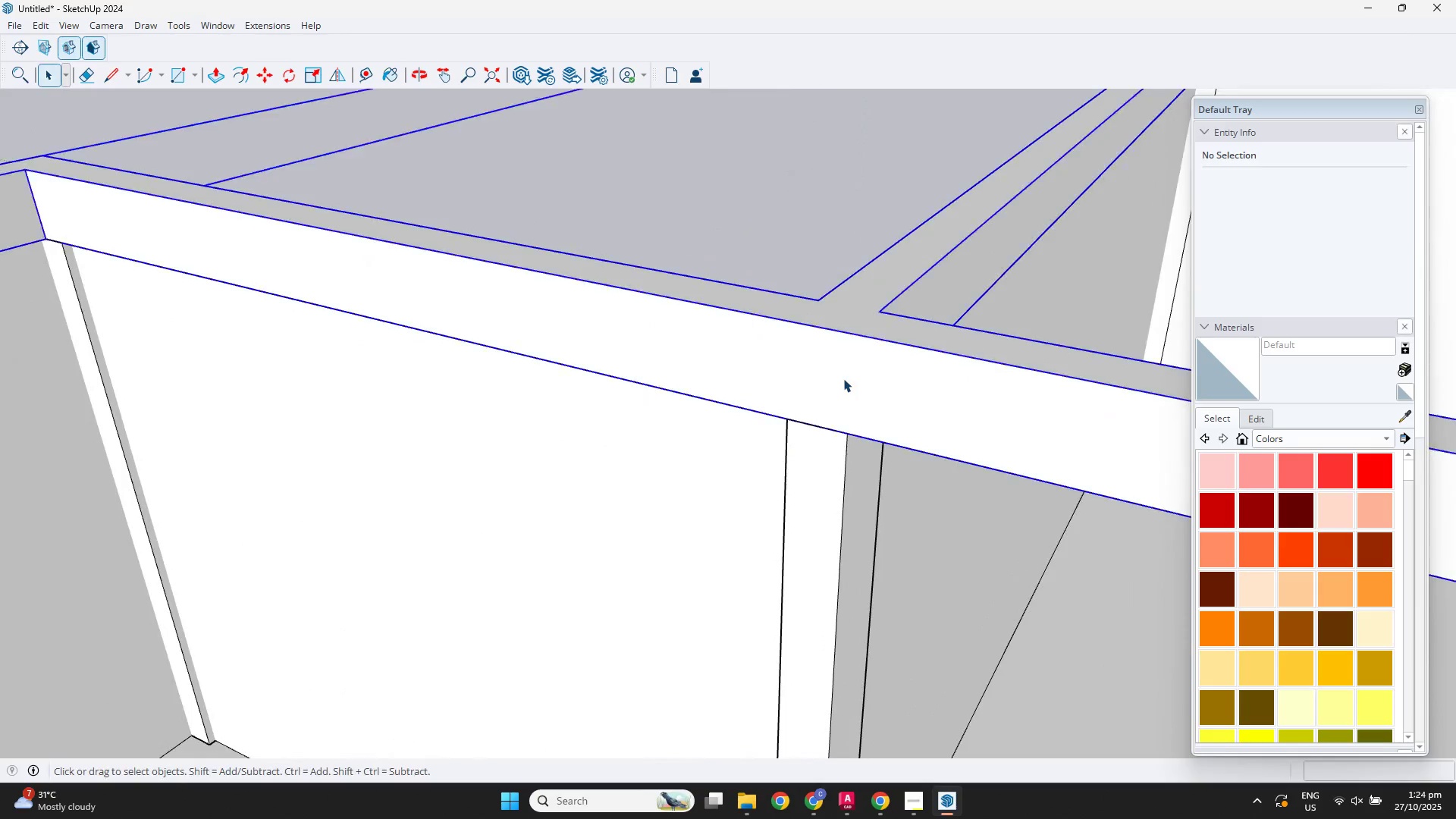 
double_click([843, 378])
 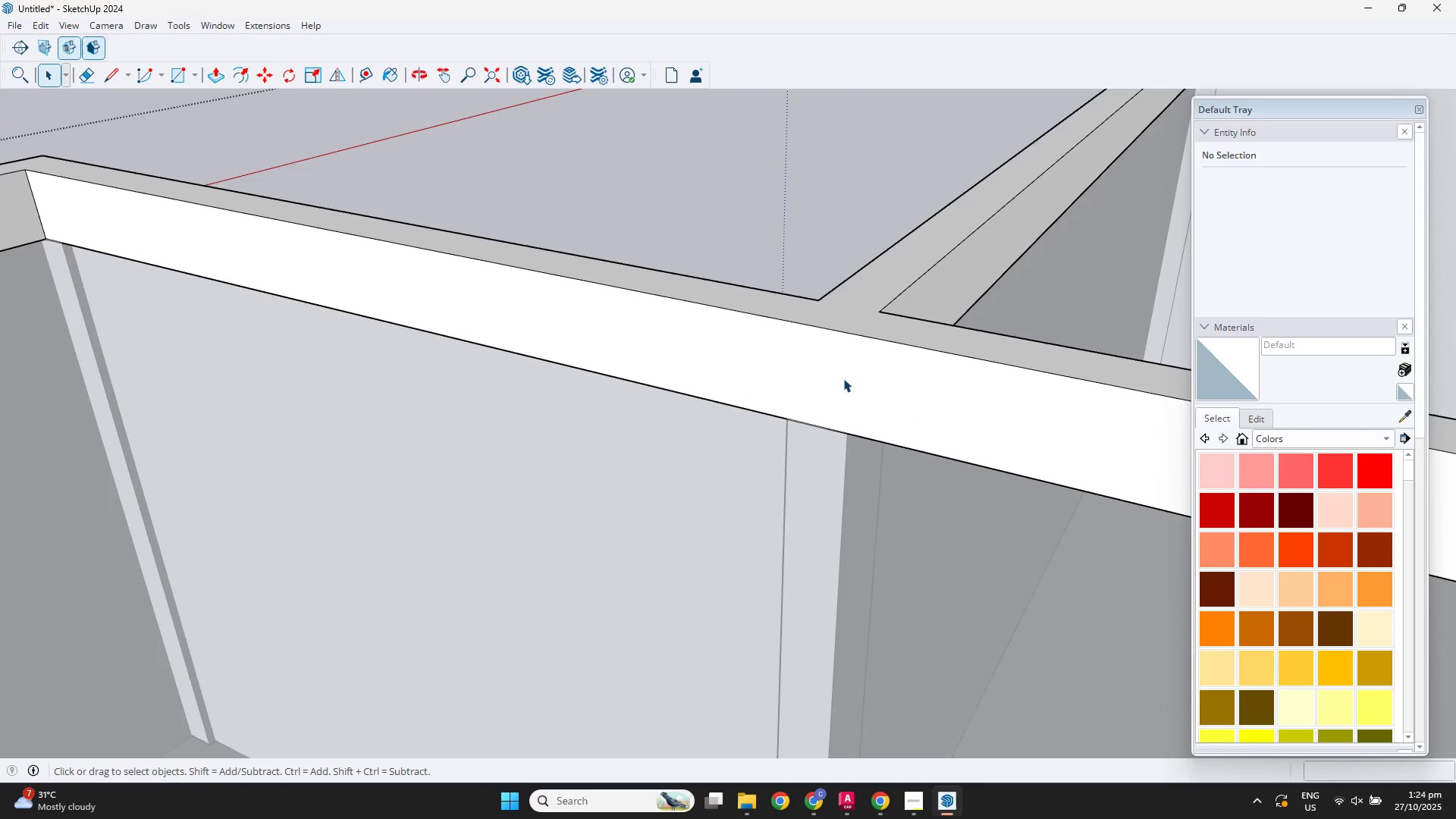 
triple_click([843, 378])
 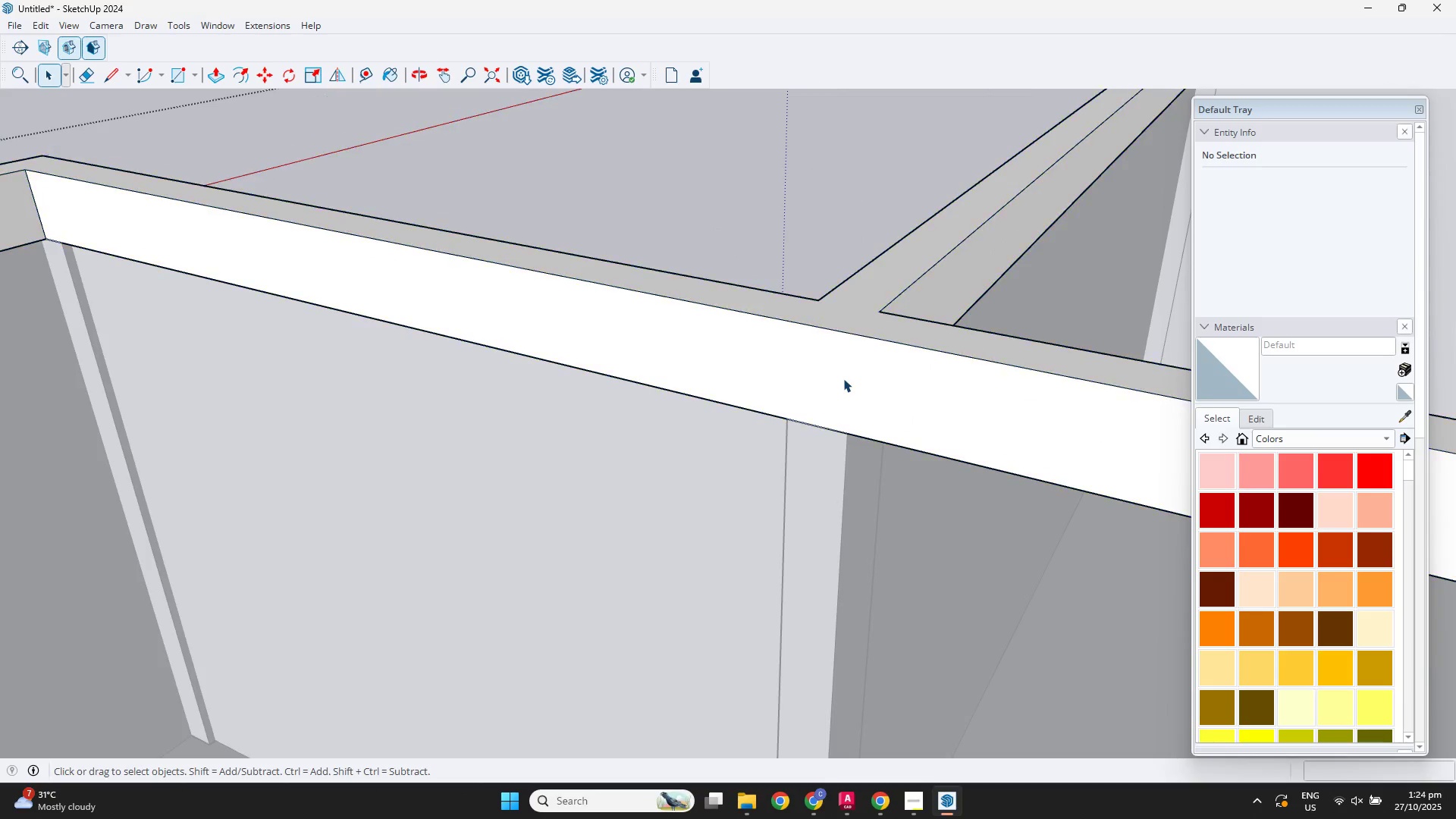 
triple_click([843, 378])
 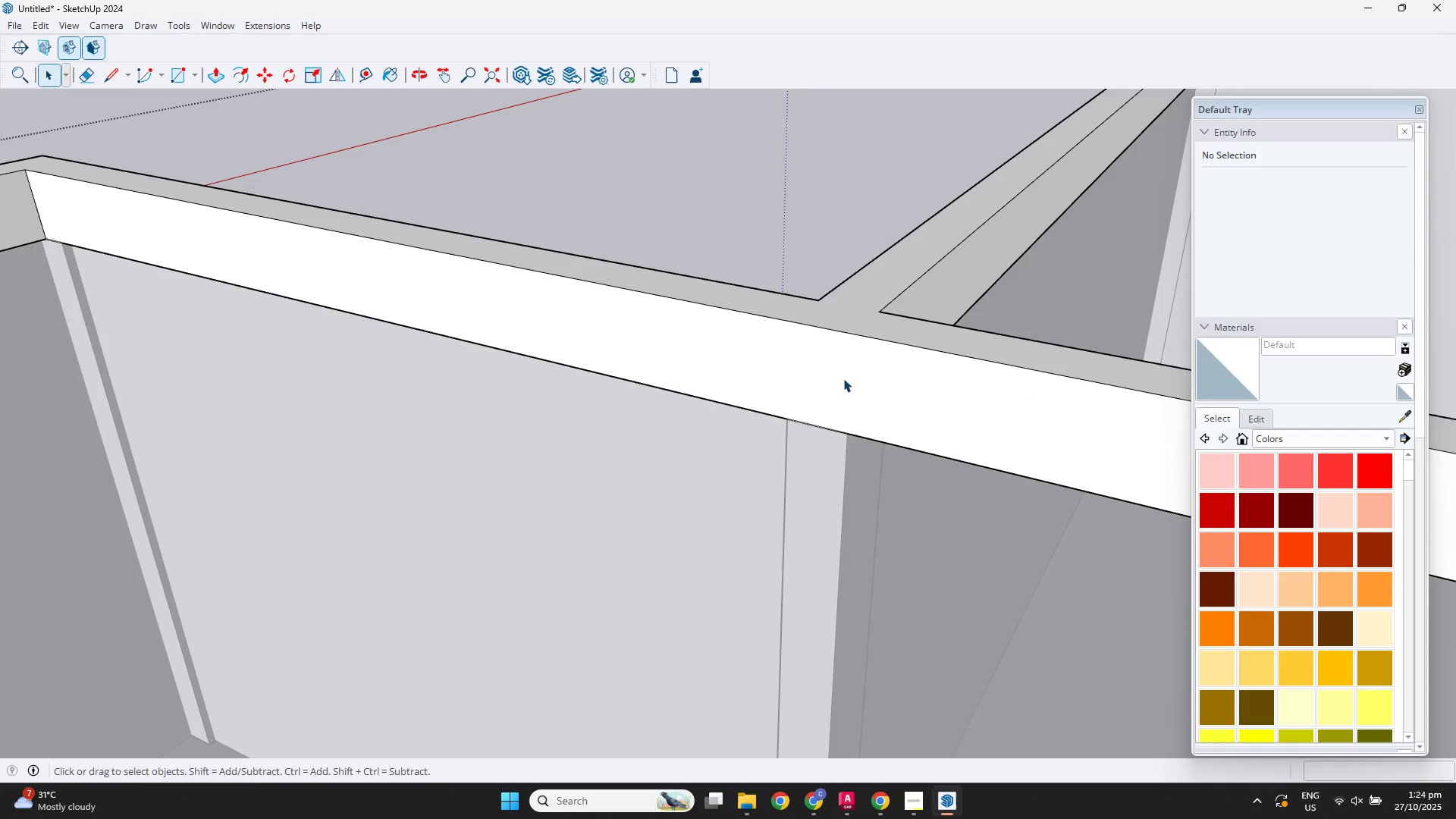 
key(L)
 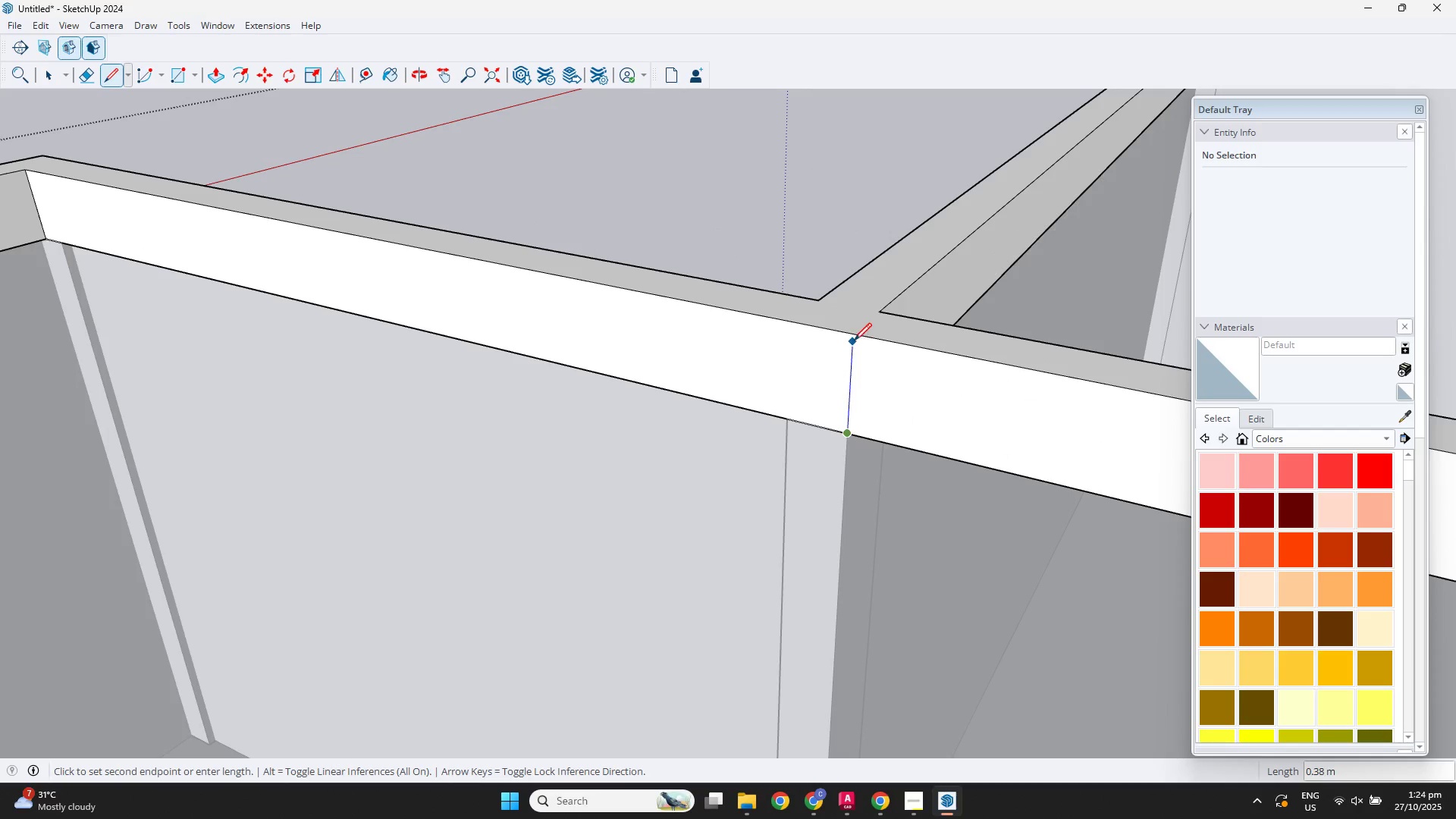 
left_click([854, 334])
 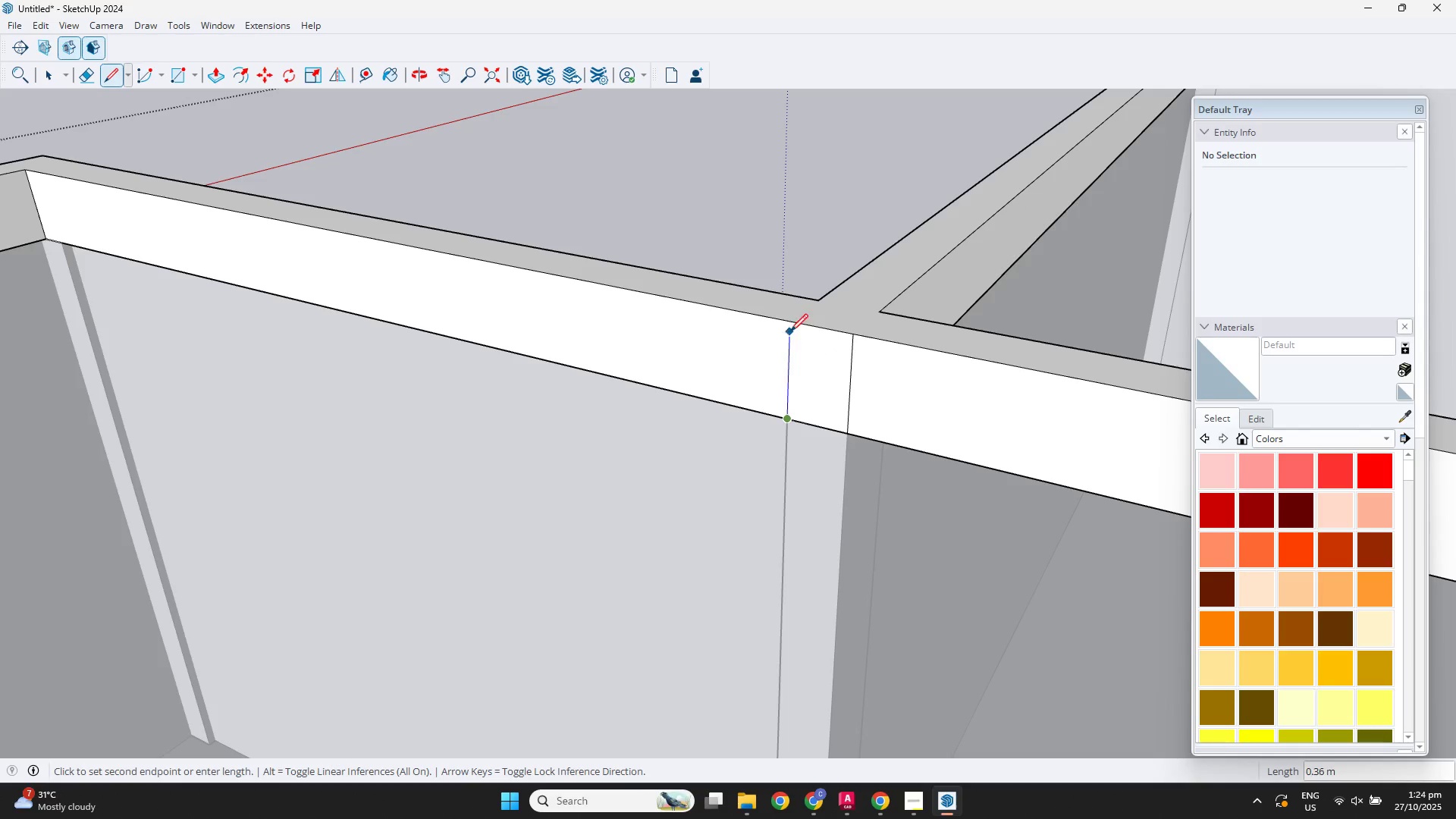 
left_click([792, 325])
 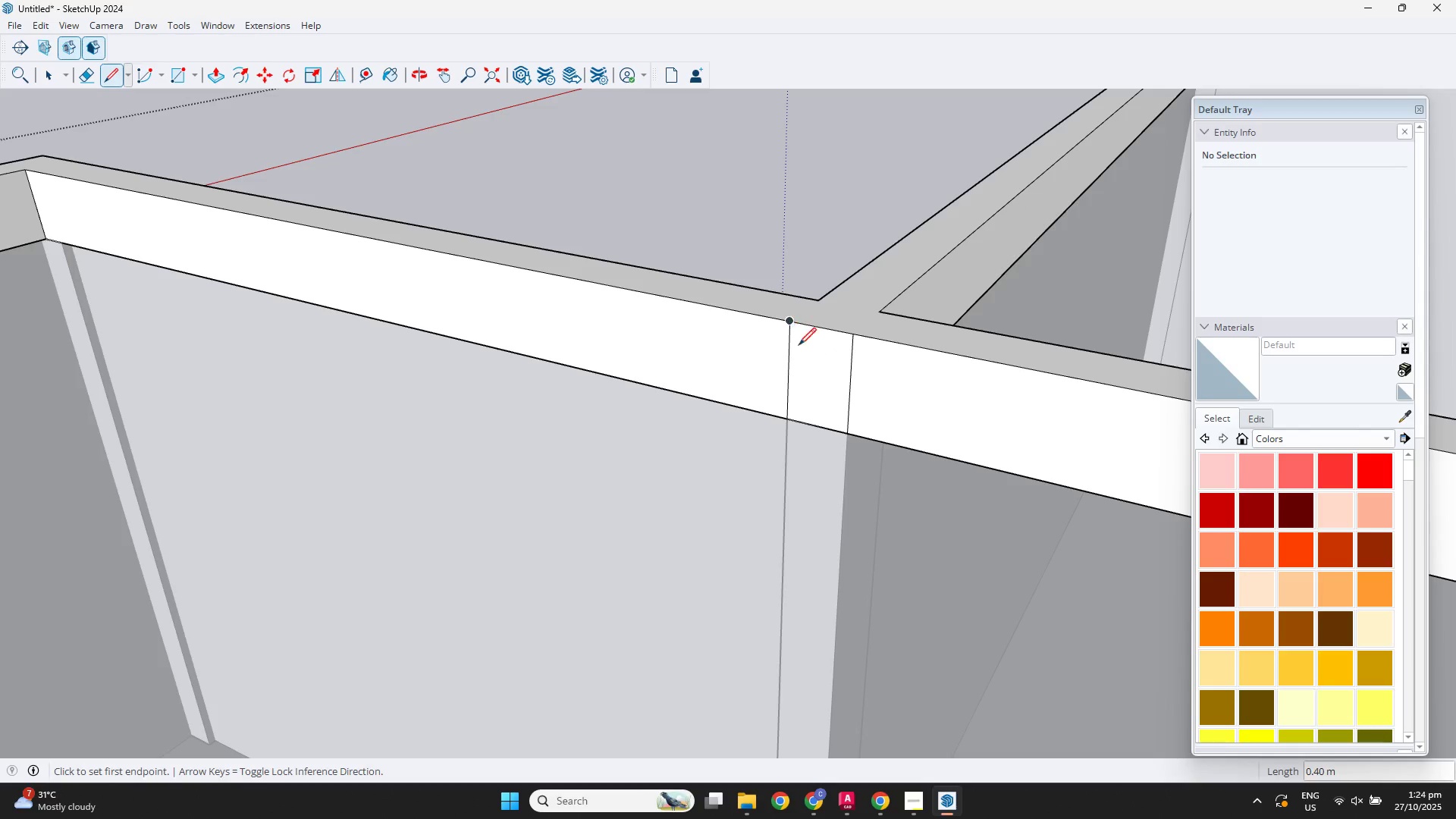 
key(Space)
 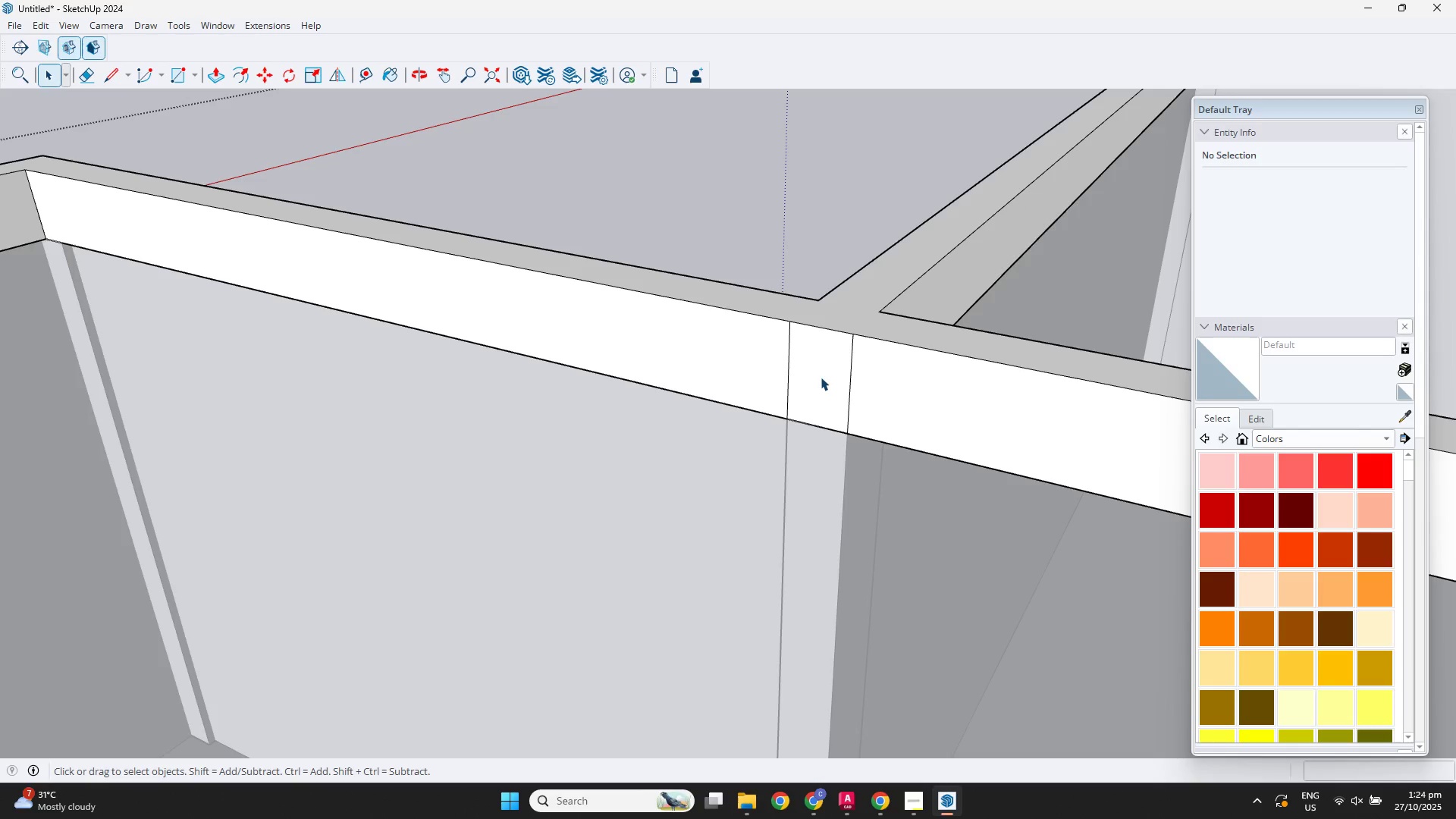 
double_click([821, 377])
 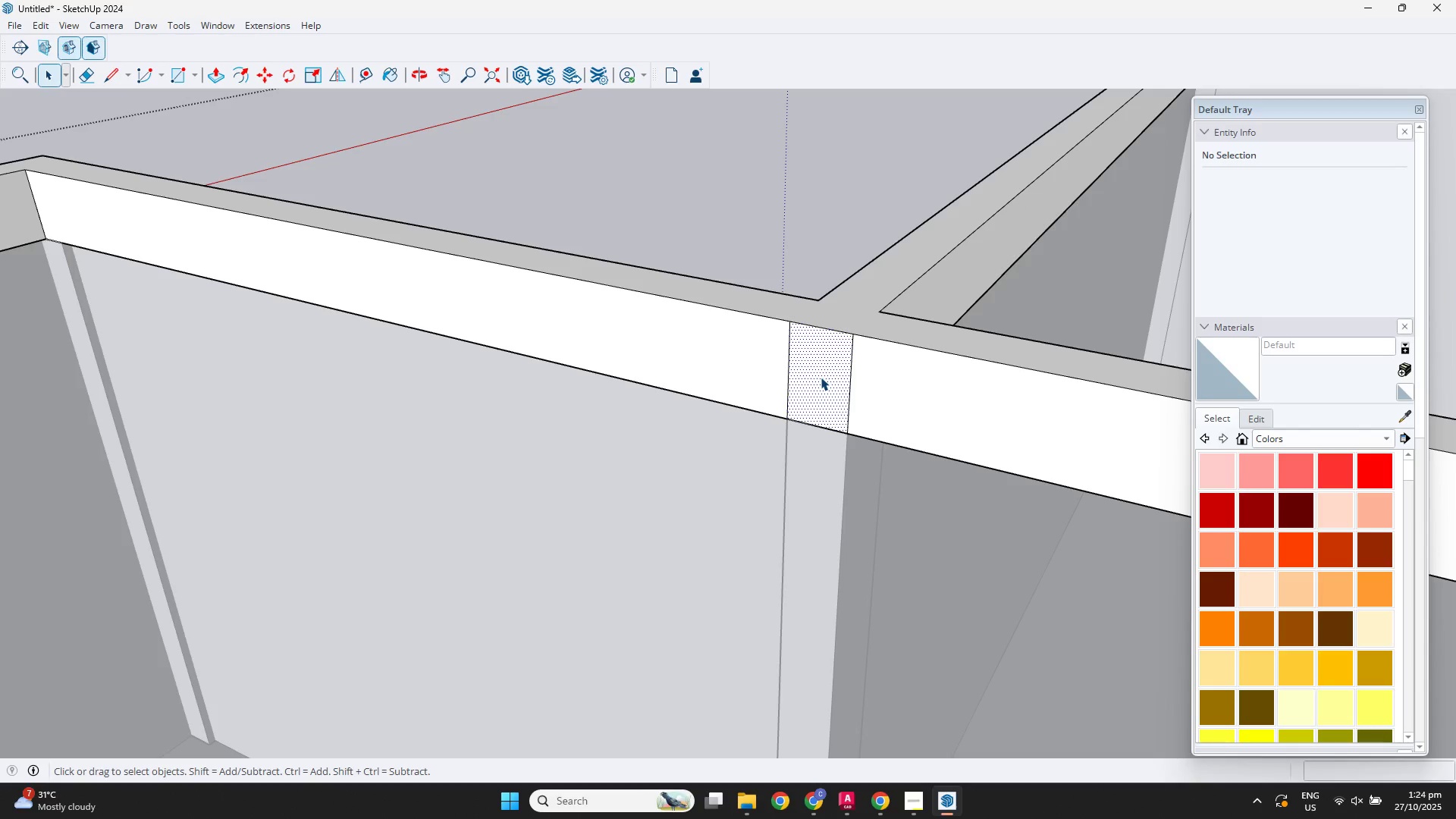 
key(P)
 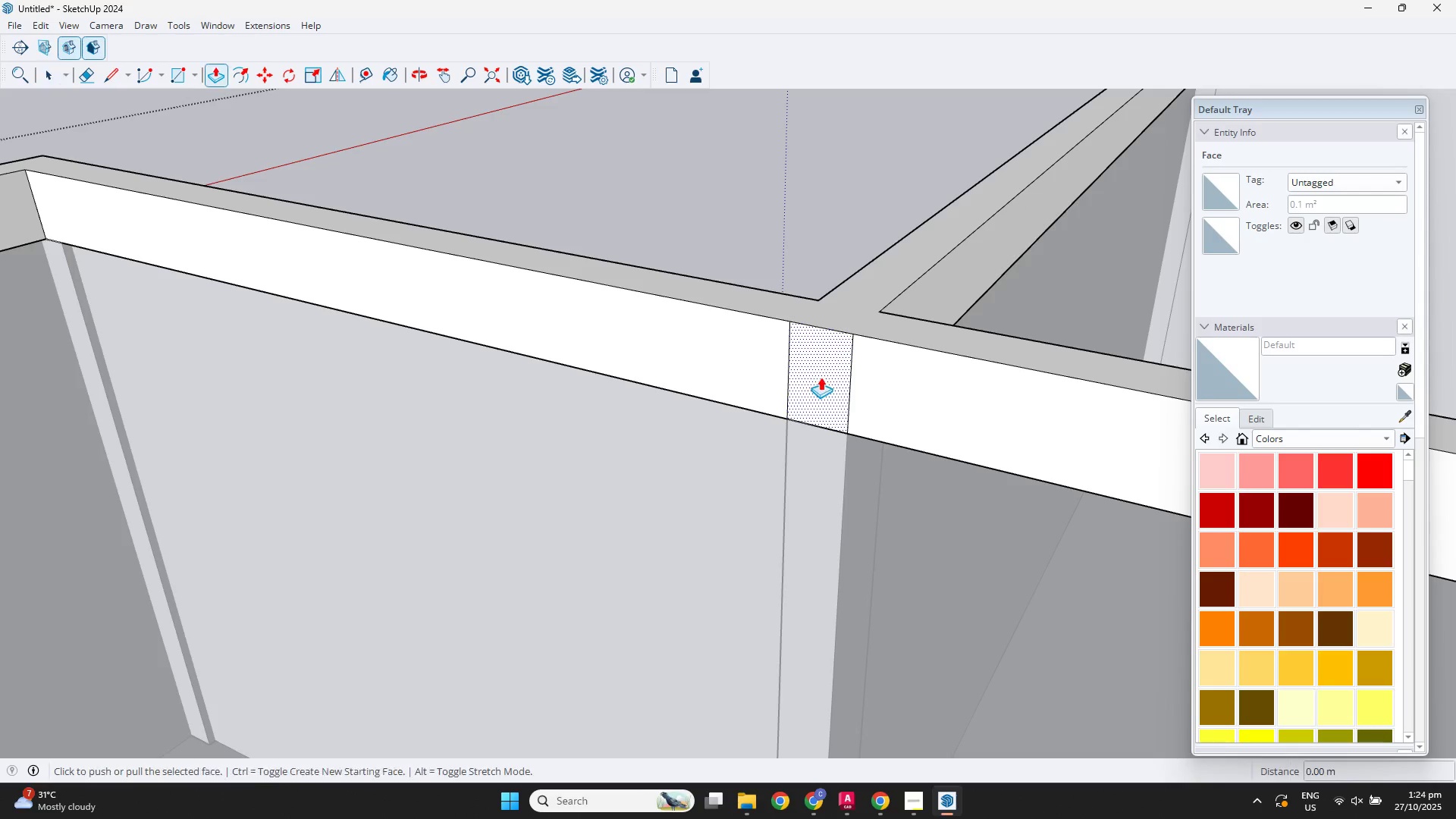 
left_click_drag(start_coordinate=[821, 377], to_coordinate=[757, 406])
 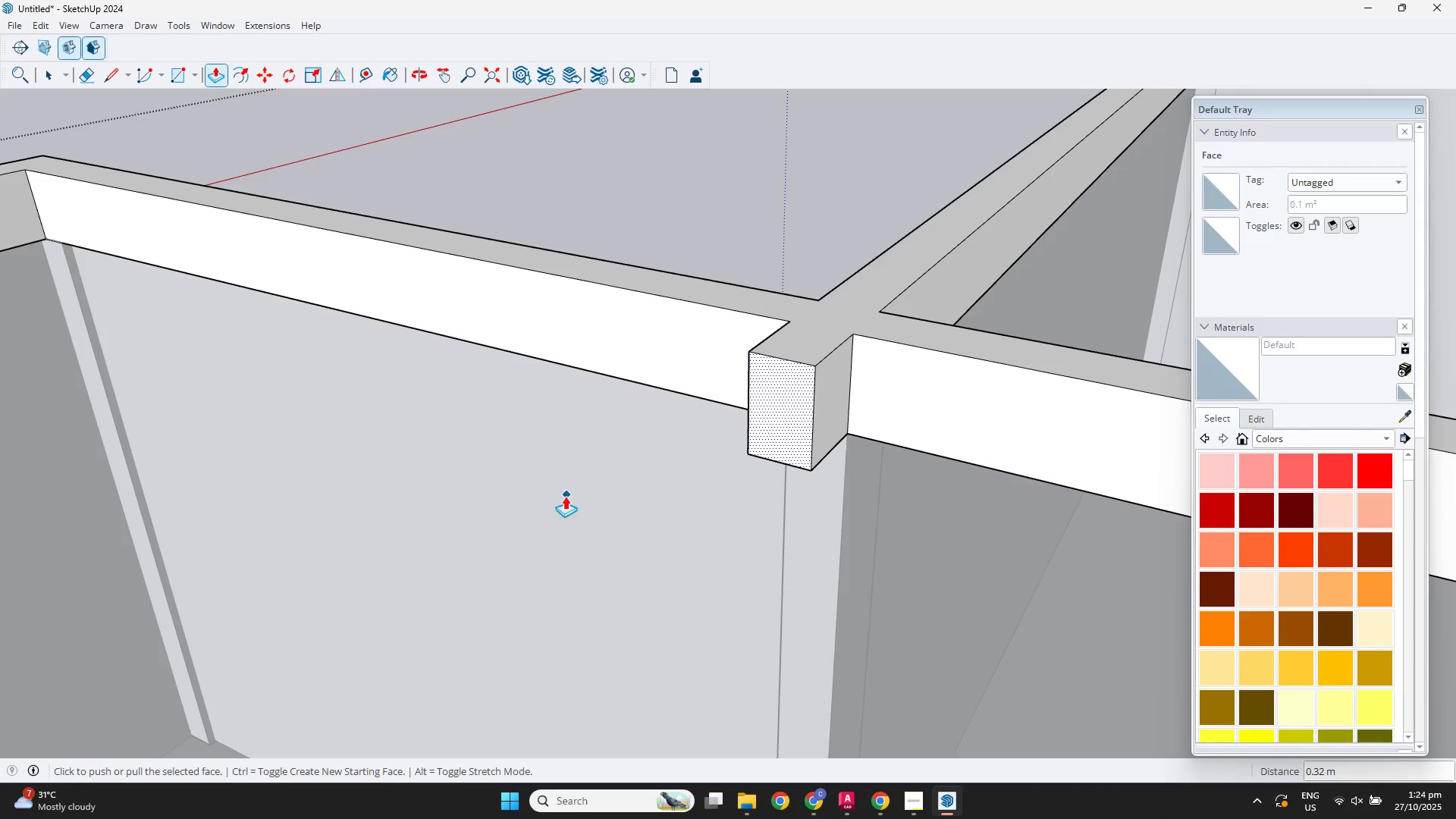 
scroll: coordinate [506, 506], scroll_direction: down, amount: 4.0
 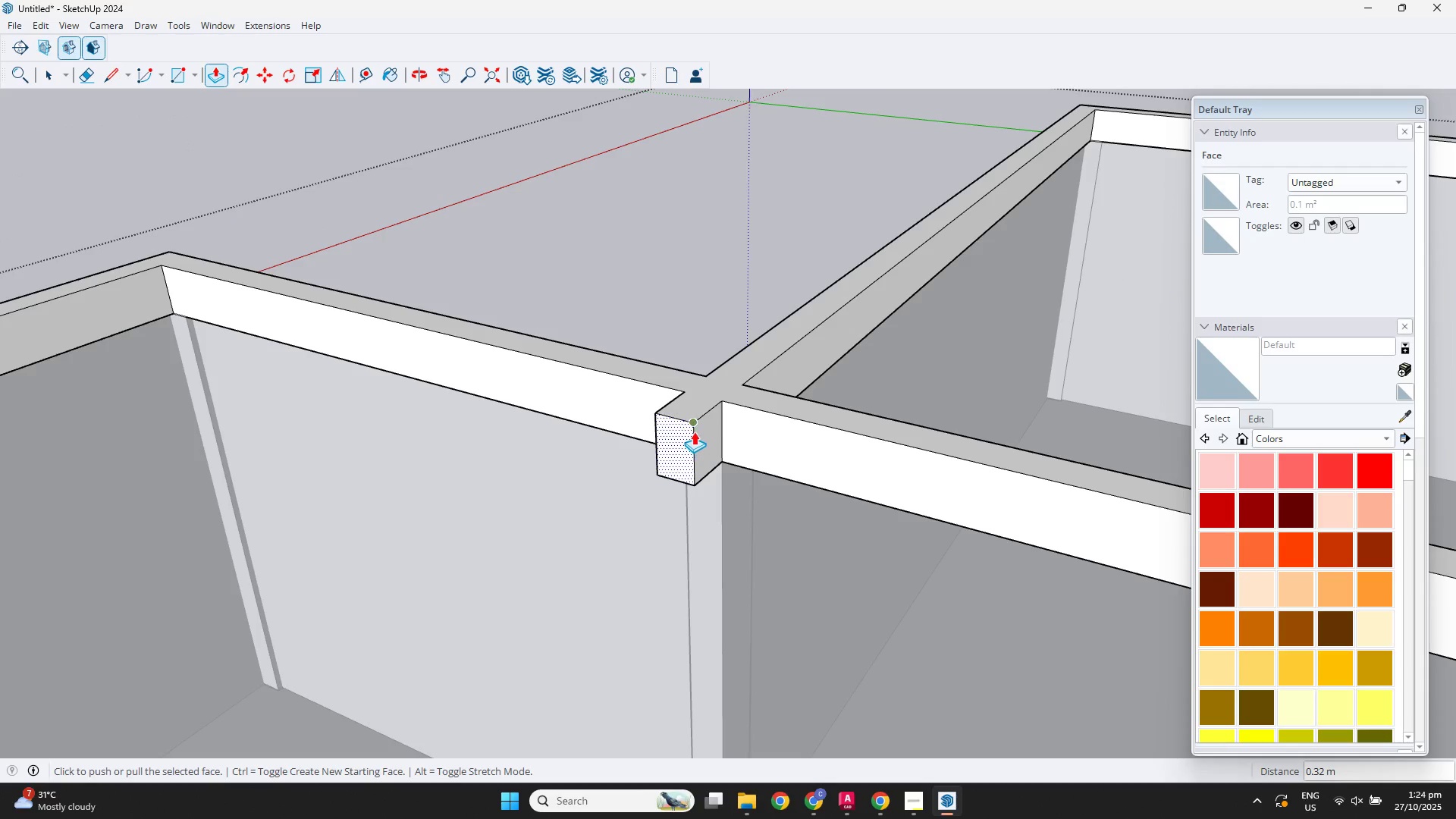 
left_click_drag(start_coordinate=[692, 425], to_coordinate=[684, 428])
 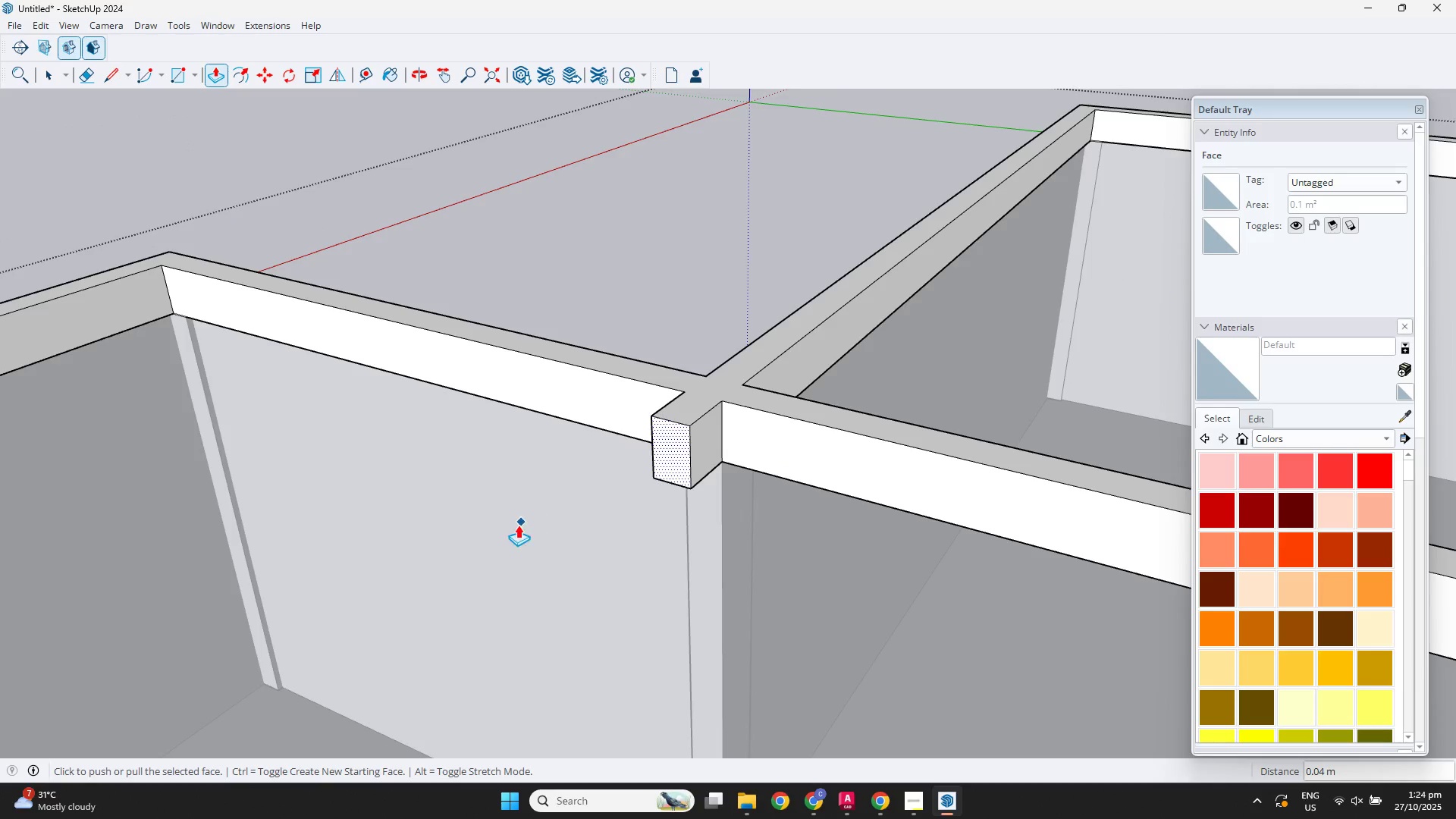 
scroll: coordinate [517, 566], scroll_direction: down, amount: 6.0
 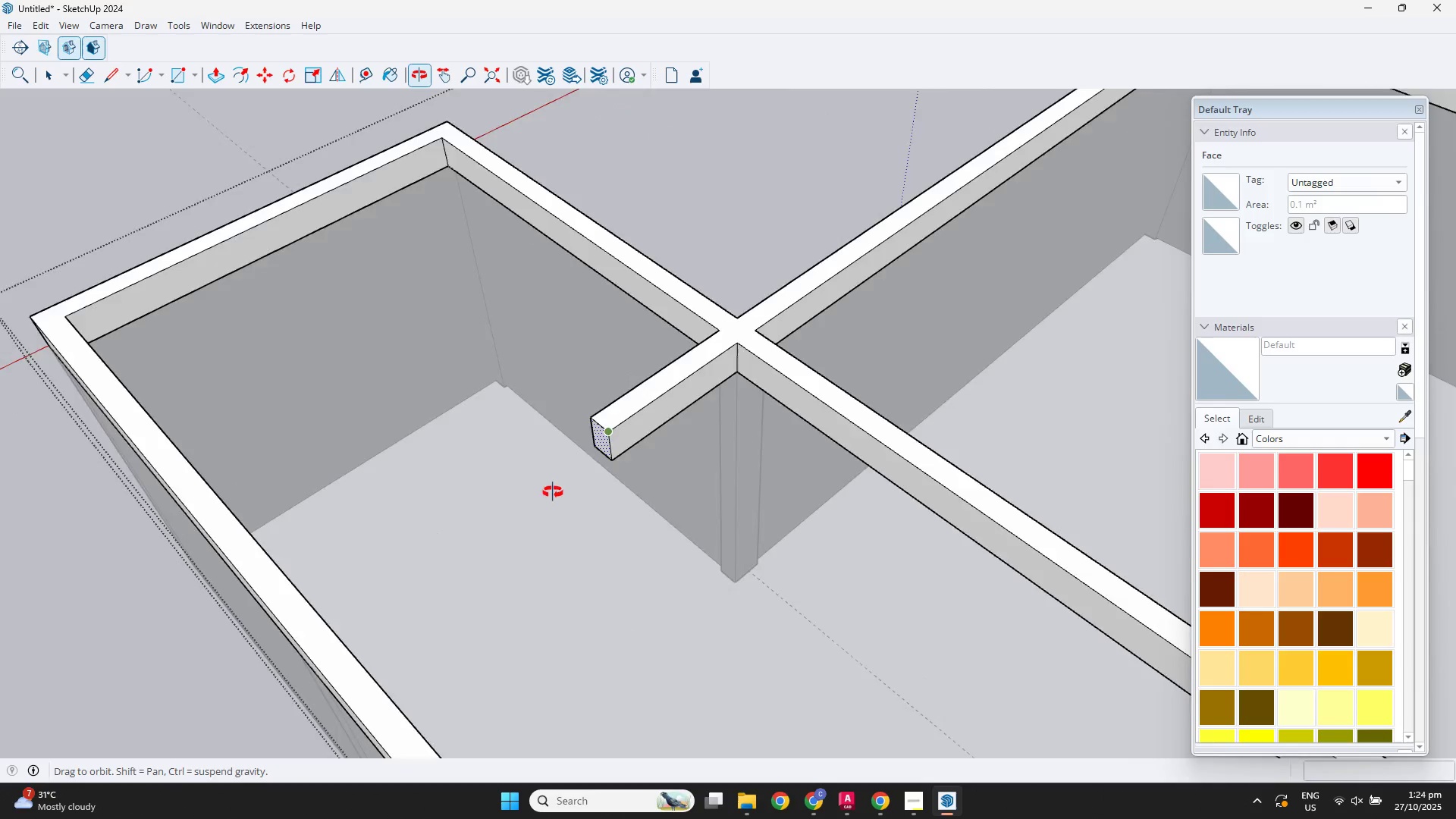 
key(Shift+ShiftLeft)
 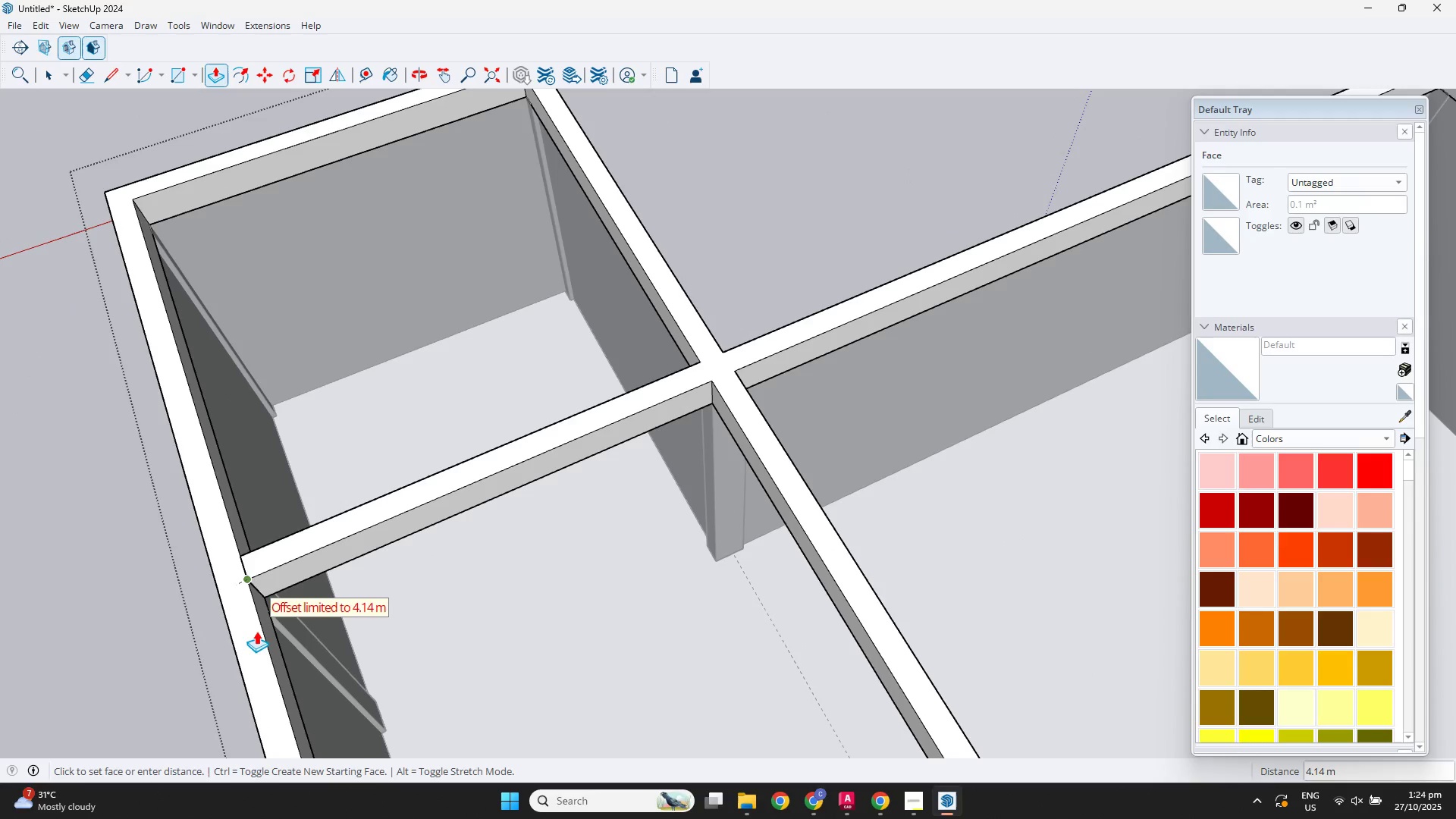 
left_click([259, 630])
 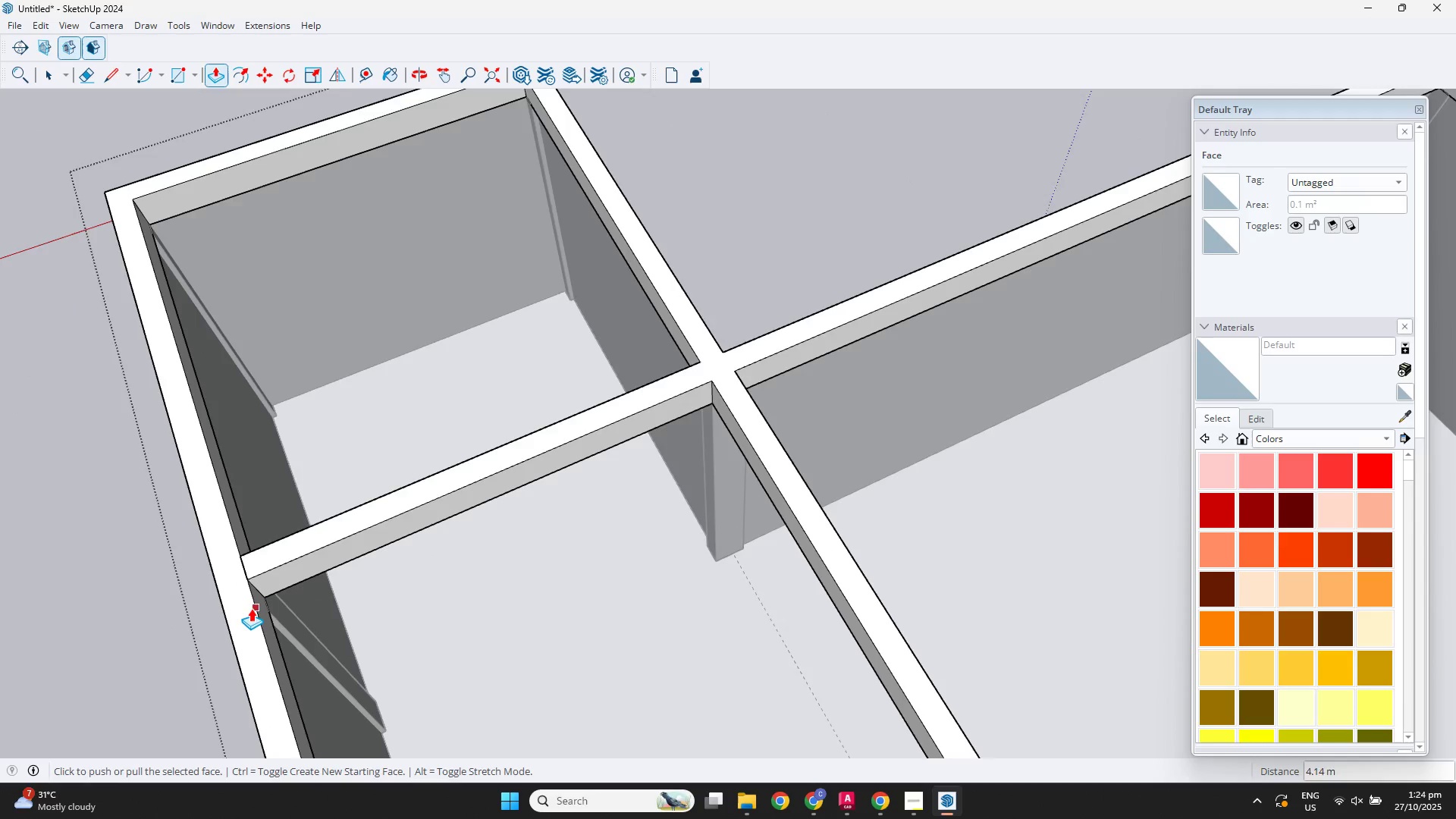 
scroll: coordinate [238, 570], scroll_direction: up, amount: 10.0
 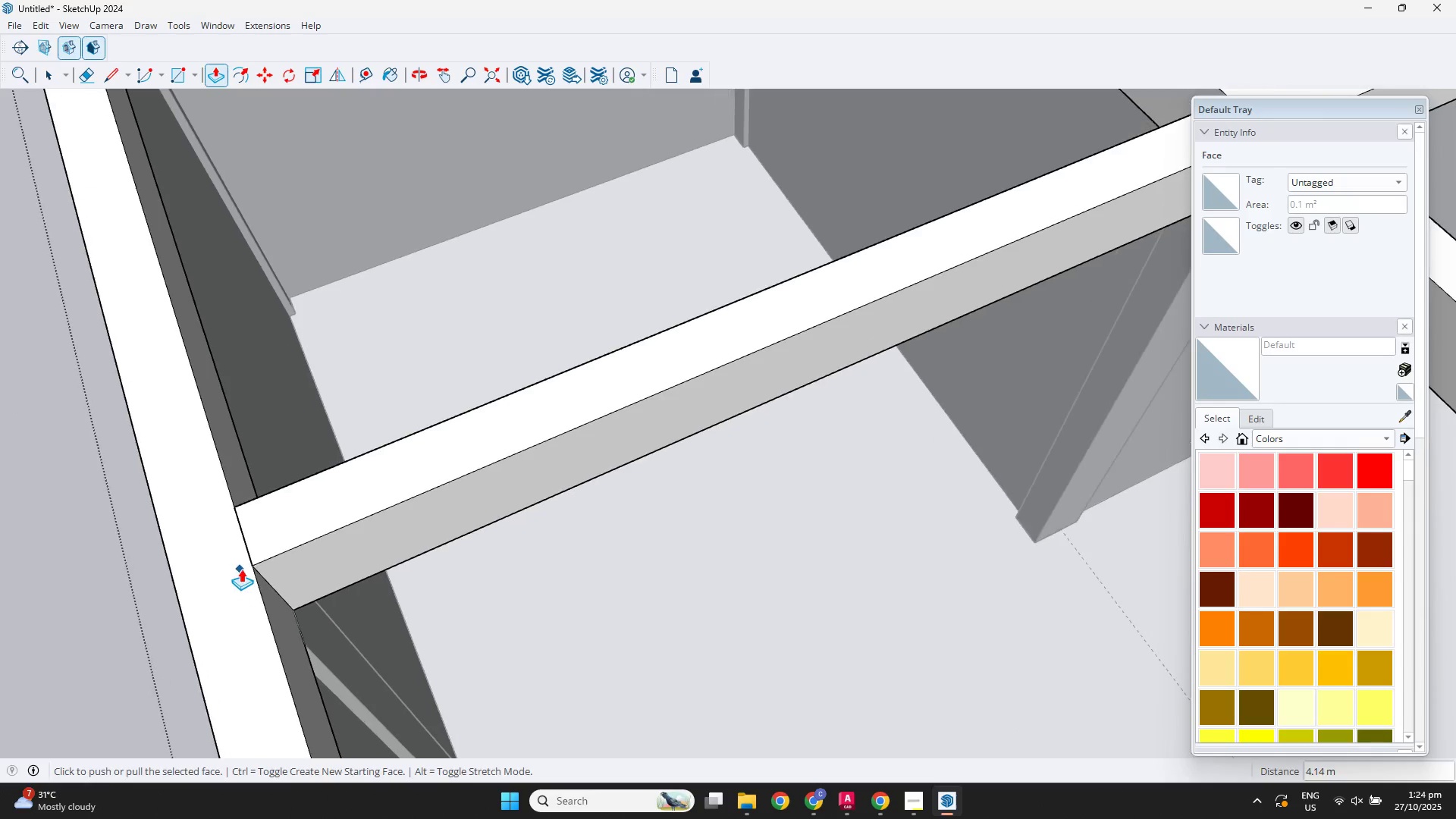 
key(E)
 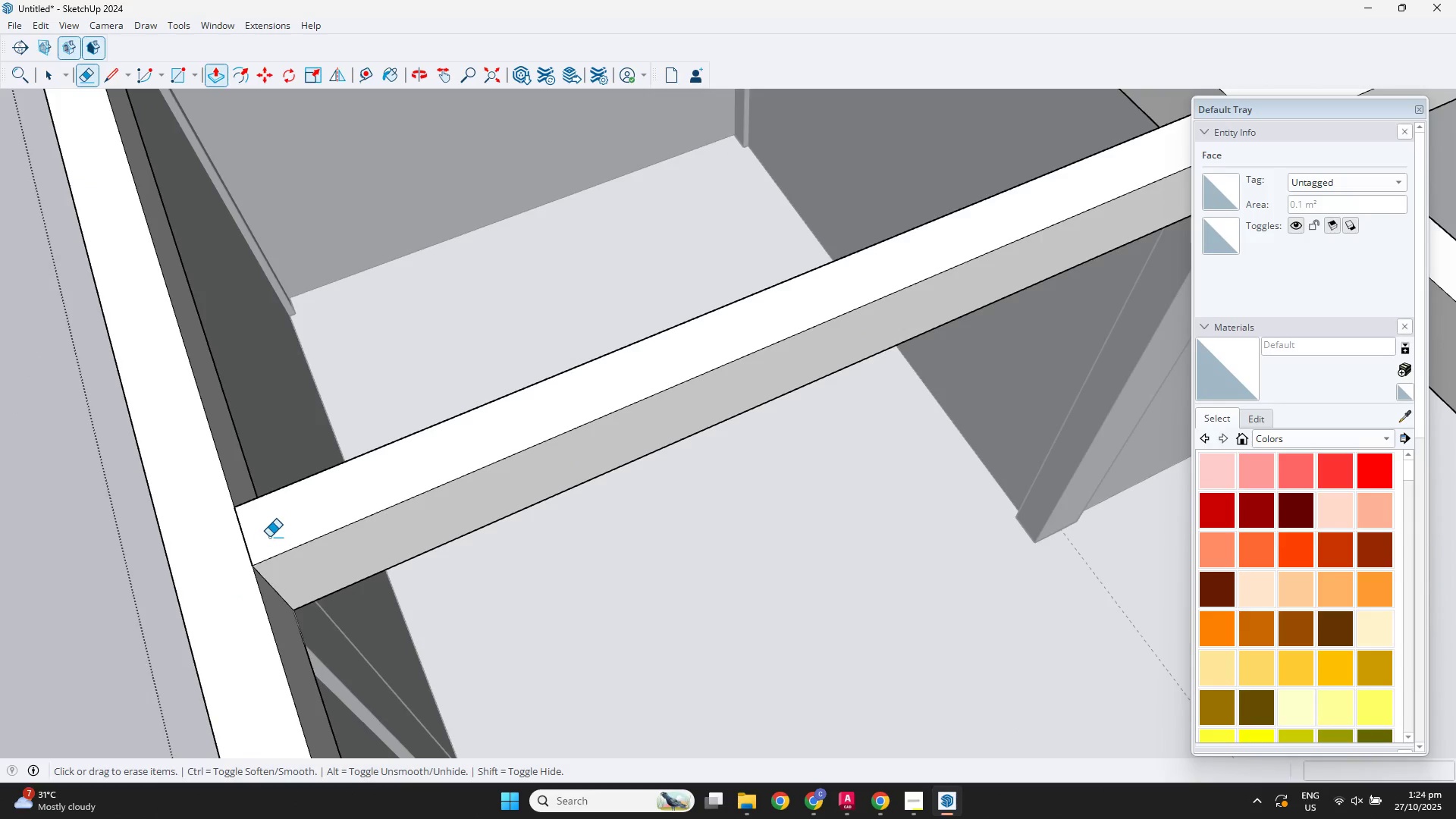 
left_click_drag(start_coordinate=[270, 535], to_coordinate=[230, 545])
 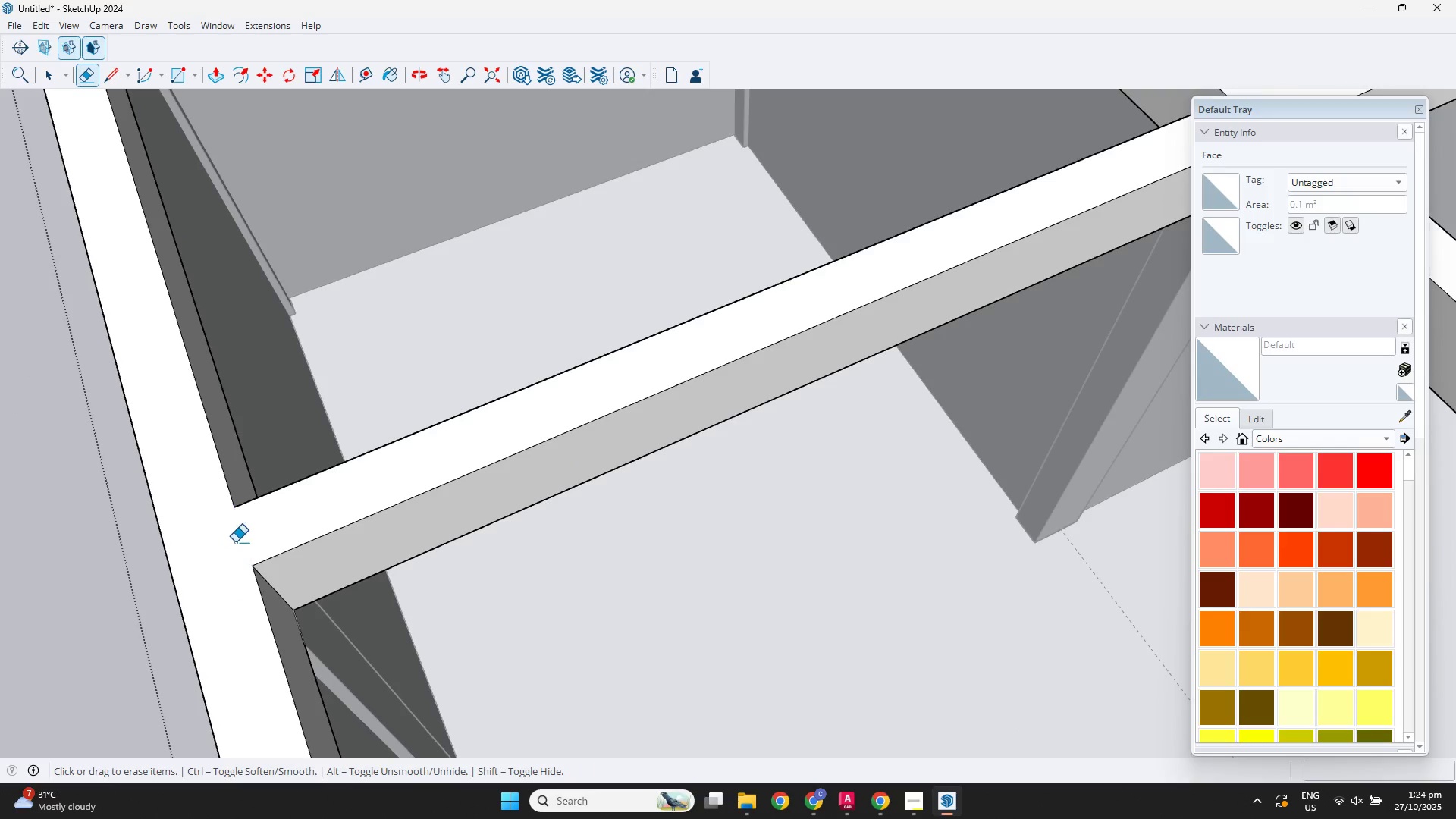 
scroll: coordinate [247, 533], scroll_direction: down, amount: 3.0
 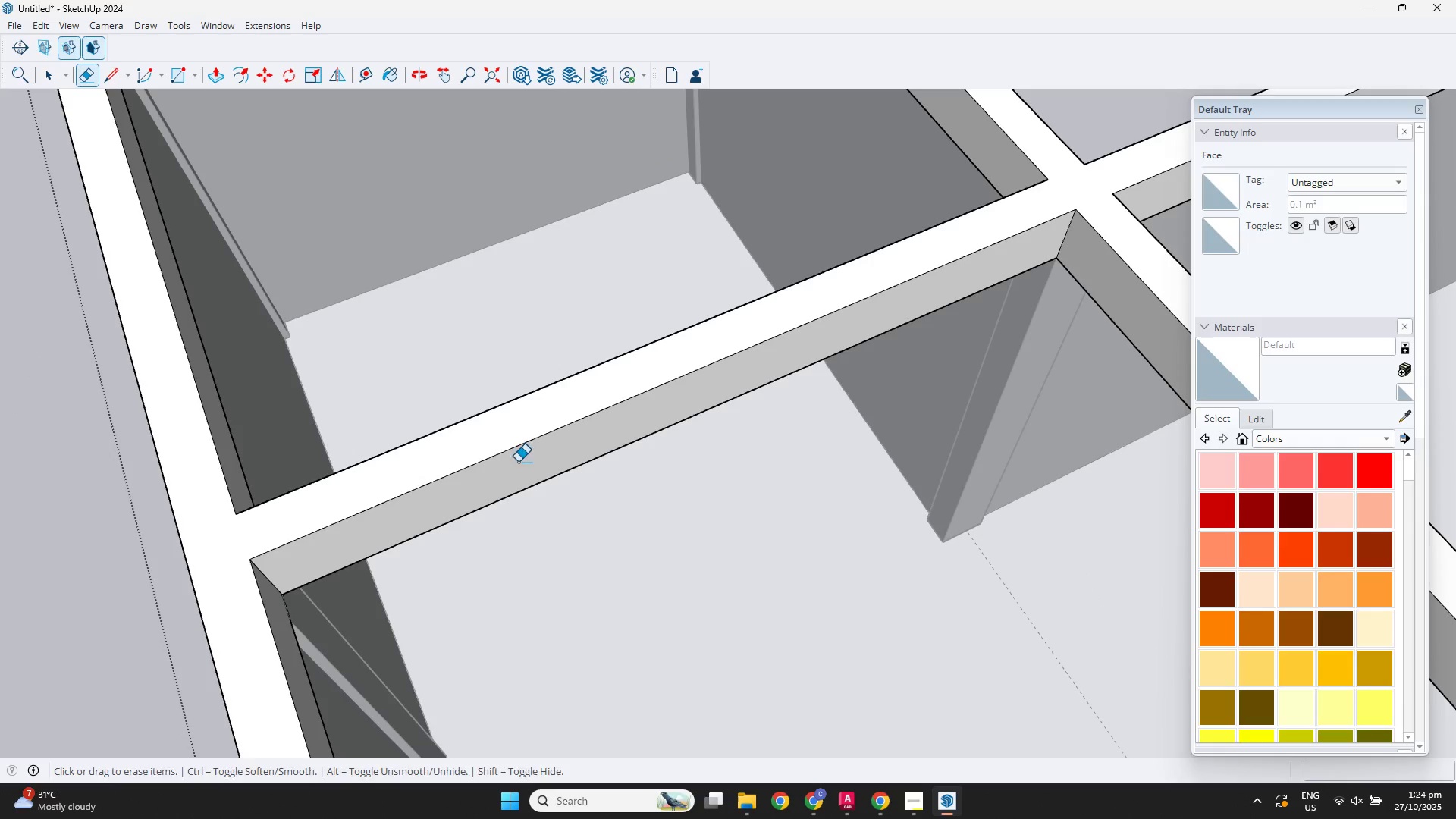 
key(Space)
 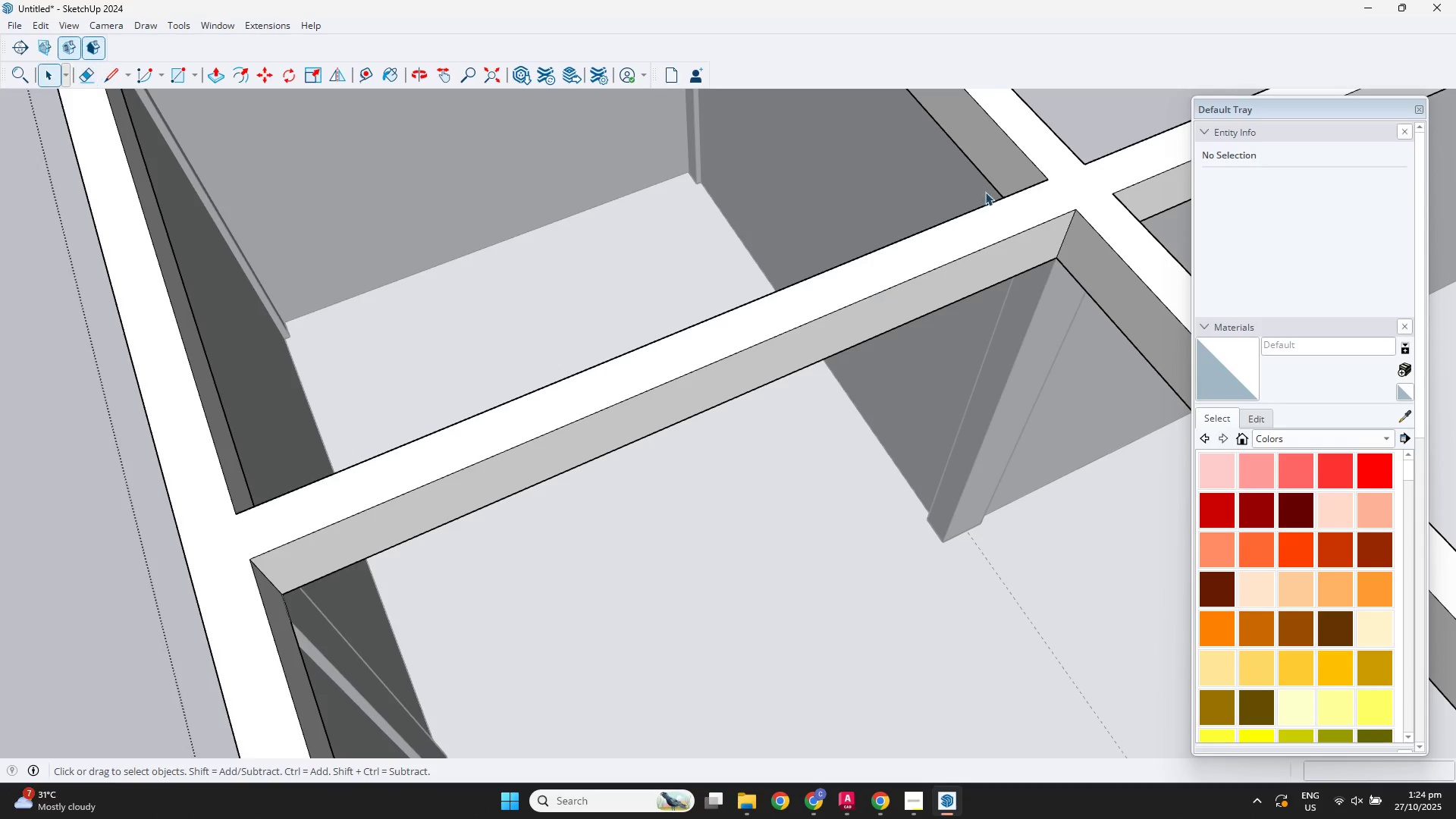 
scroll: coordinate [1052, 177], scroll_direction: up, amount: 5.0
 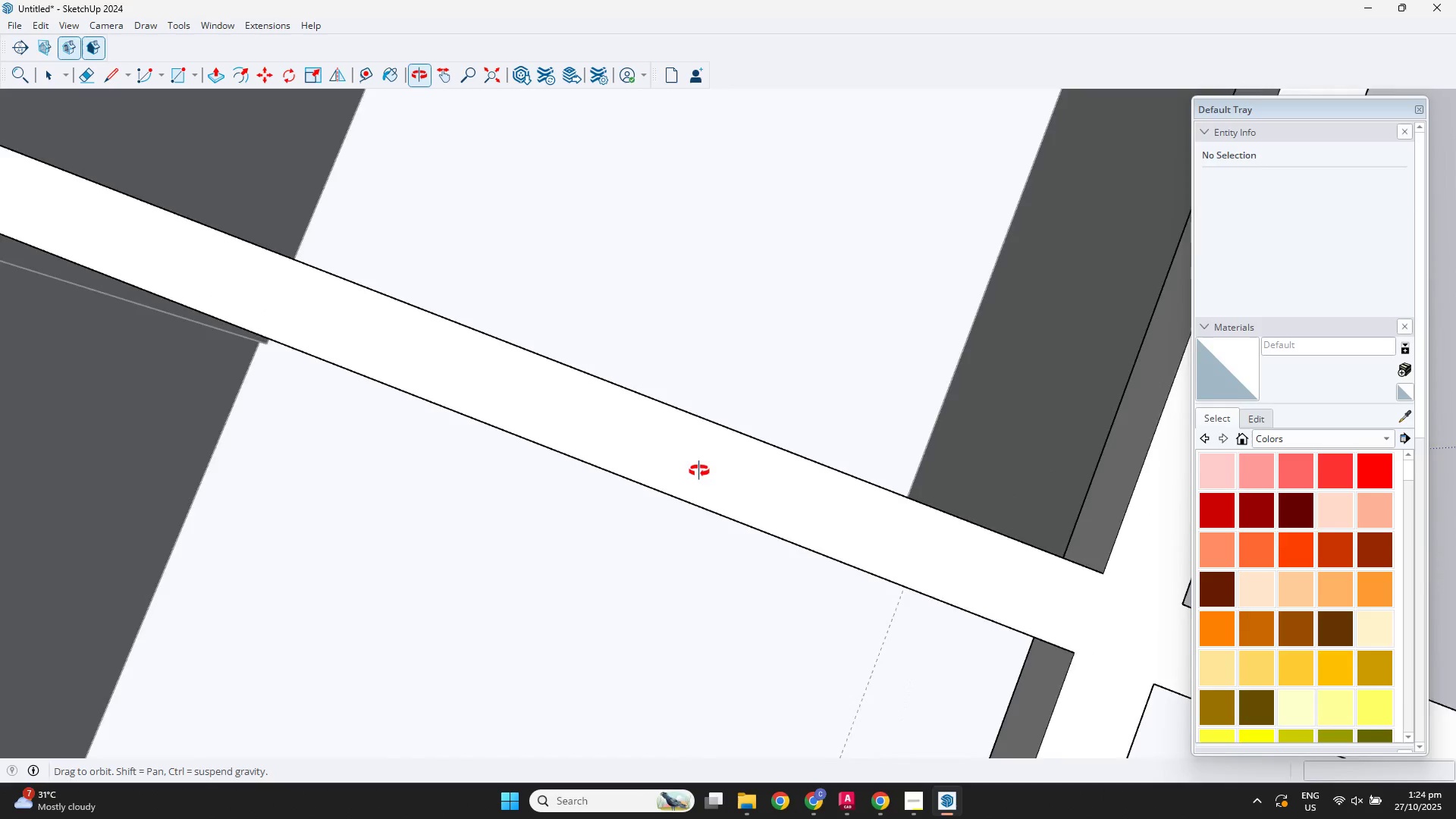 
hold_key(key=ShiftLeft, duration=0.53)
 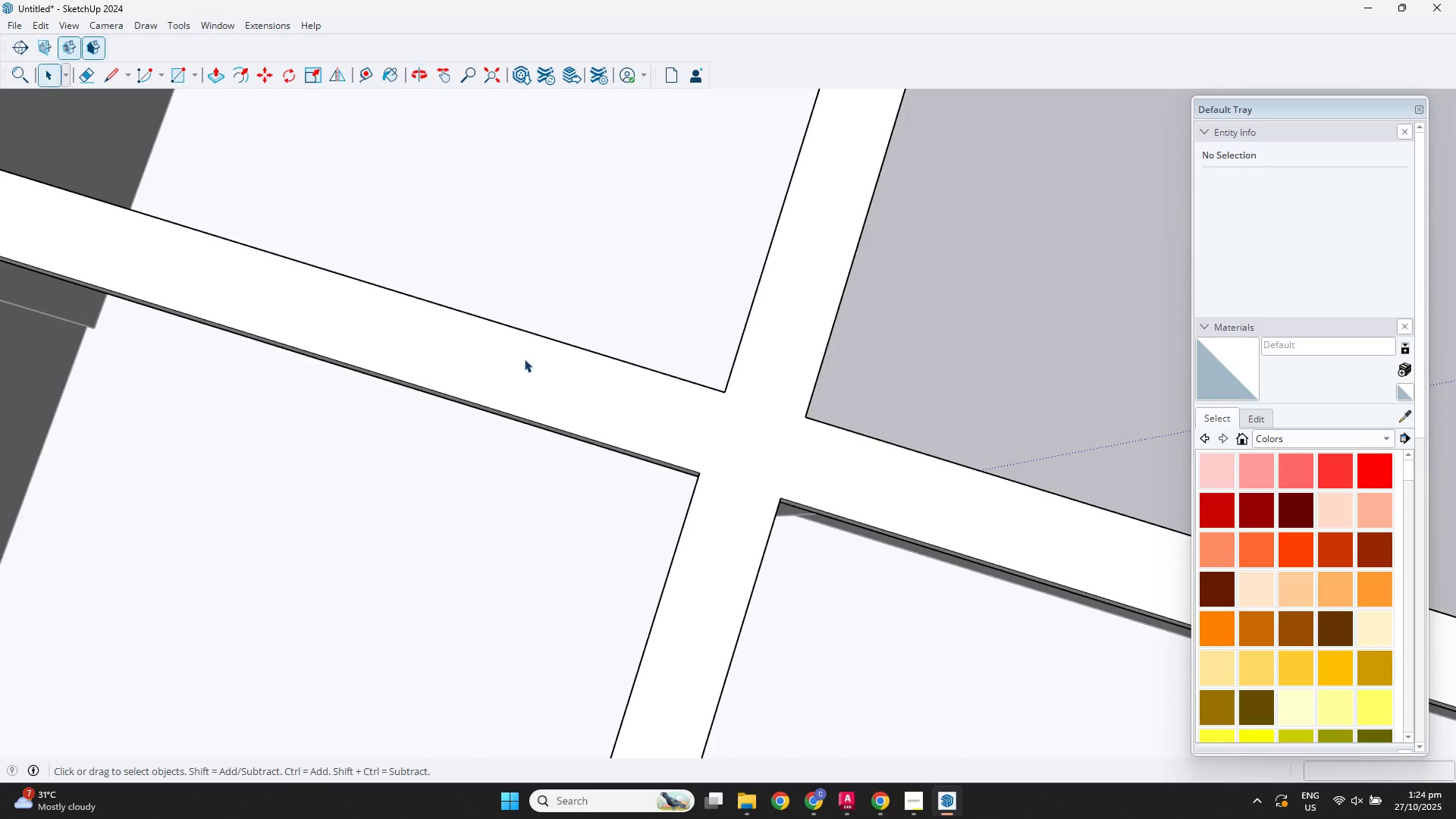 
scroll: coordinate [657, 348], scroll_direction: down, amount: 14.0
 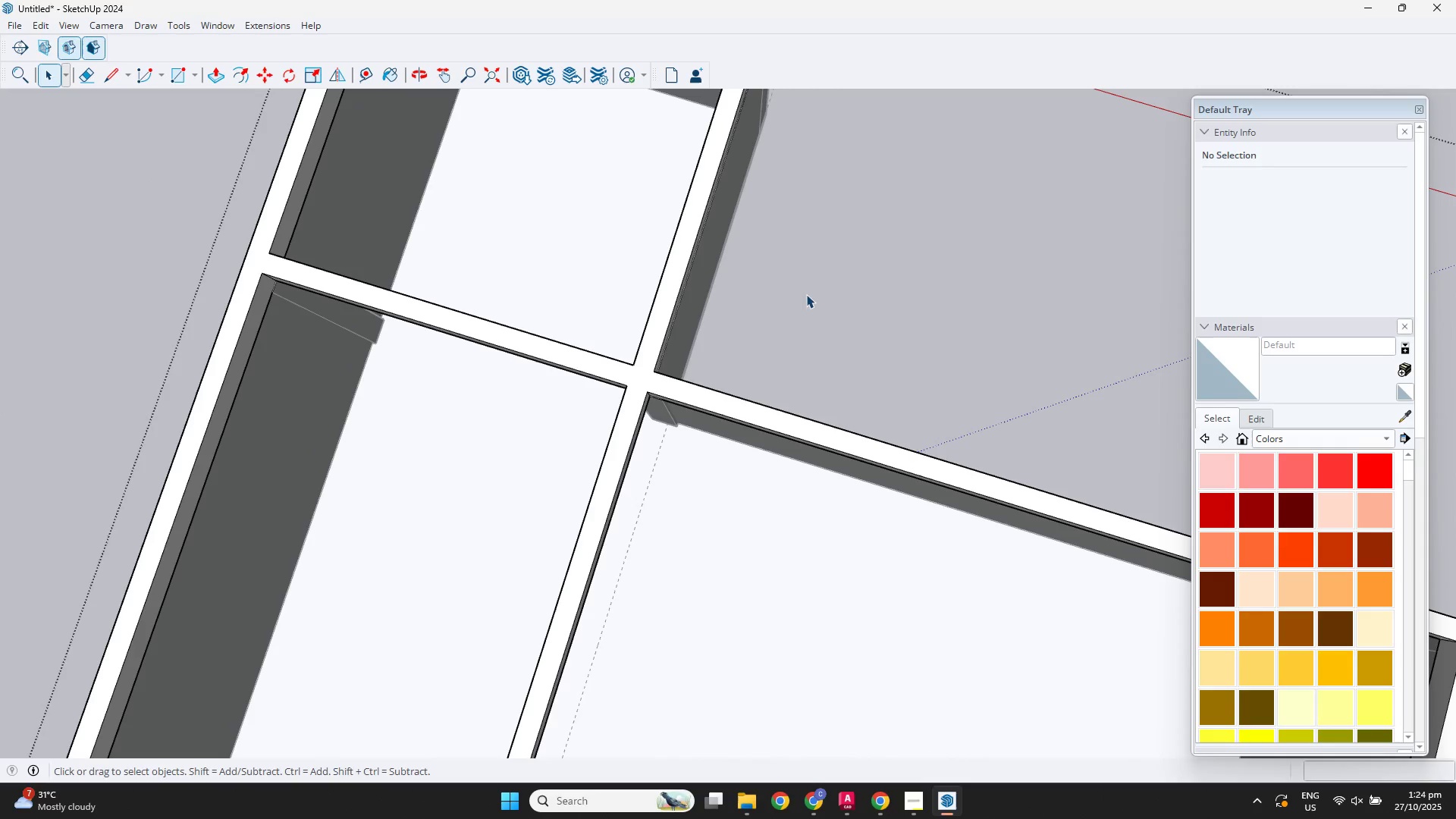 
key(Escape)
 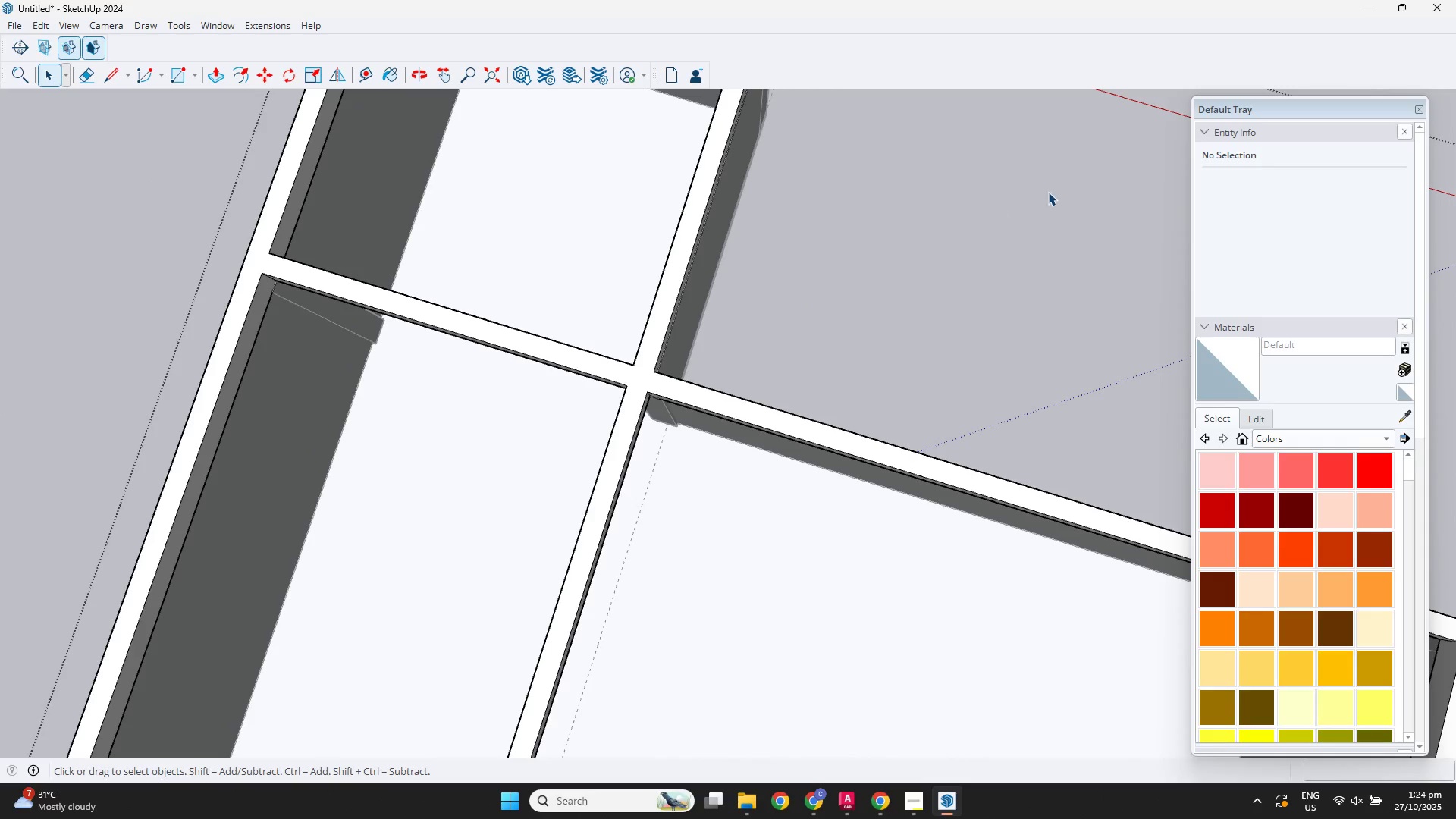 
key(Space)
 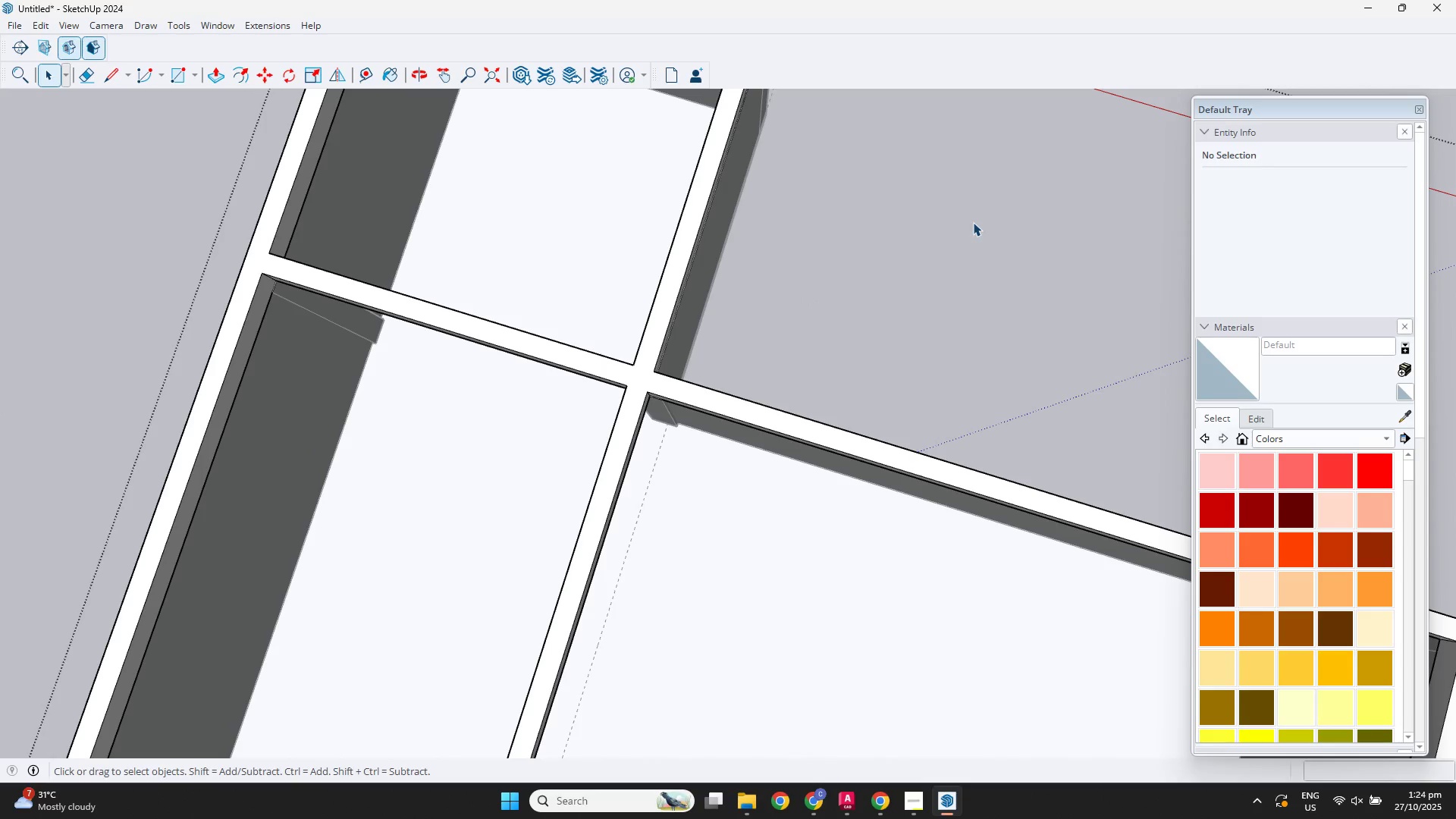 
double_click([973, 222])
 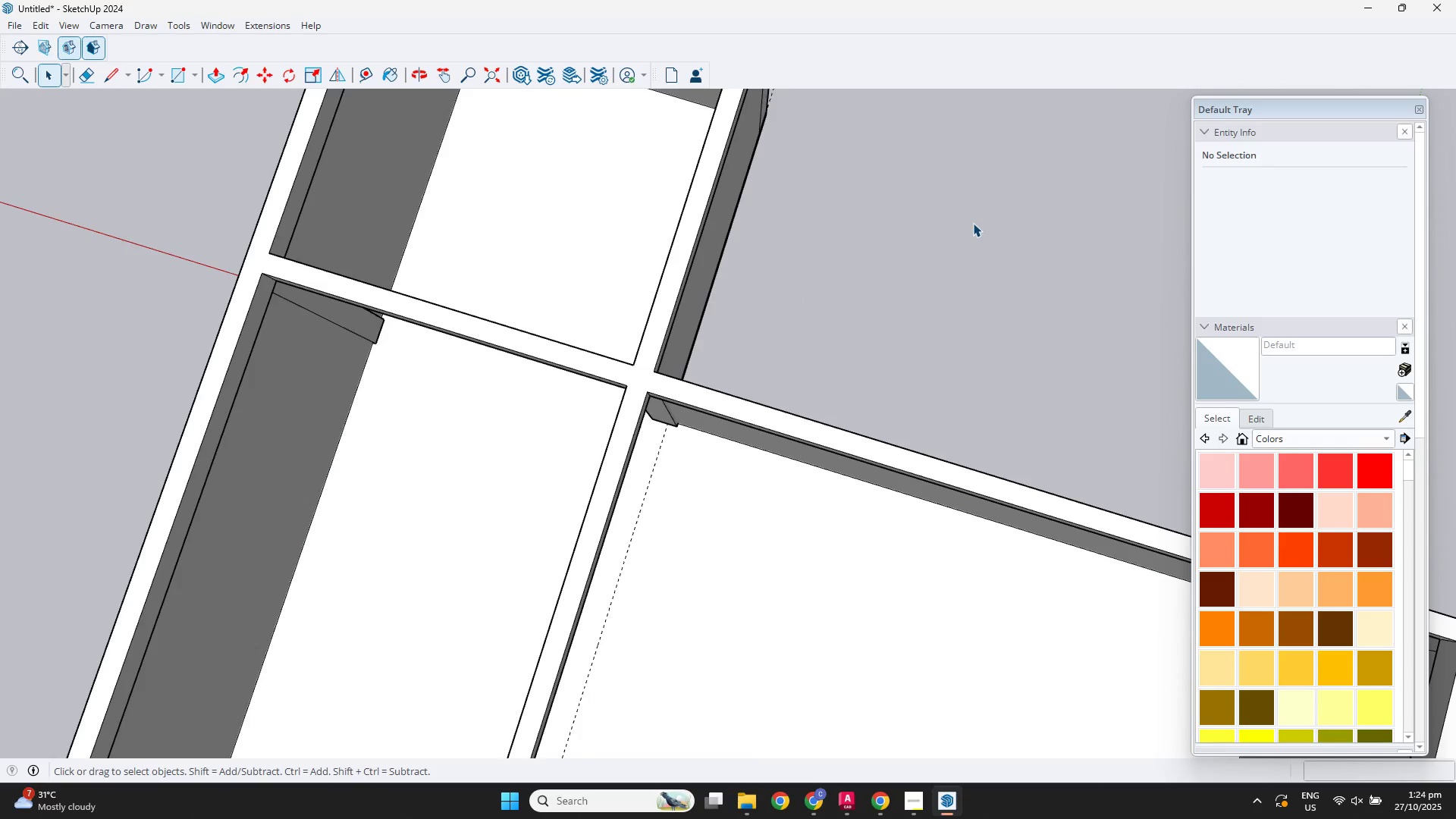 
scroll: coordinate [761, 422], scroll_direction: down, amount: 7.0
 